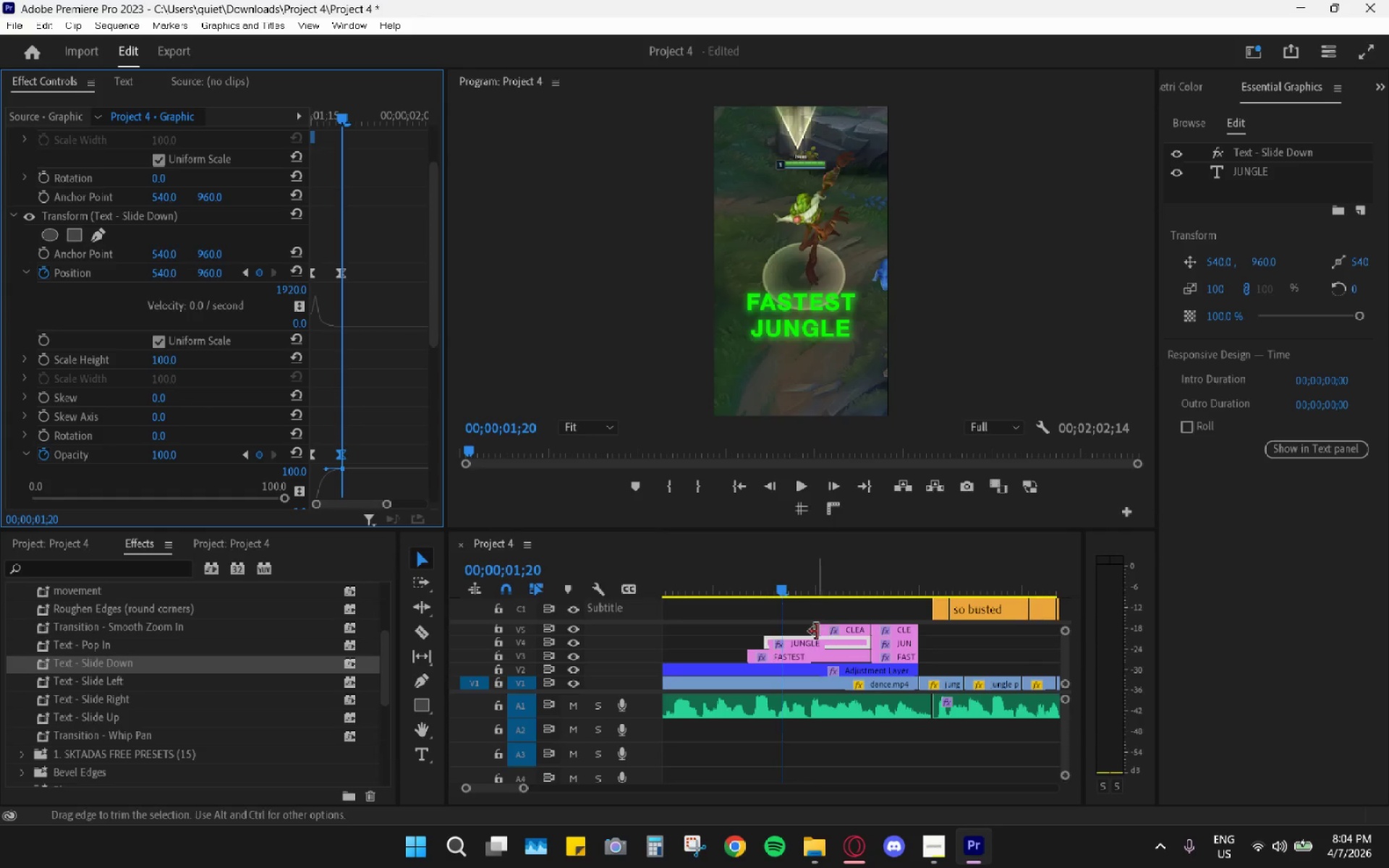 
left_click_drag(start_coordinate=[821, 634], to_coordinate=[786, 633])
 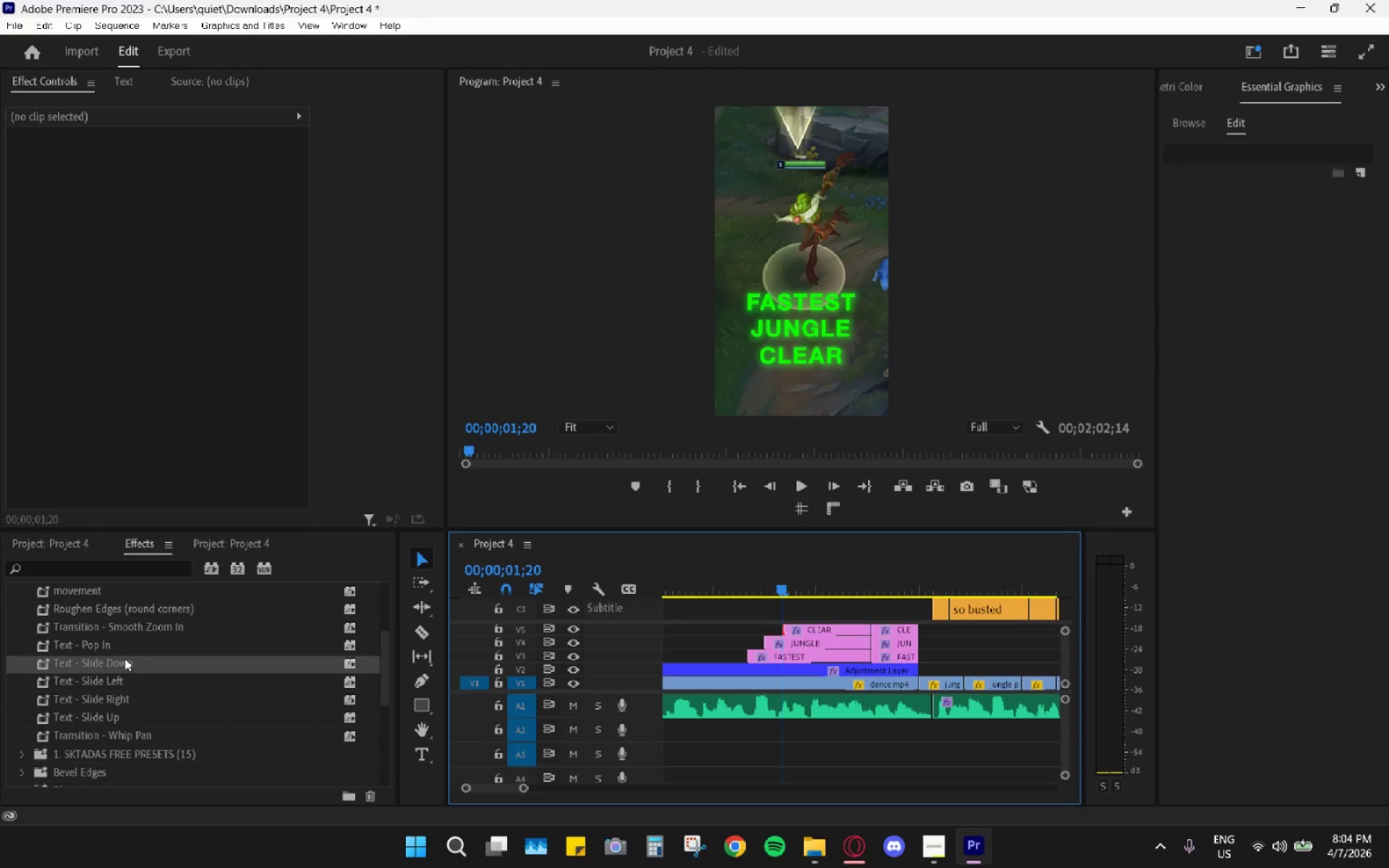 
left_click_drag(start_coordinate=[121, 659], to_coordinate=[805, 628])
 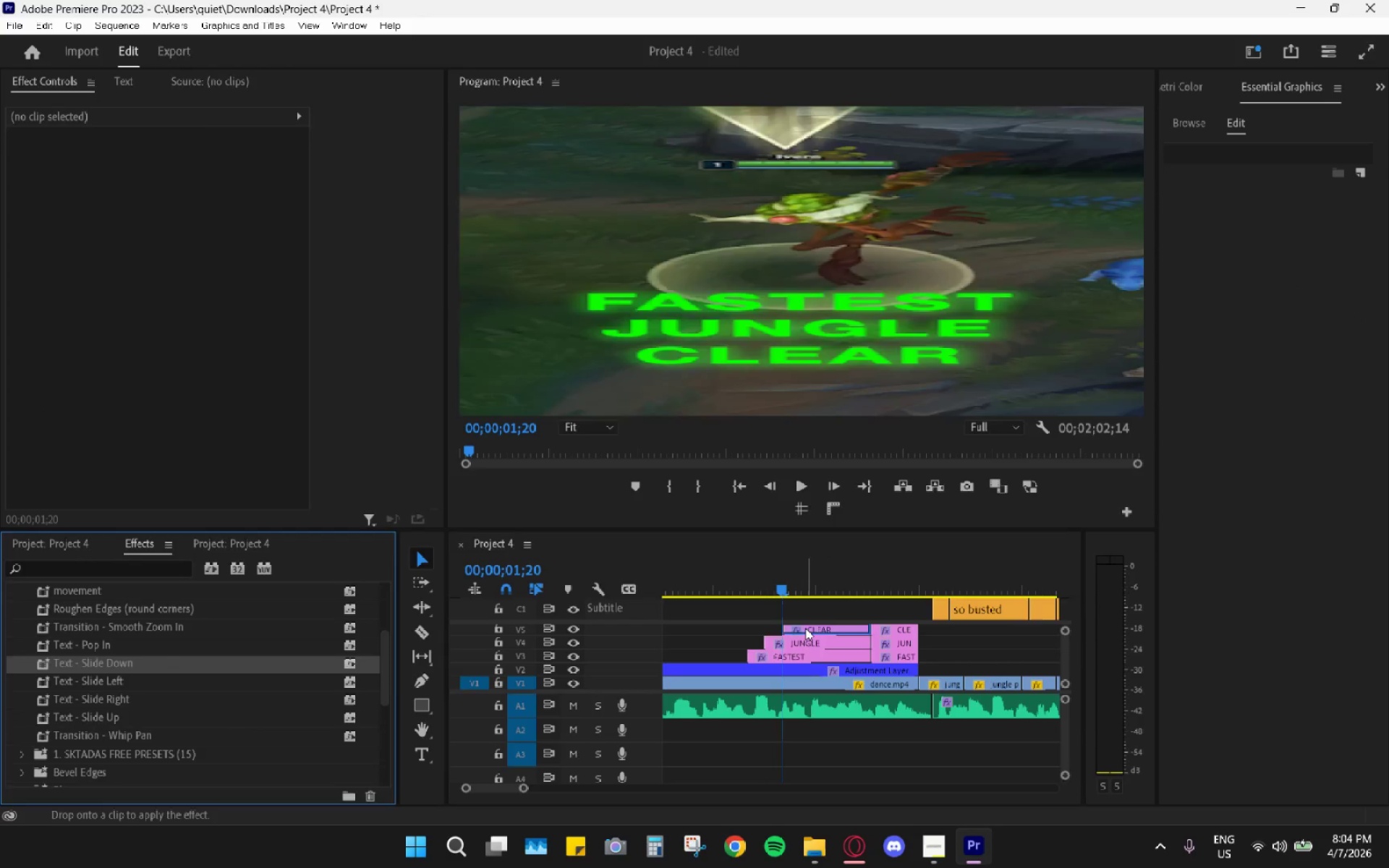 
left_click([805, 628])
 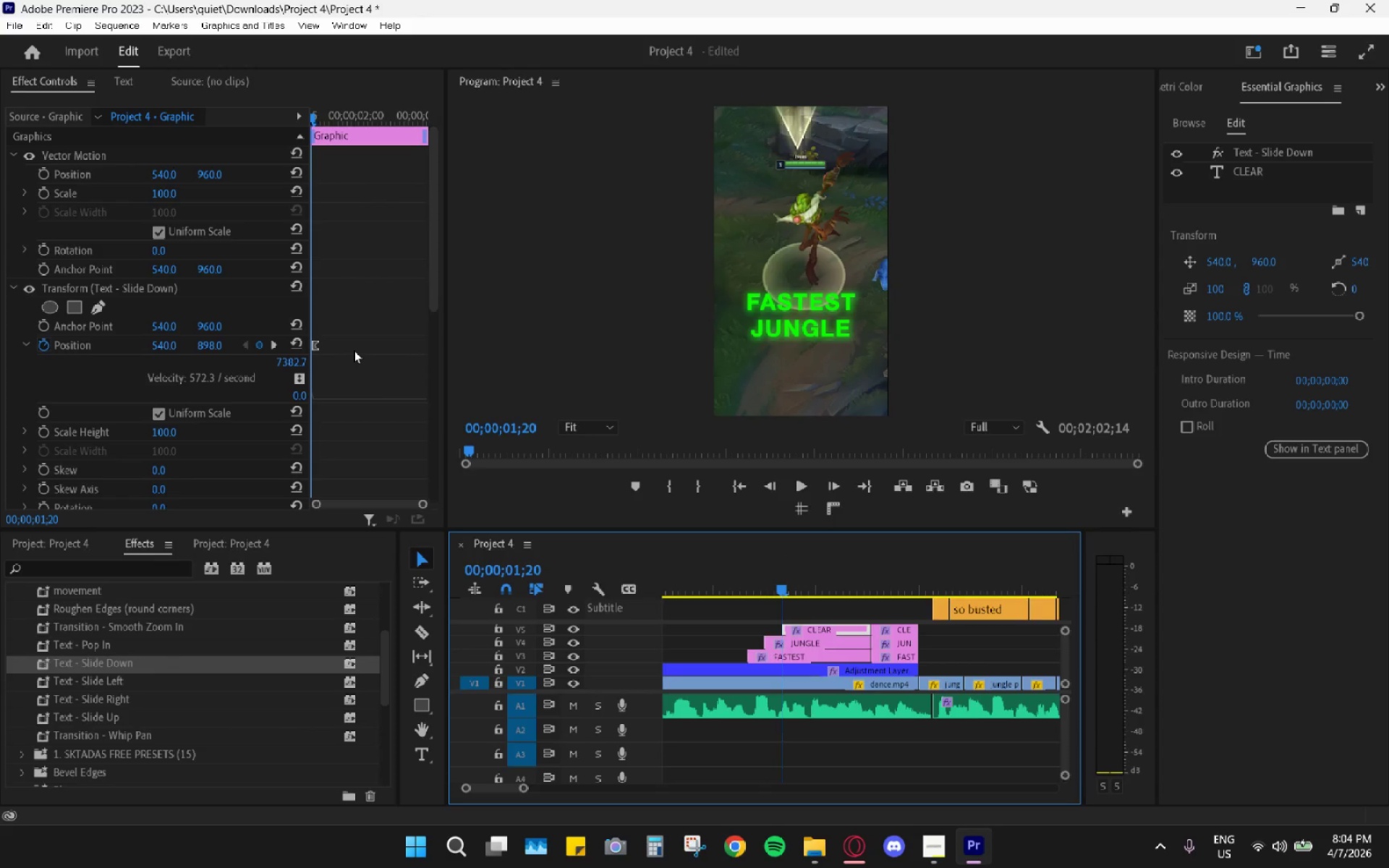 
key(ArrowRight)
 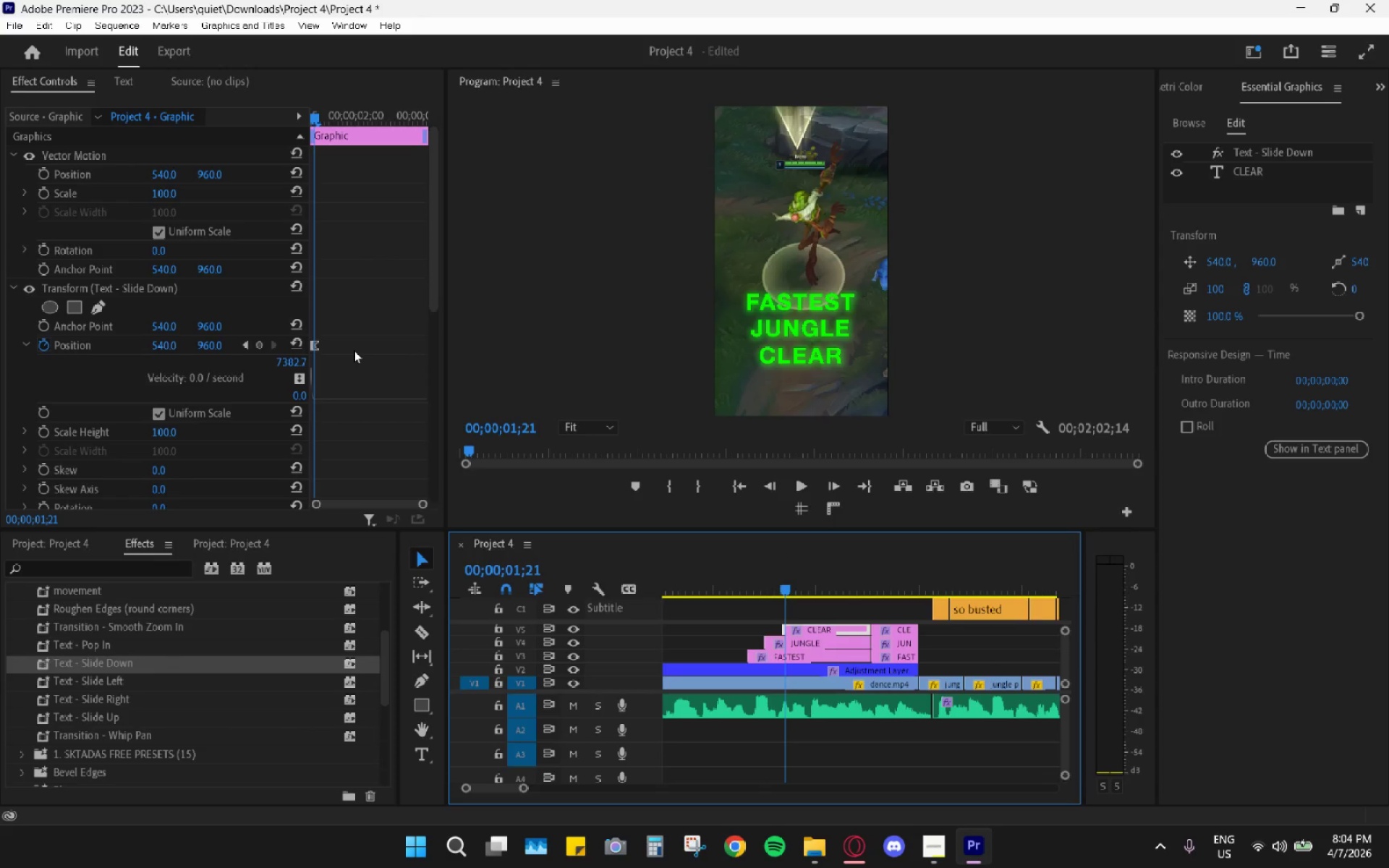 
key(ArrowRight)
 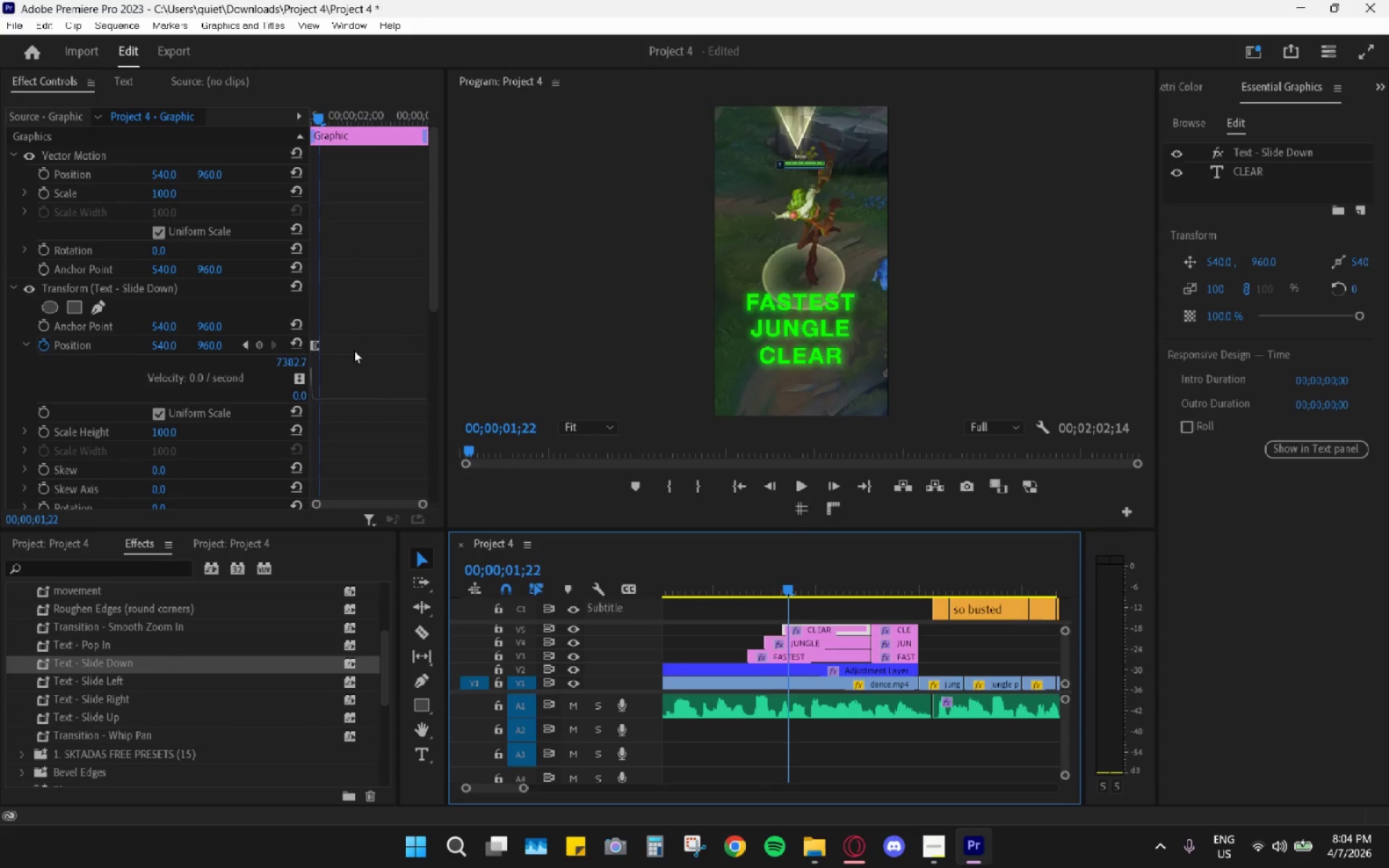 
key(ArrowRight)
 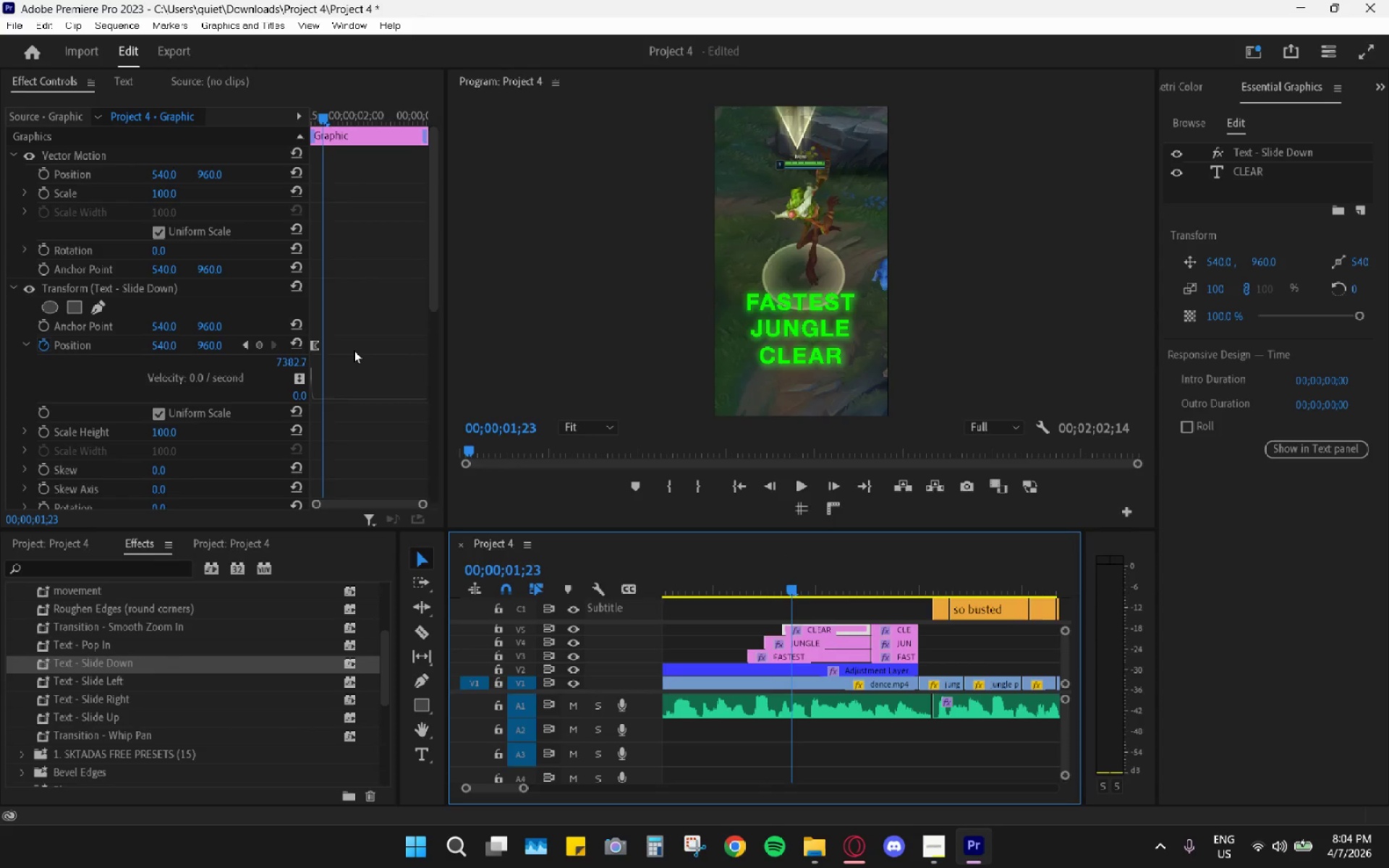 
key(ArrowRight)
 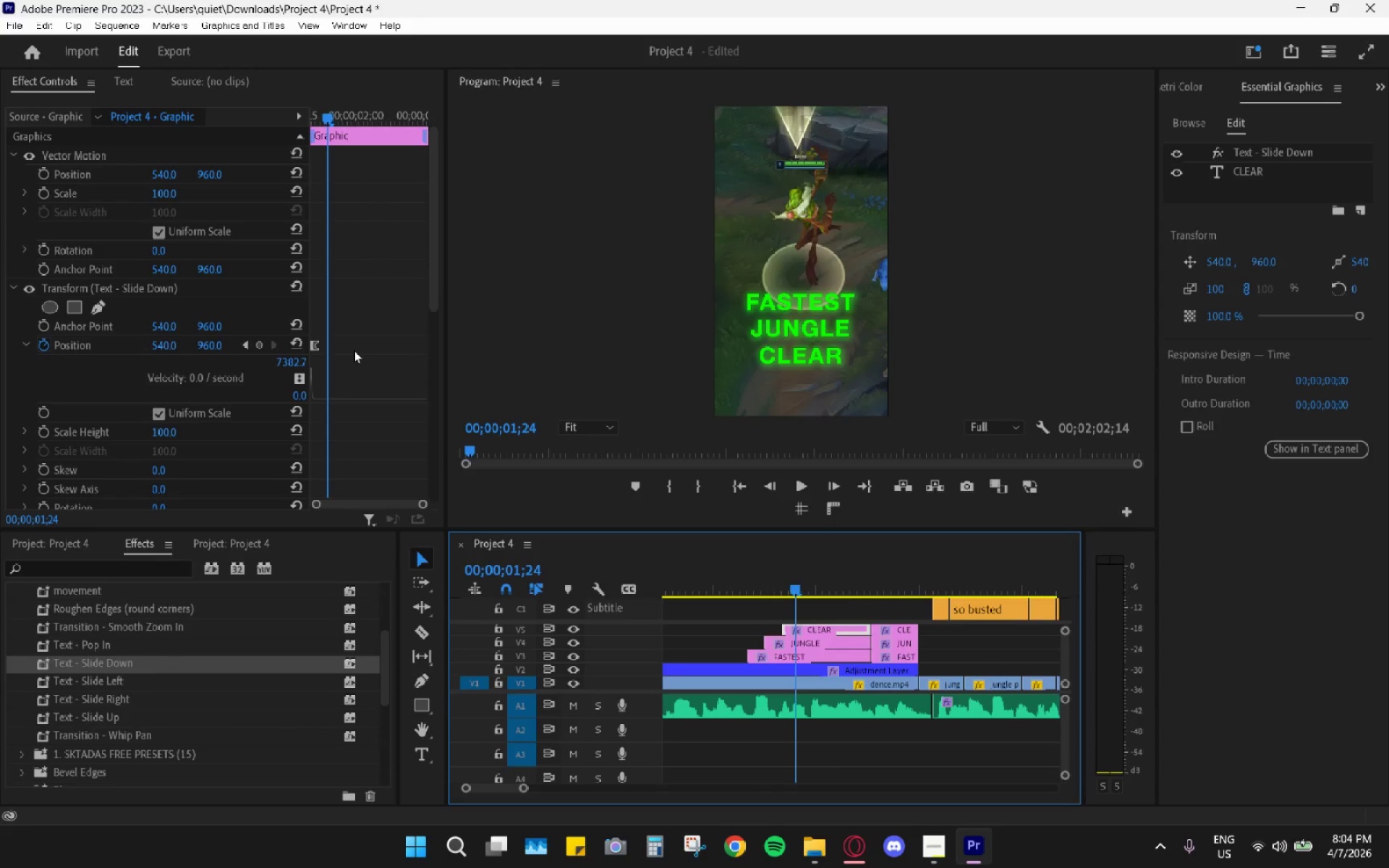 
key(ArrowRight)
 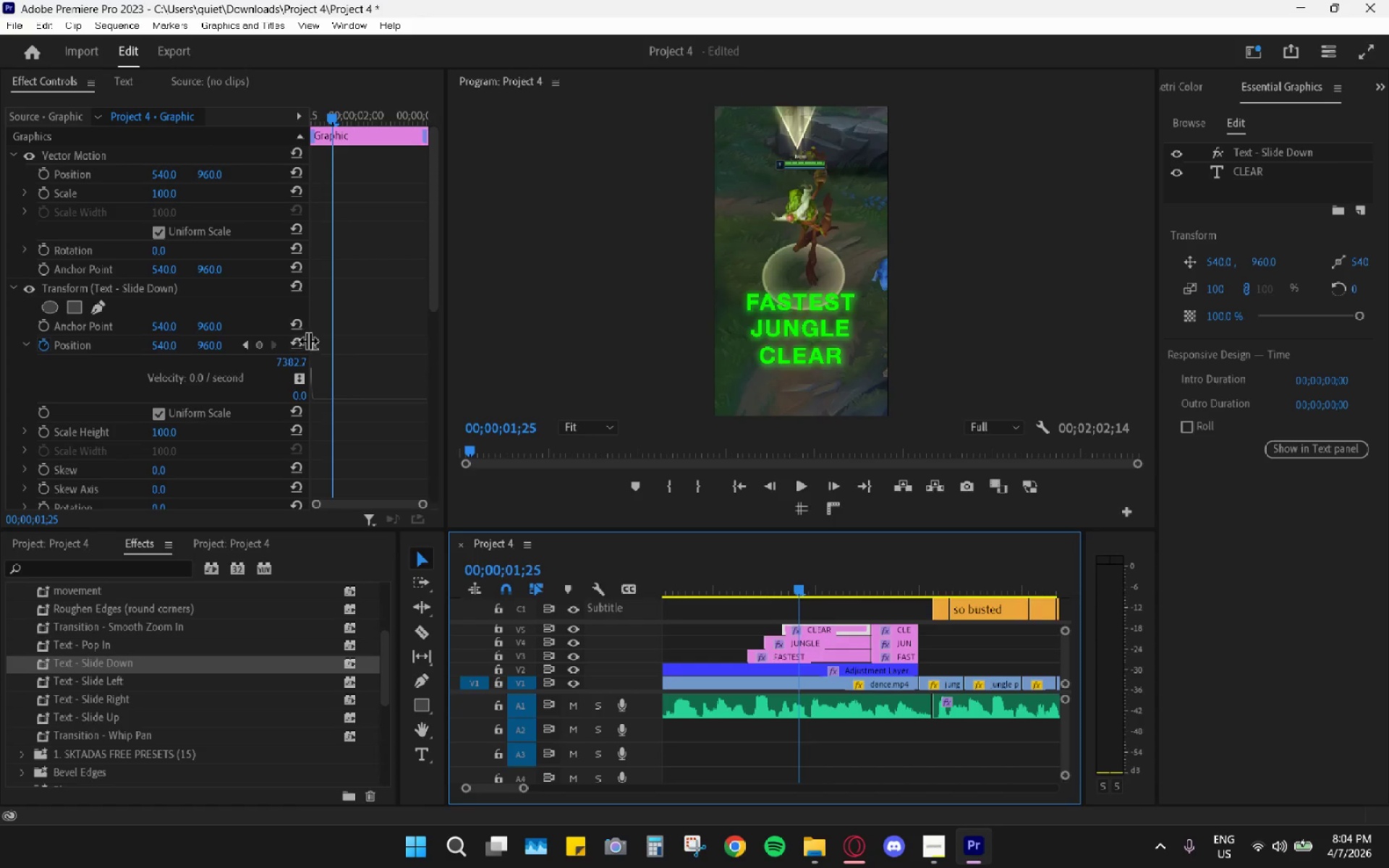 
left_click_drag(start_coordinate=[313, 349], to_coordinate=[329, 349])
 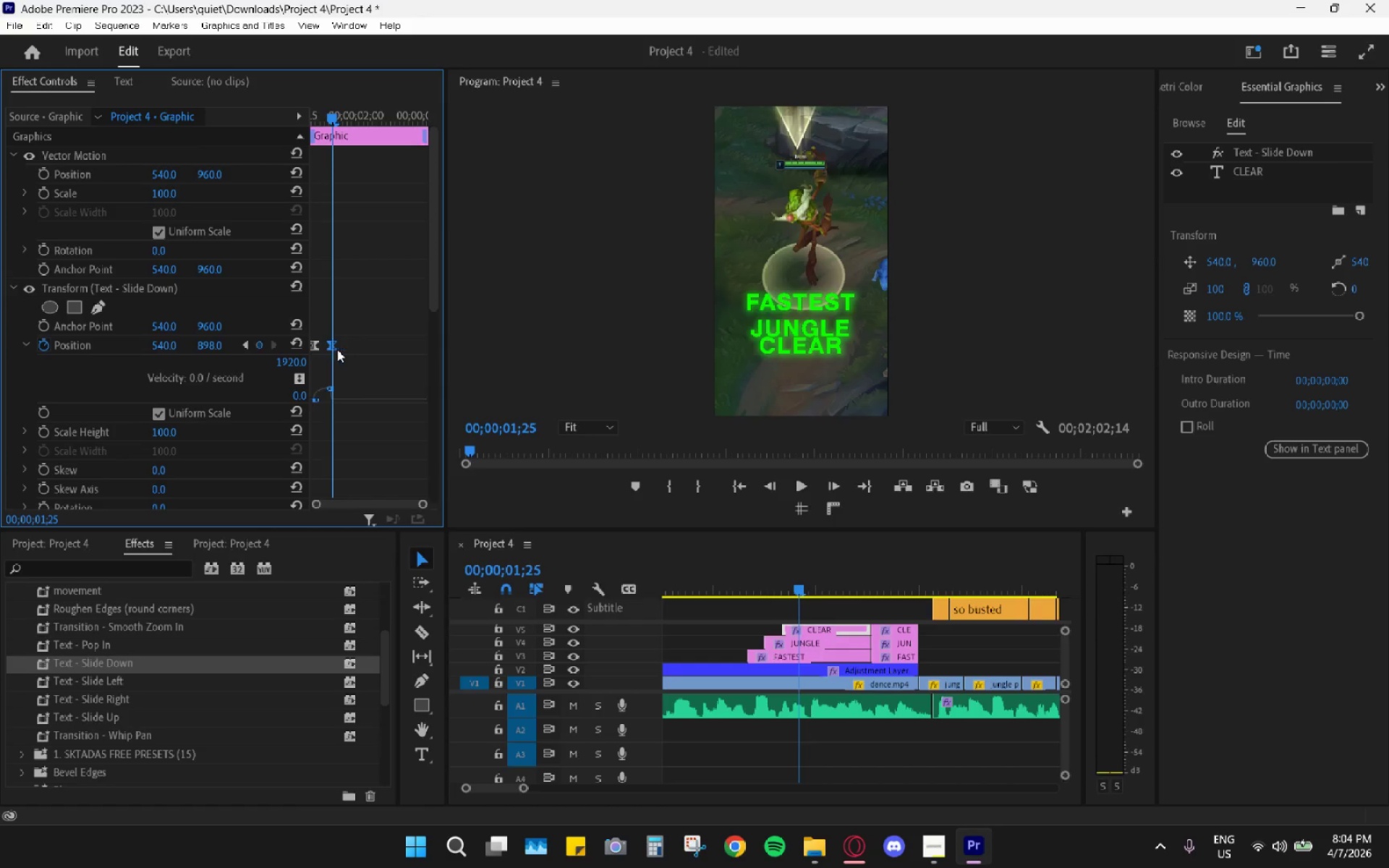 
scroll: coordinate [339, 349], scroll_direction: down, amount: 4.0
 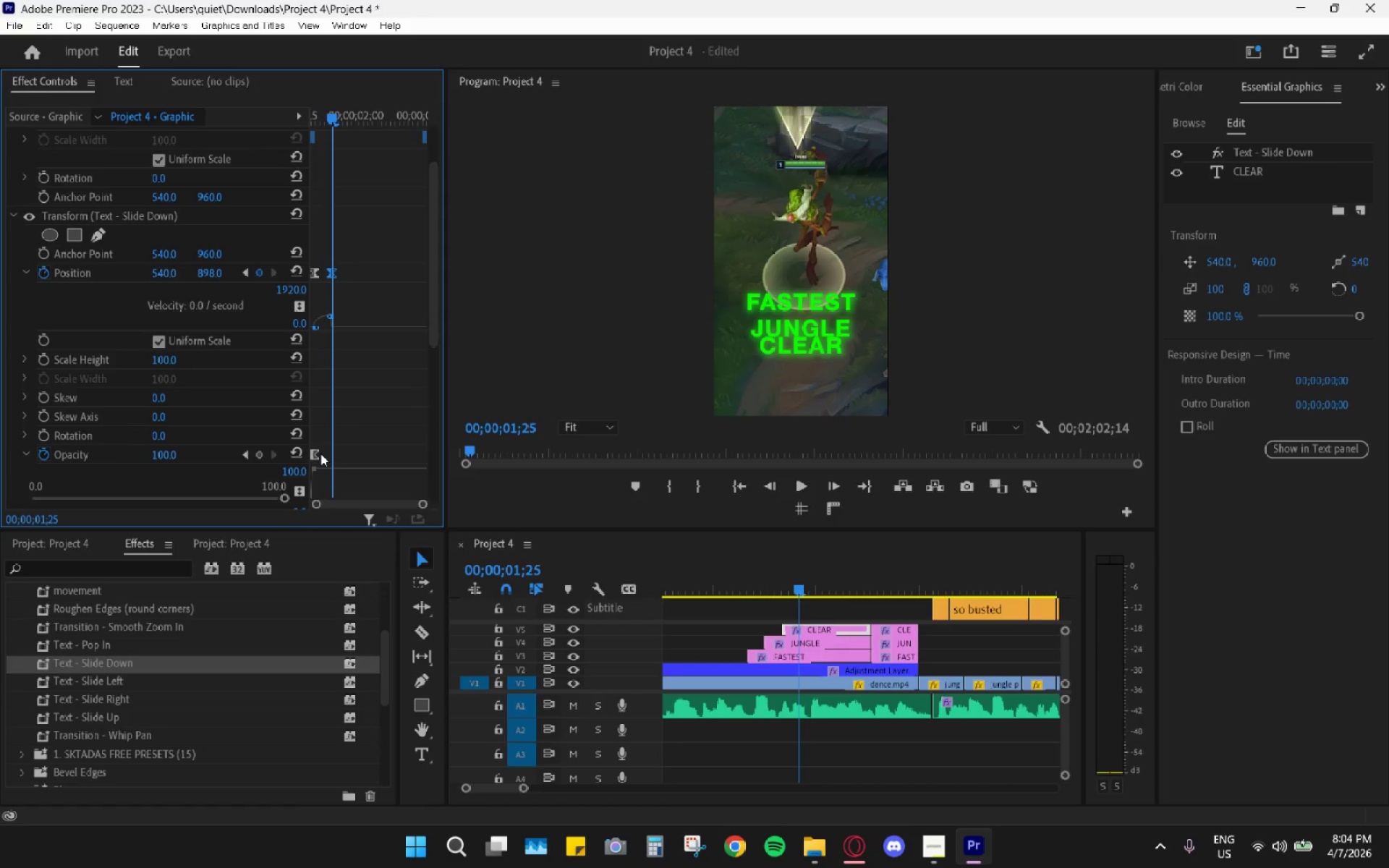 
left_click_drag(start_coordinate=[318, 451], to_coordinate=[339, 451])
 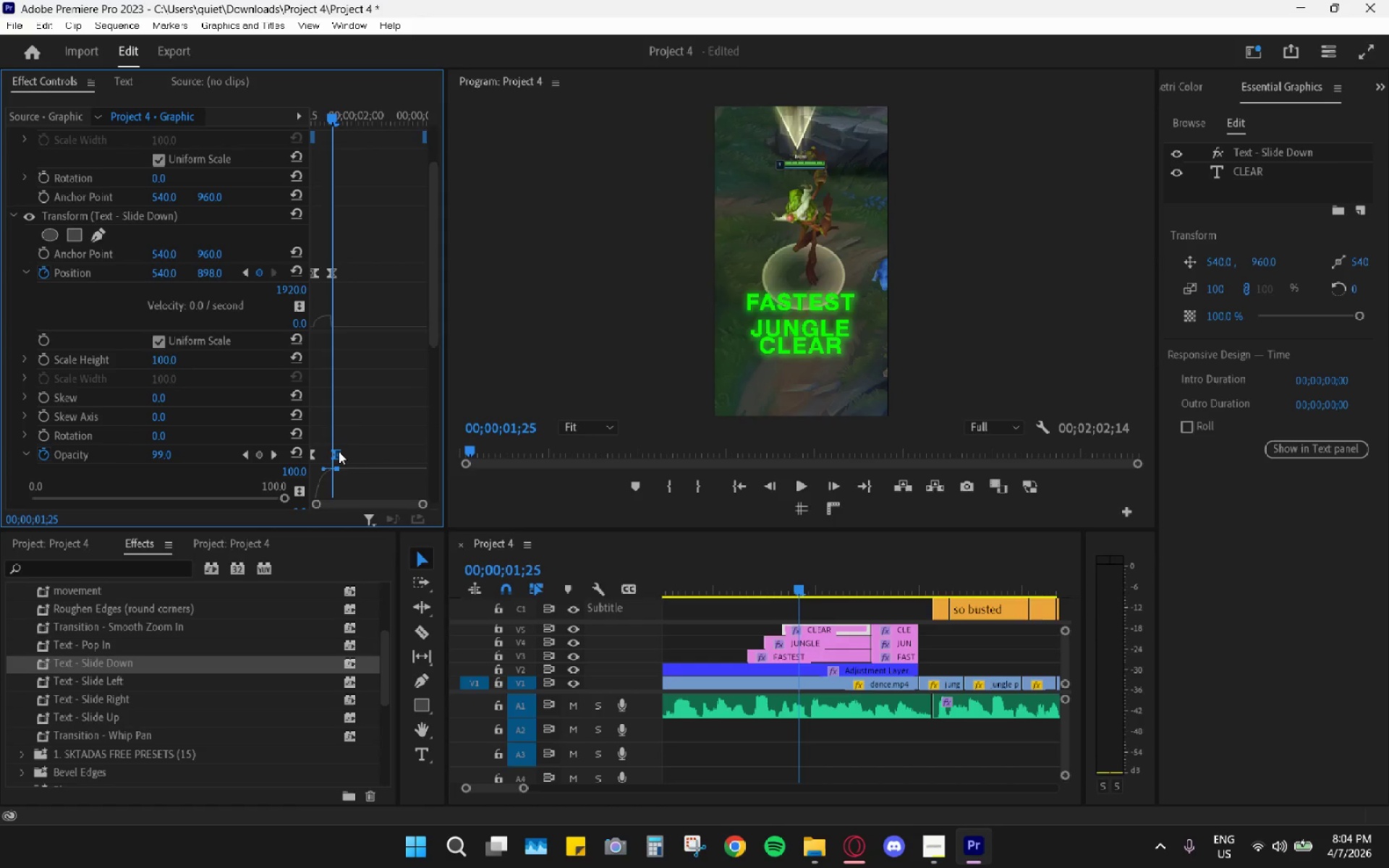 
left_click_drag(start_coordinate=[339, 451], to_coordinate=[335, 452])
 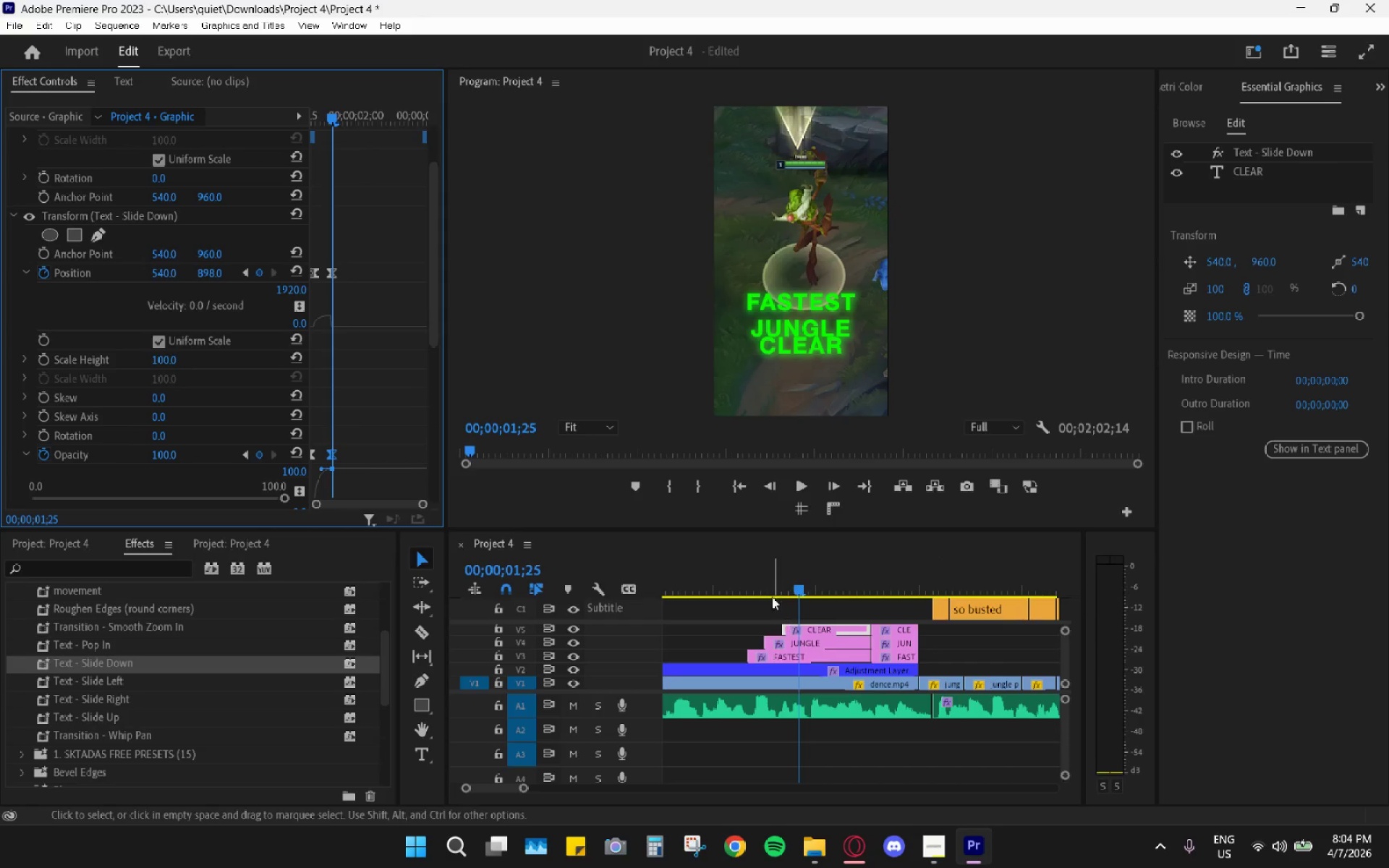 
left_click_drag(start_coordinate=[761, 582], to_coordinate=[744, 573])
 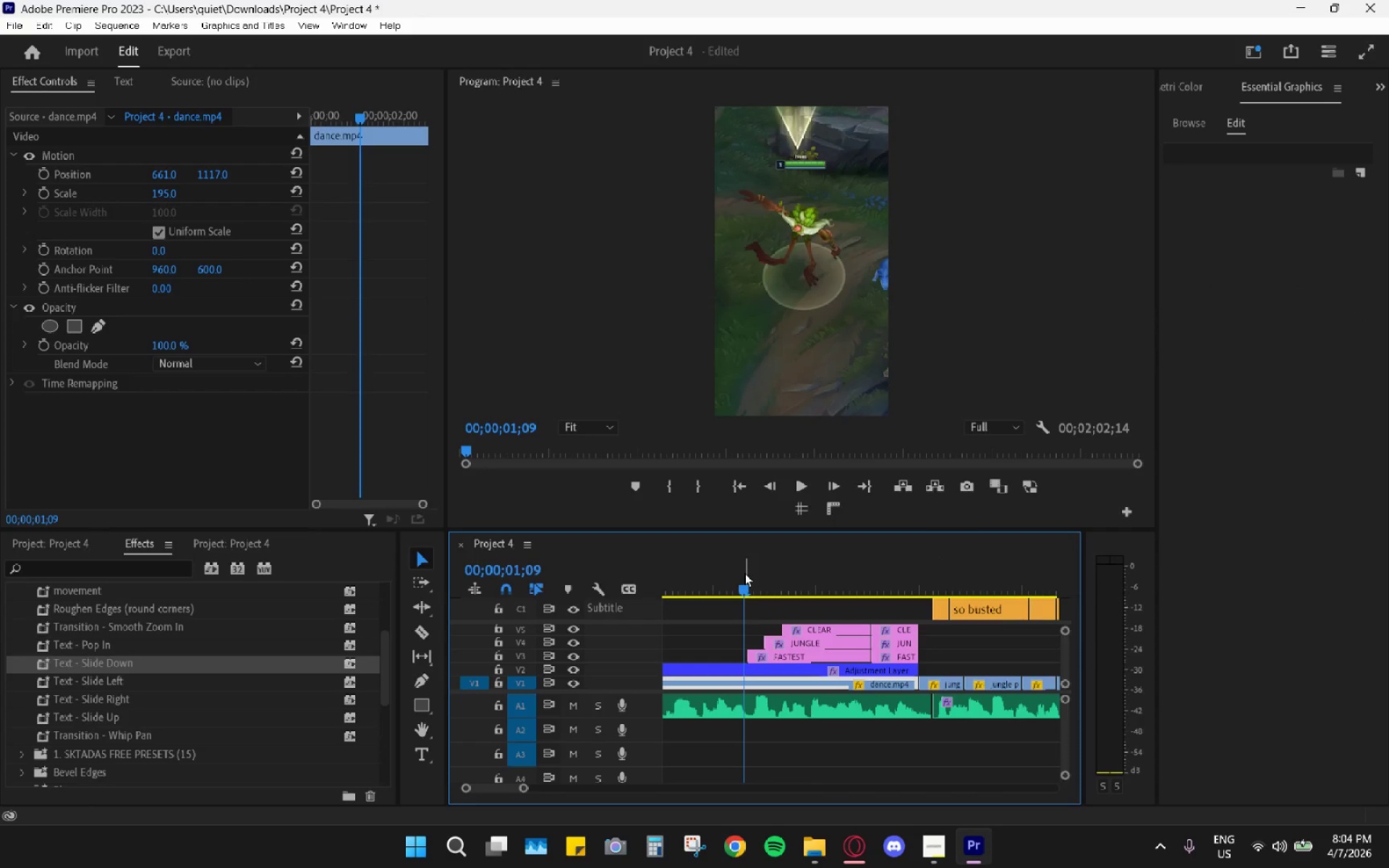 
key(Space)
 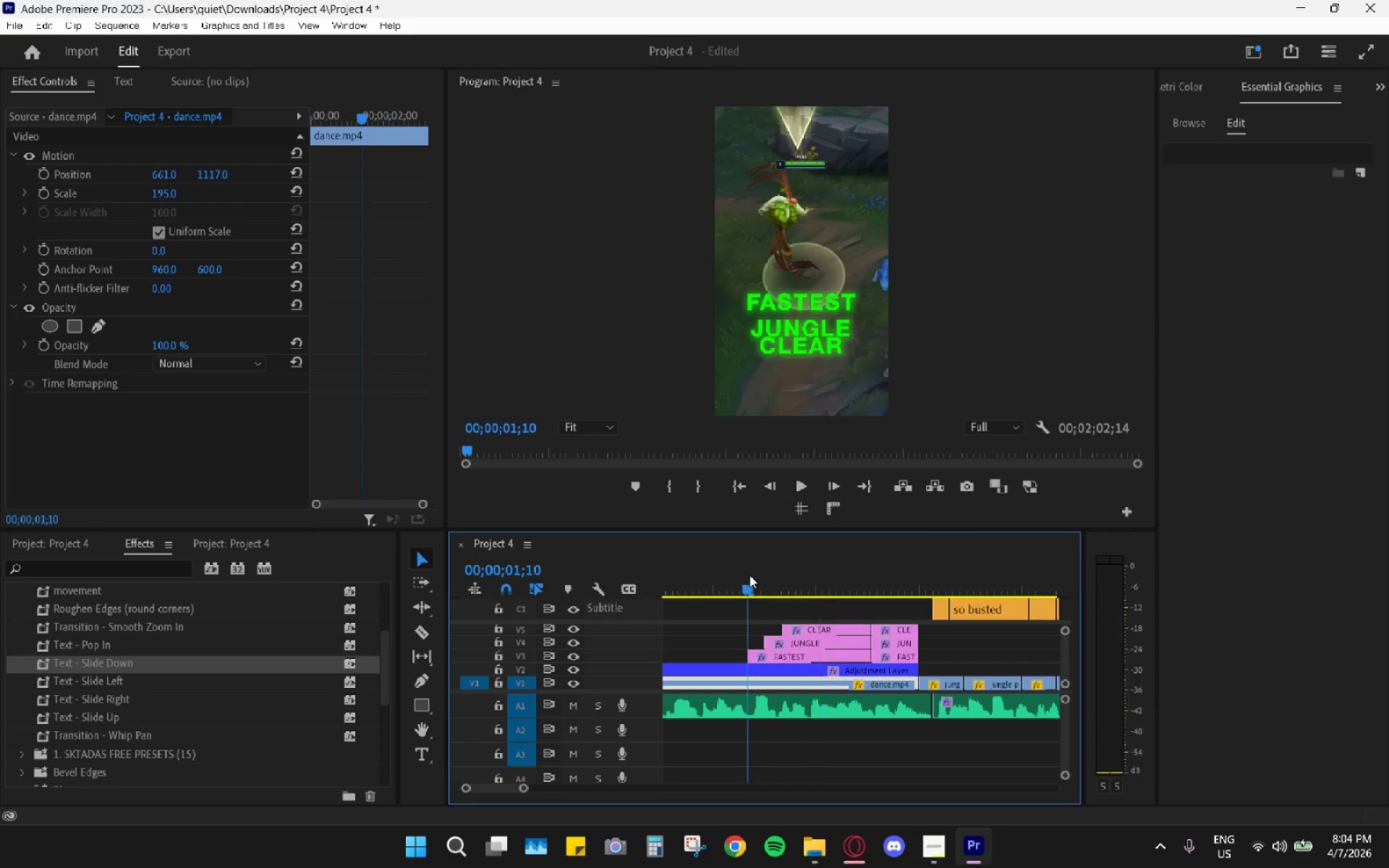 
key(Space)
 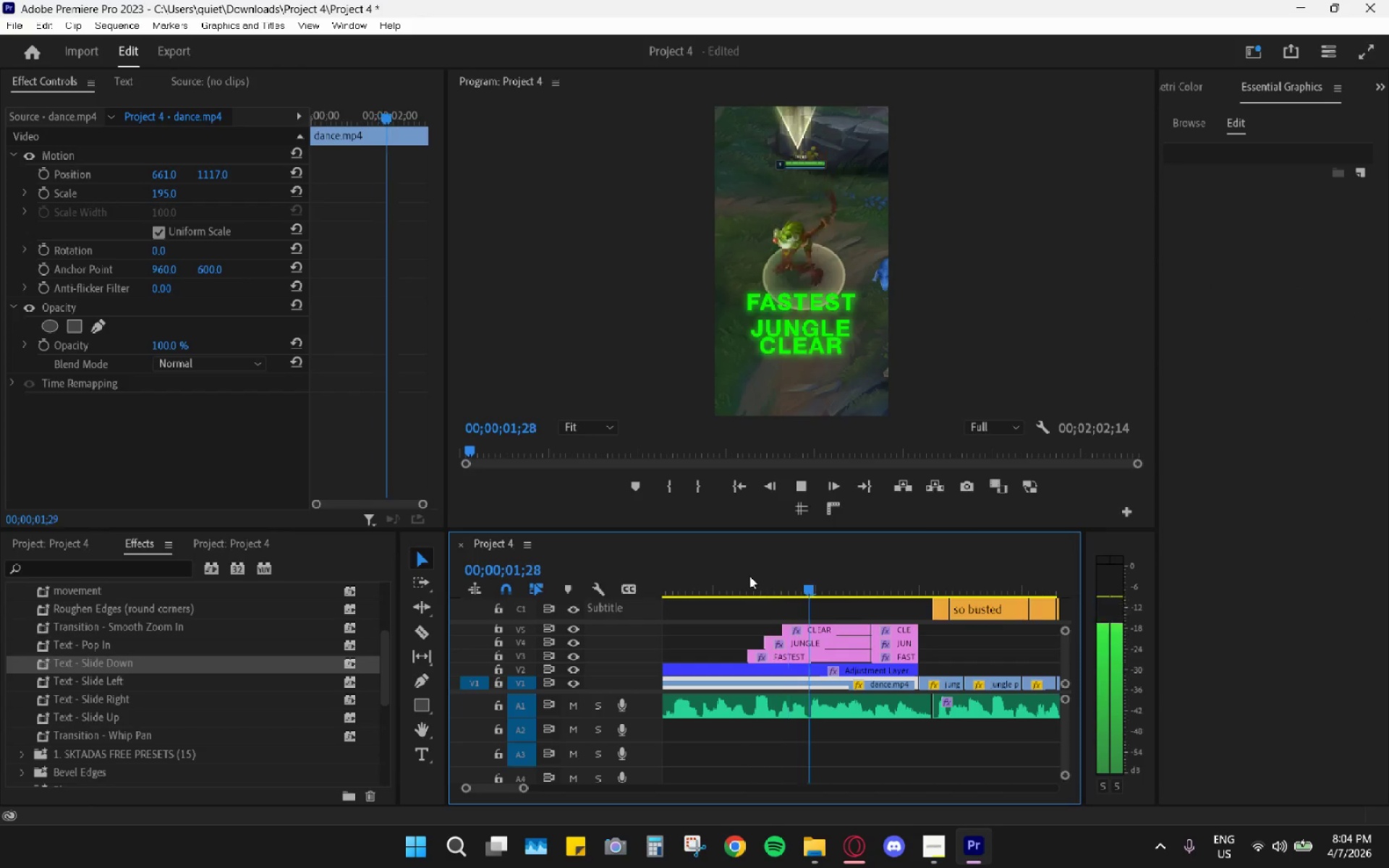 
key(Space)
 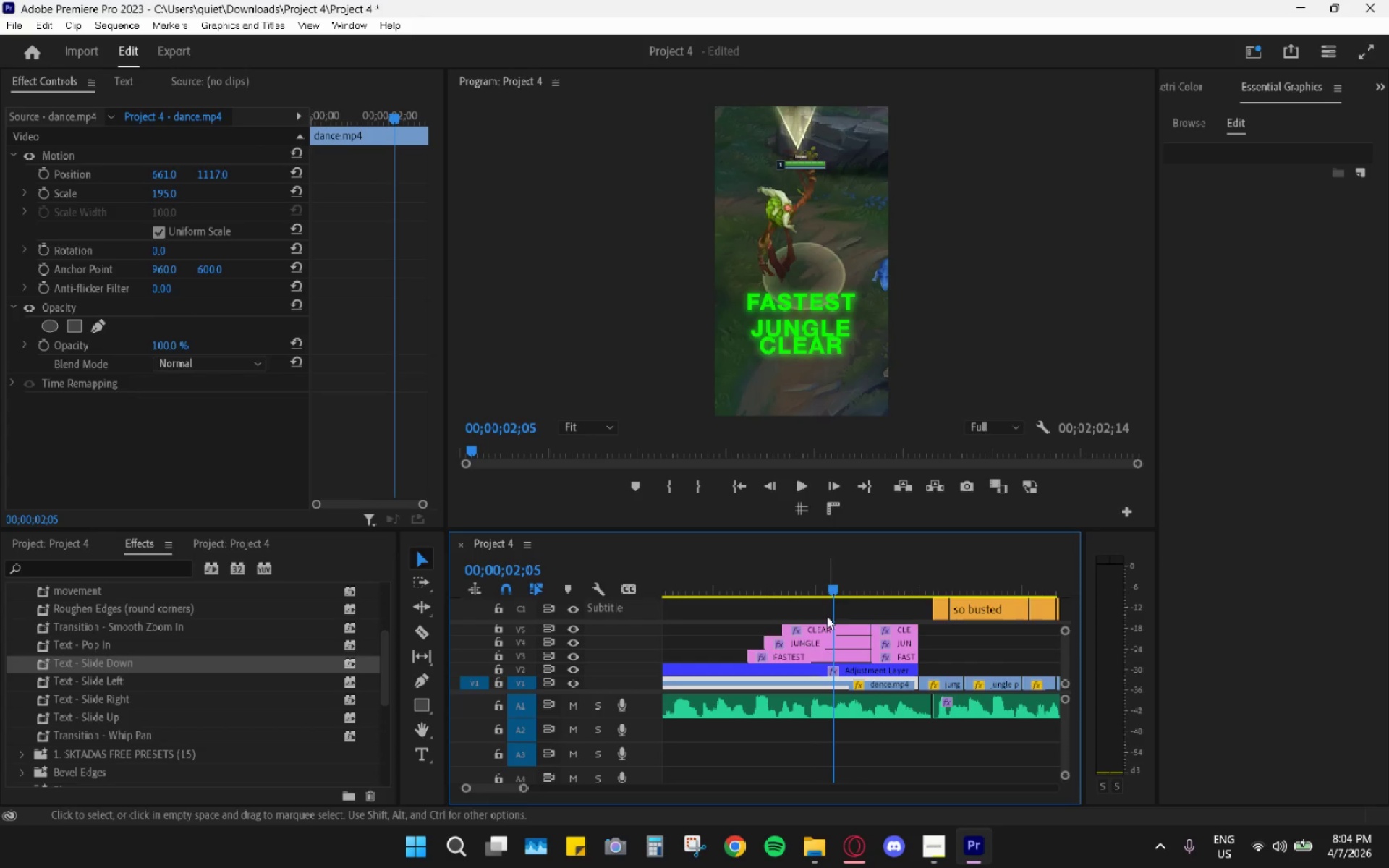 
key(Control+Z)
 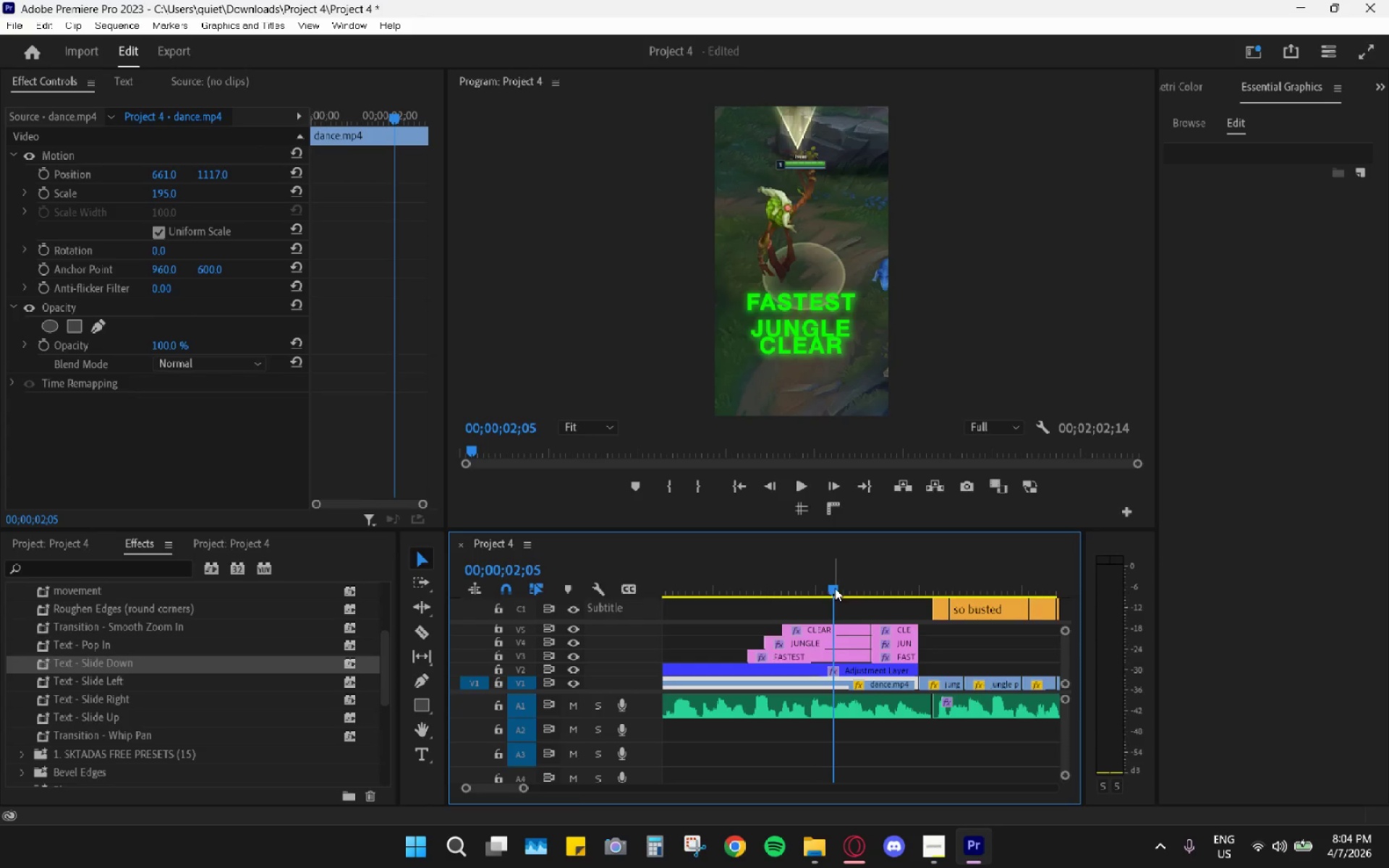 
key(Control+Z)
 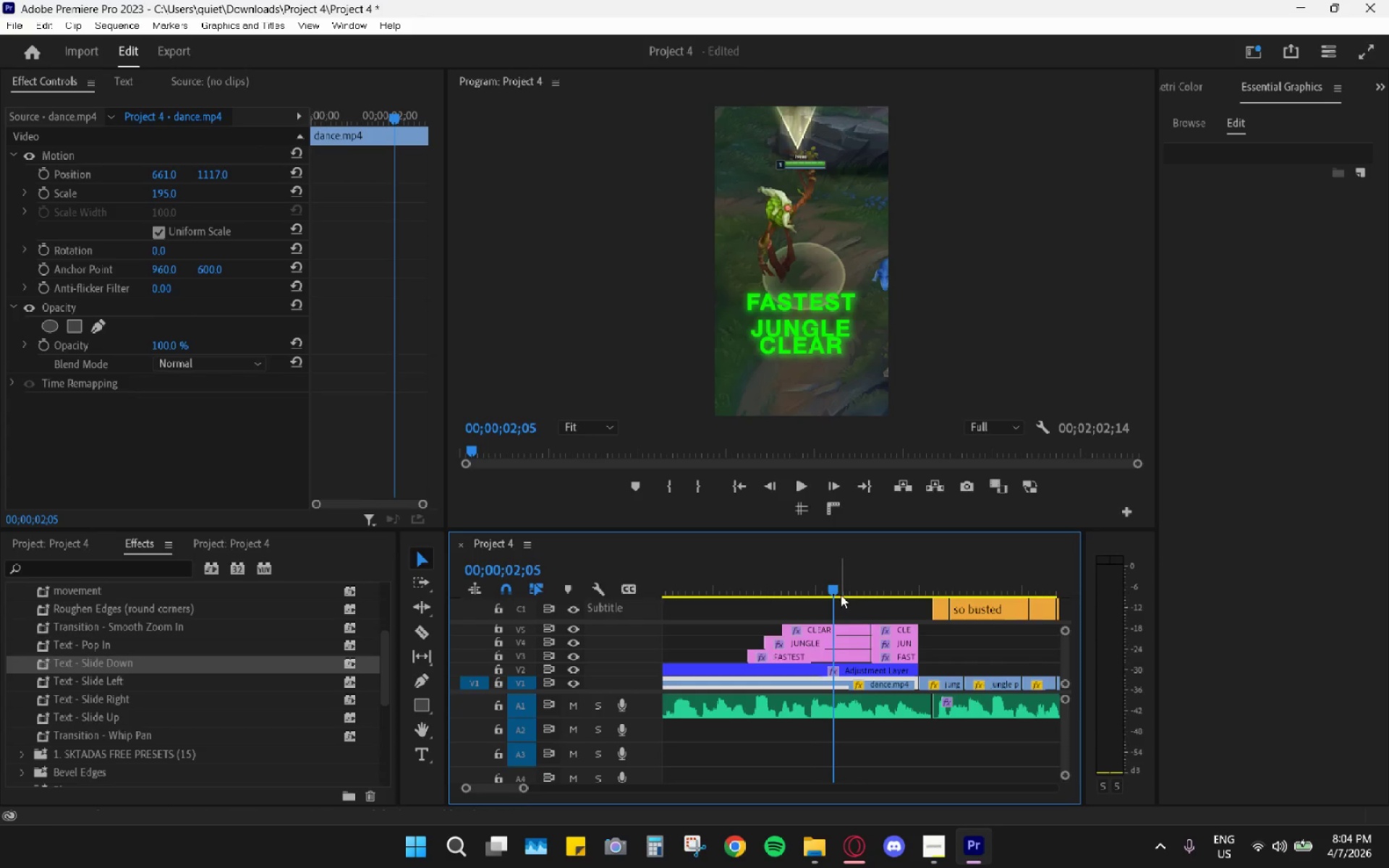 
left_click_drag(start_coordinate=[833, 588], to_coordinate=[820, 582])
 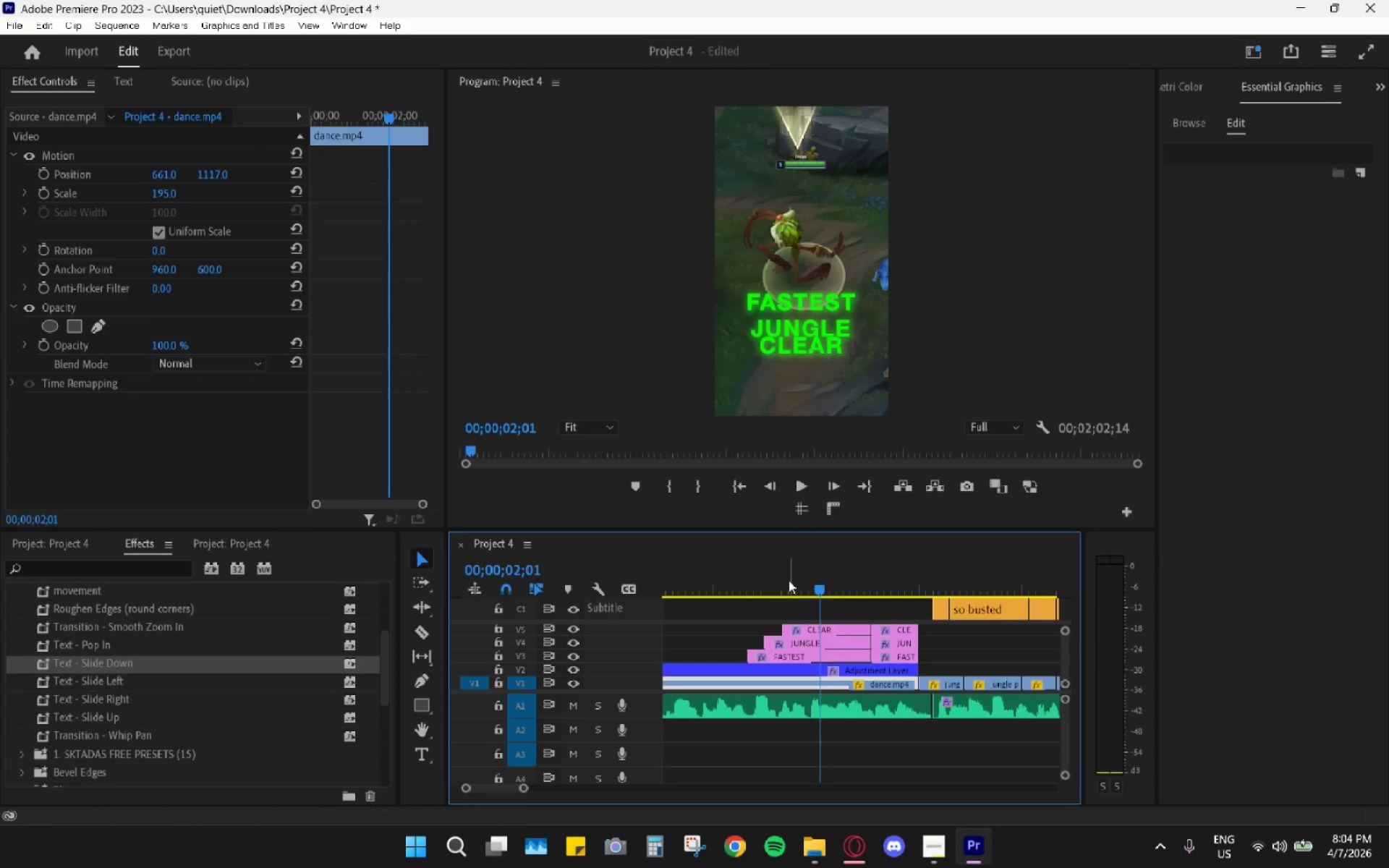 
left_click_drag(start_coordinate=[789, 579], to_coordinate=[766, 579])
 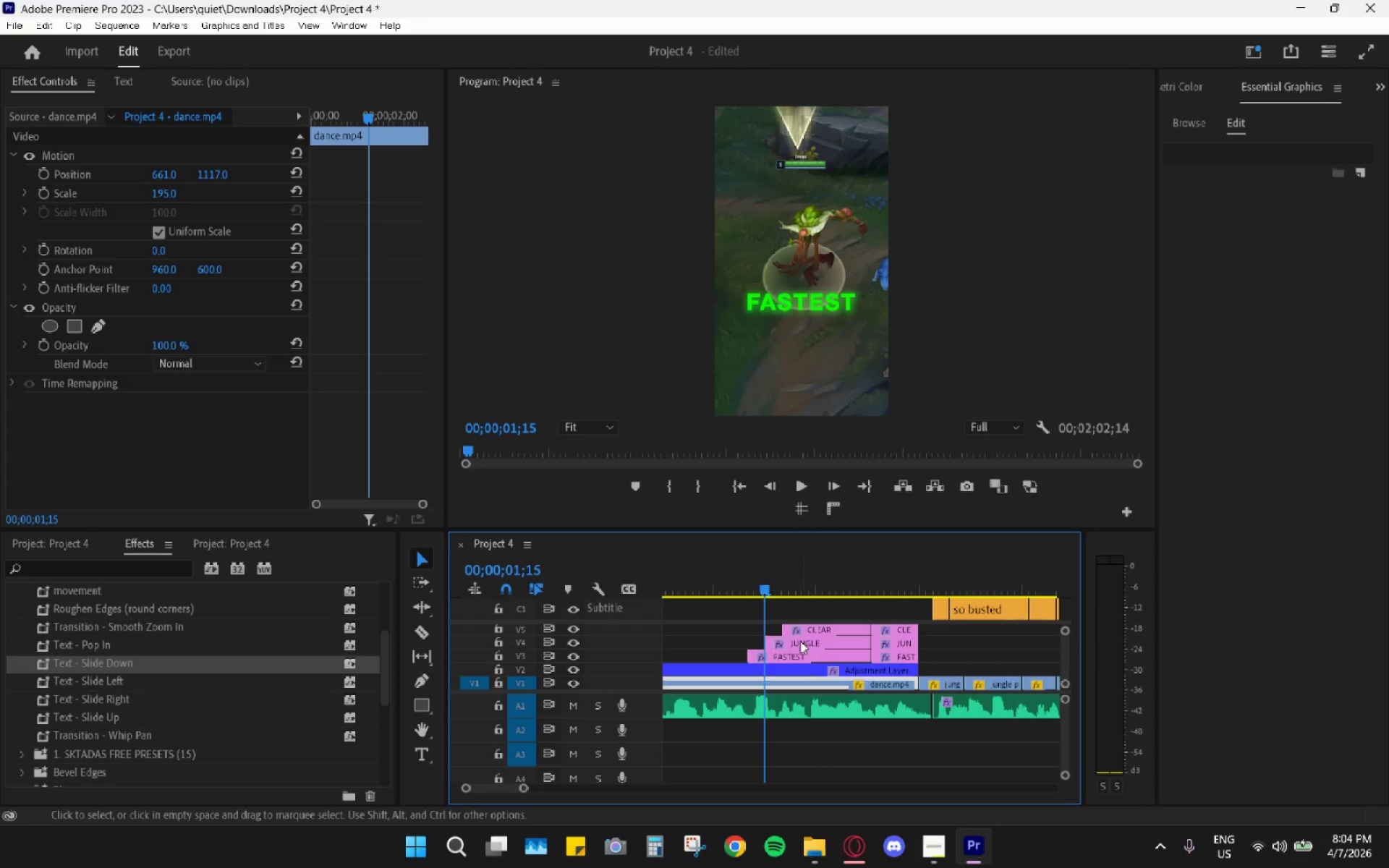 
left_click([800, 641])
 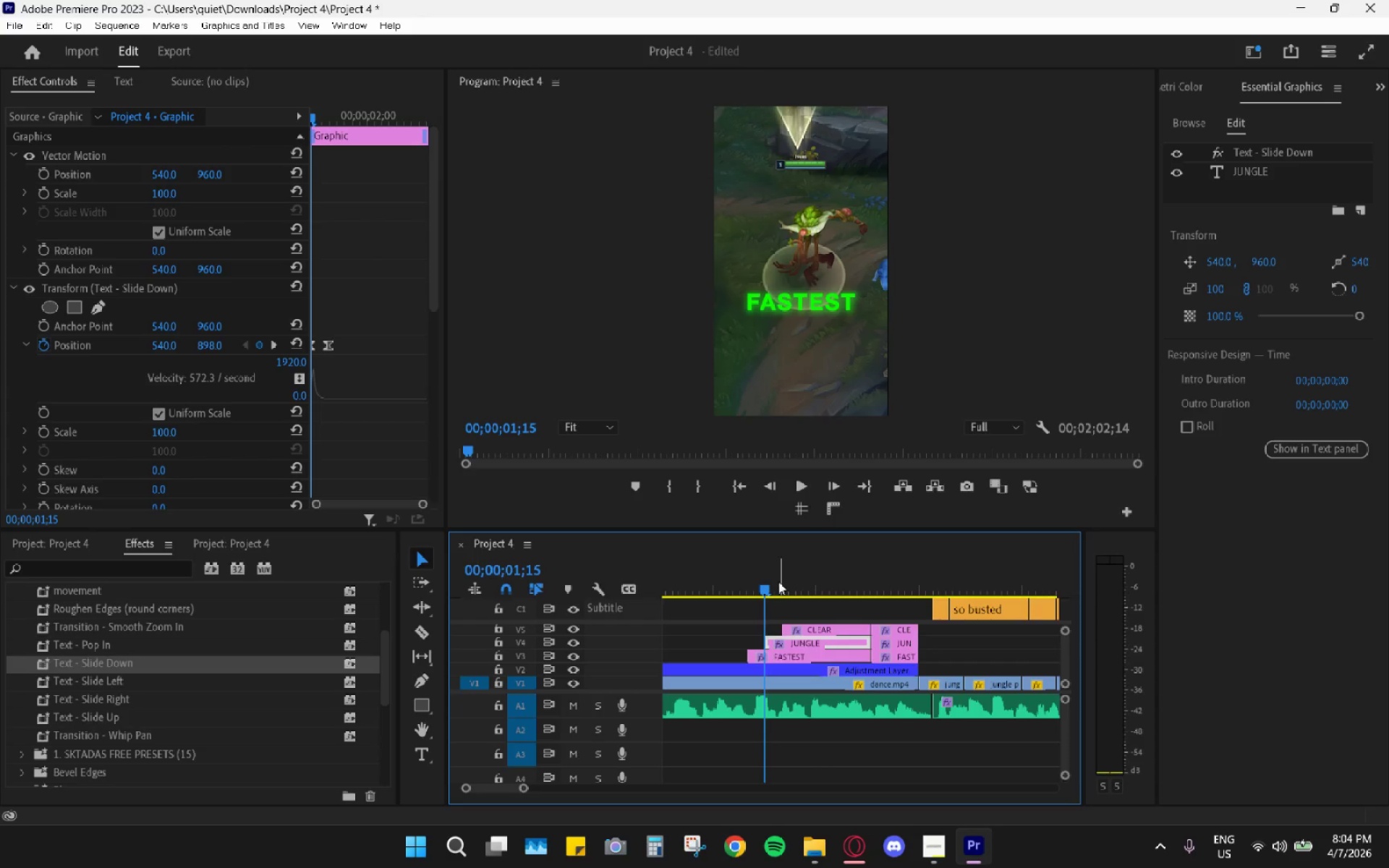 
scroll: coordinate [384, 441], scroll_direction: down, amount: 4.0
 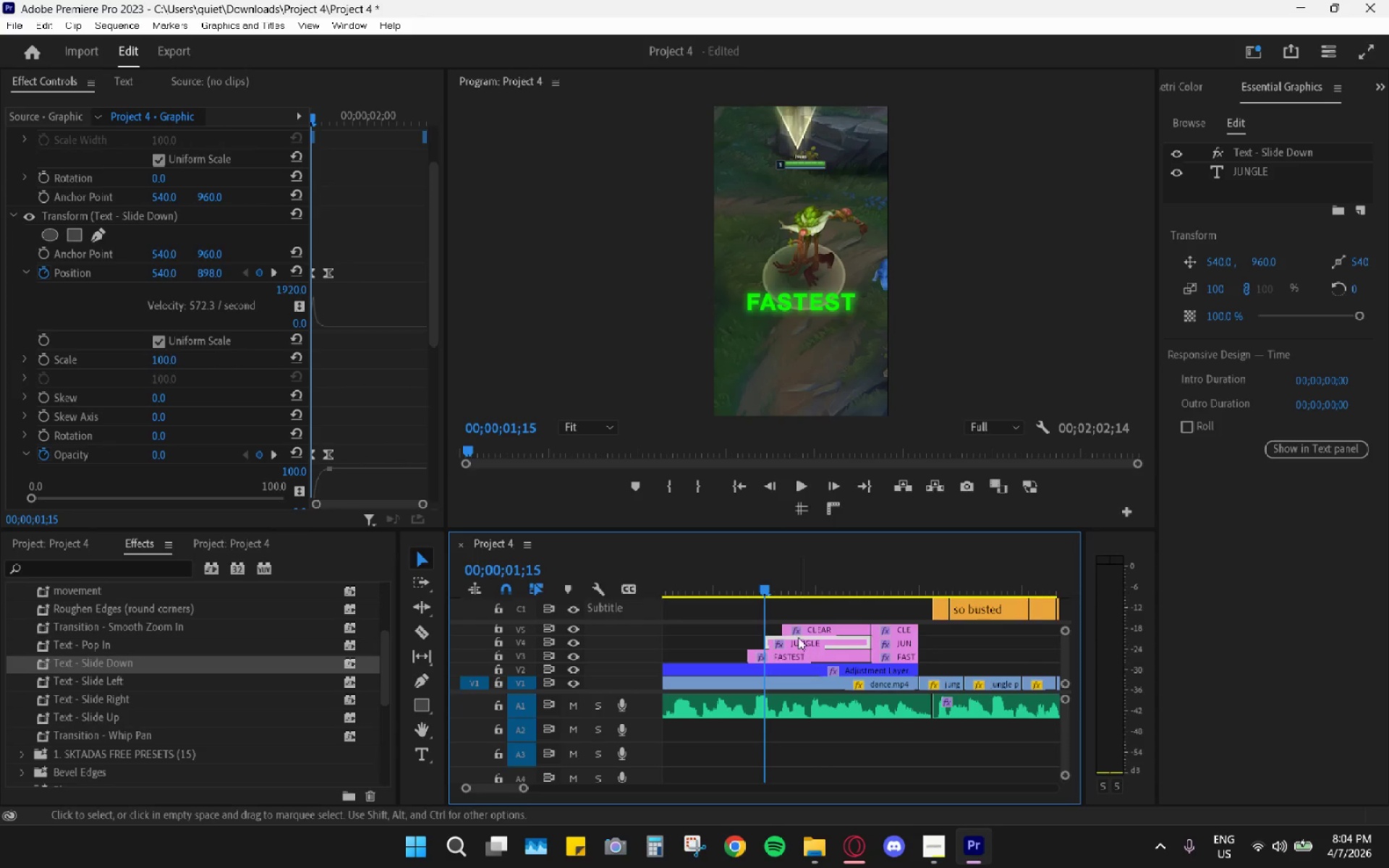 
left_click_drag(start_coordinate=[763, 590], to_coordinate=[771, 597])
 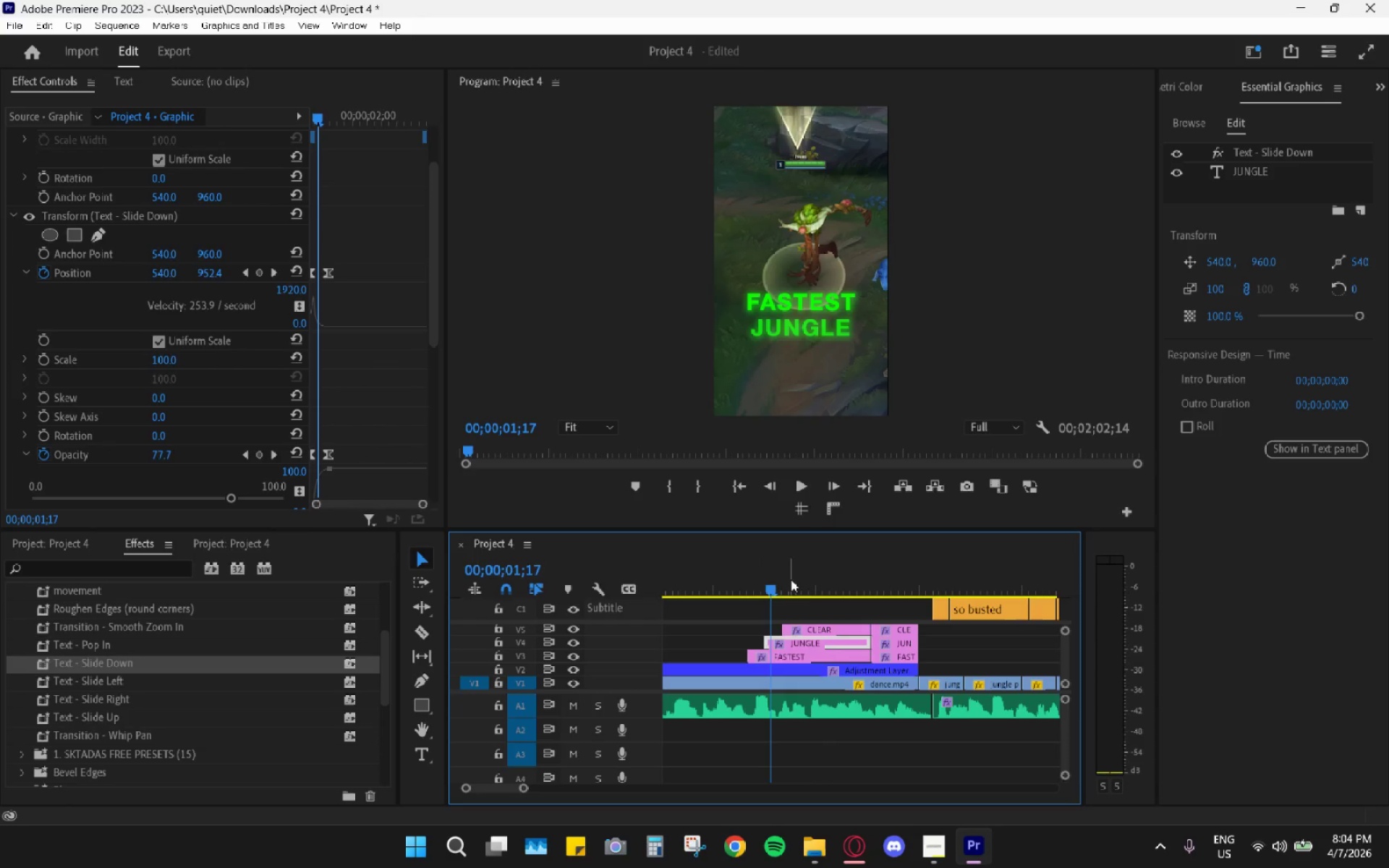 
left_click_drag(start_coordinate=[791, 576], to_coordinate=[802, 588])
 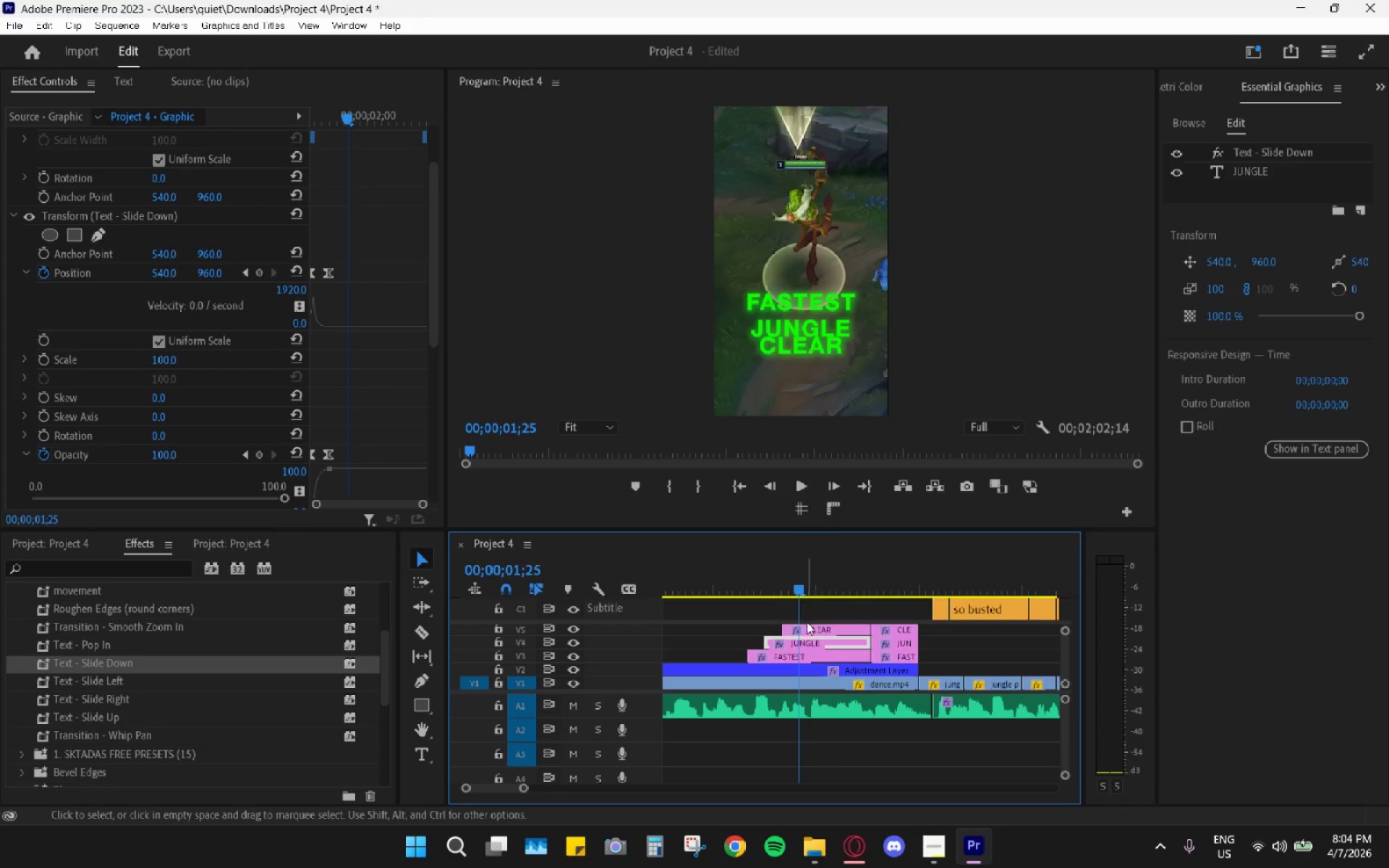 
double_click([807, 629])
 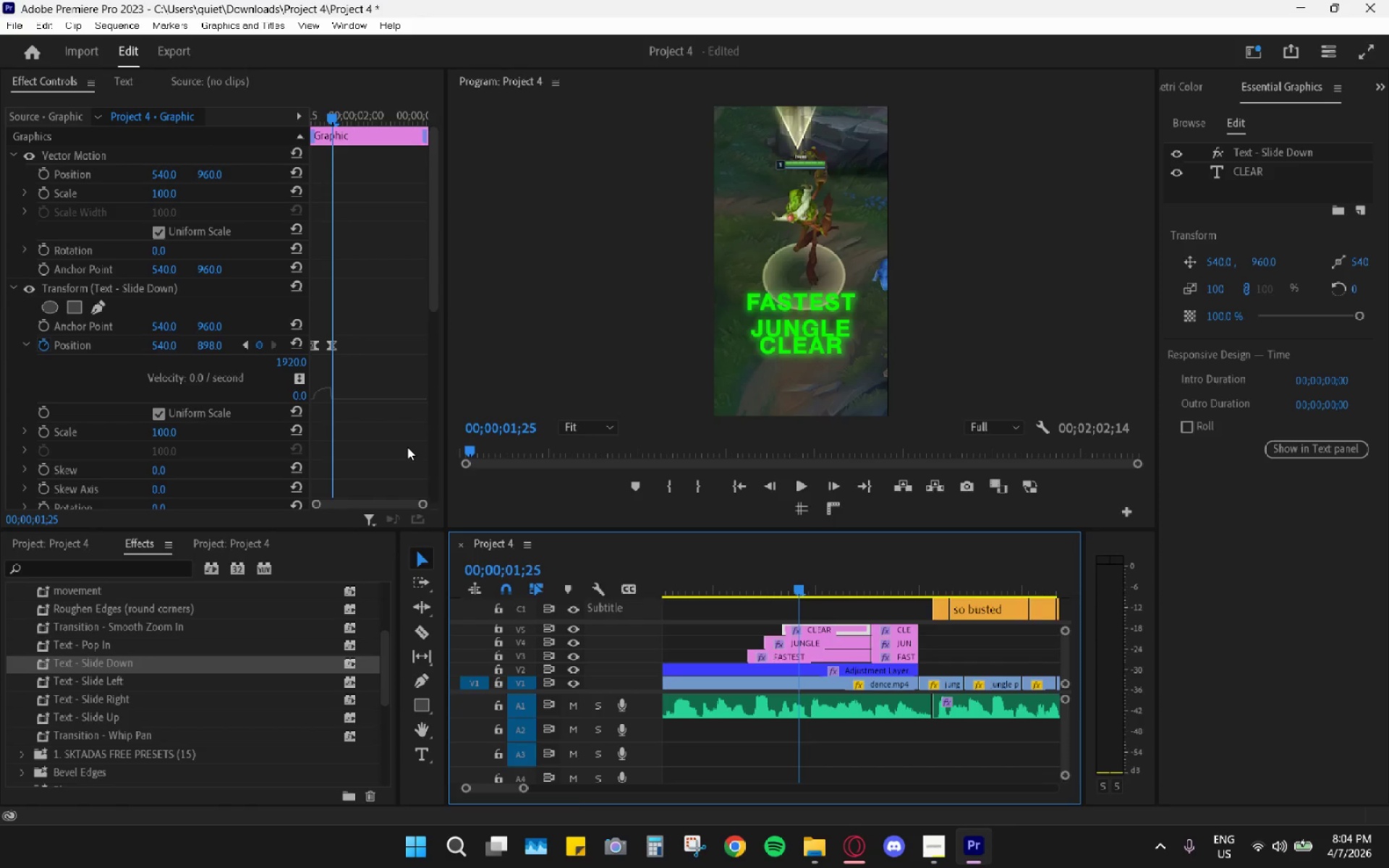 
key(Control+Z)
 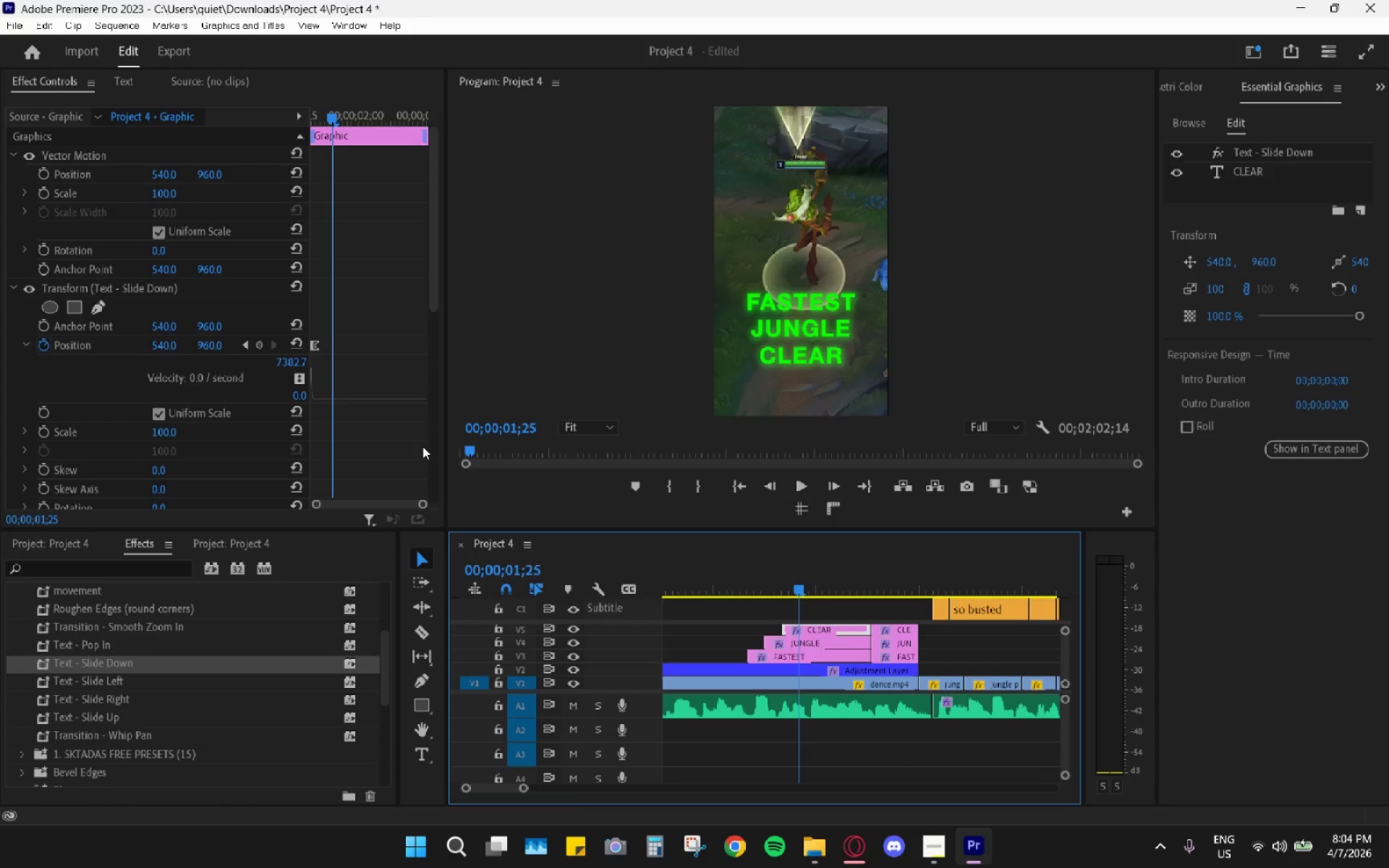 
key(Control+Z)
 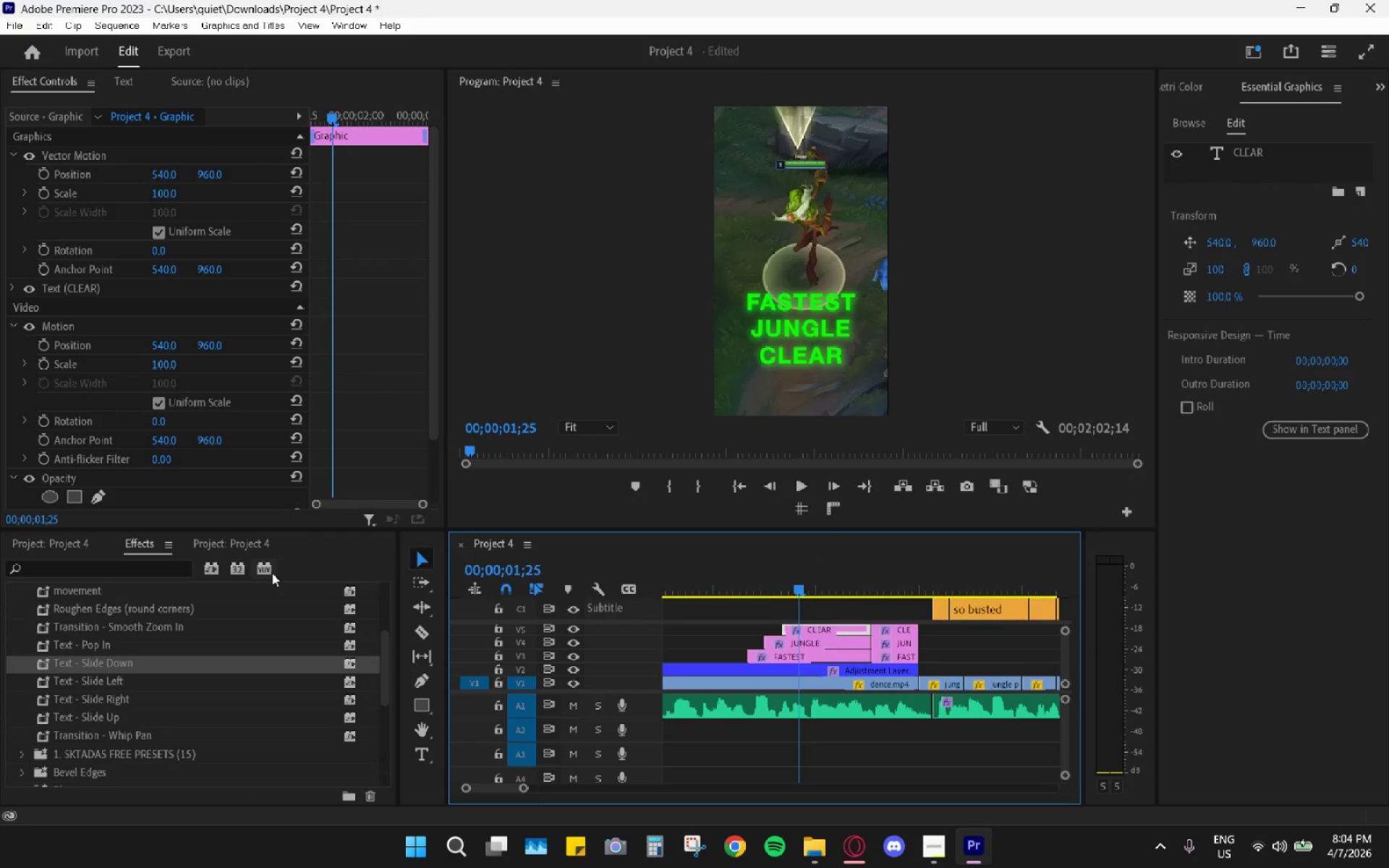 
scroll: coordinate [399, 469], scroll_direction: down, amount: 4.0
 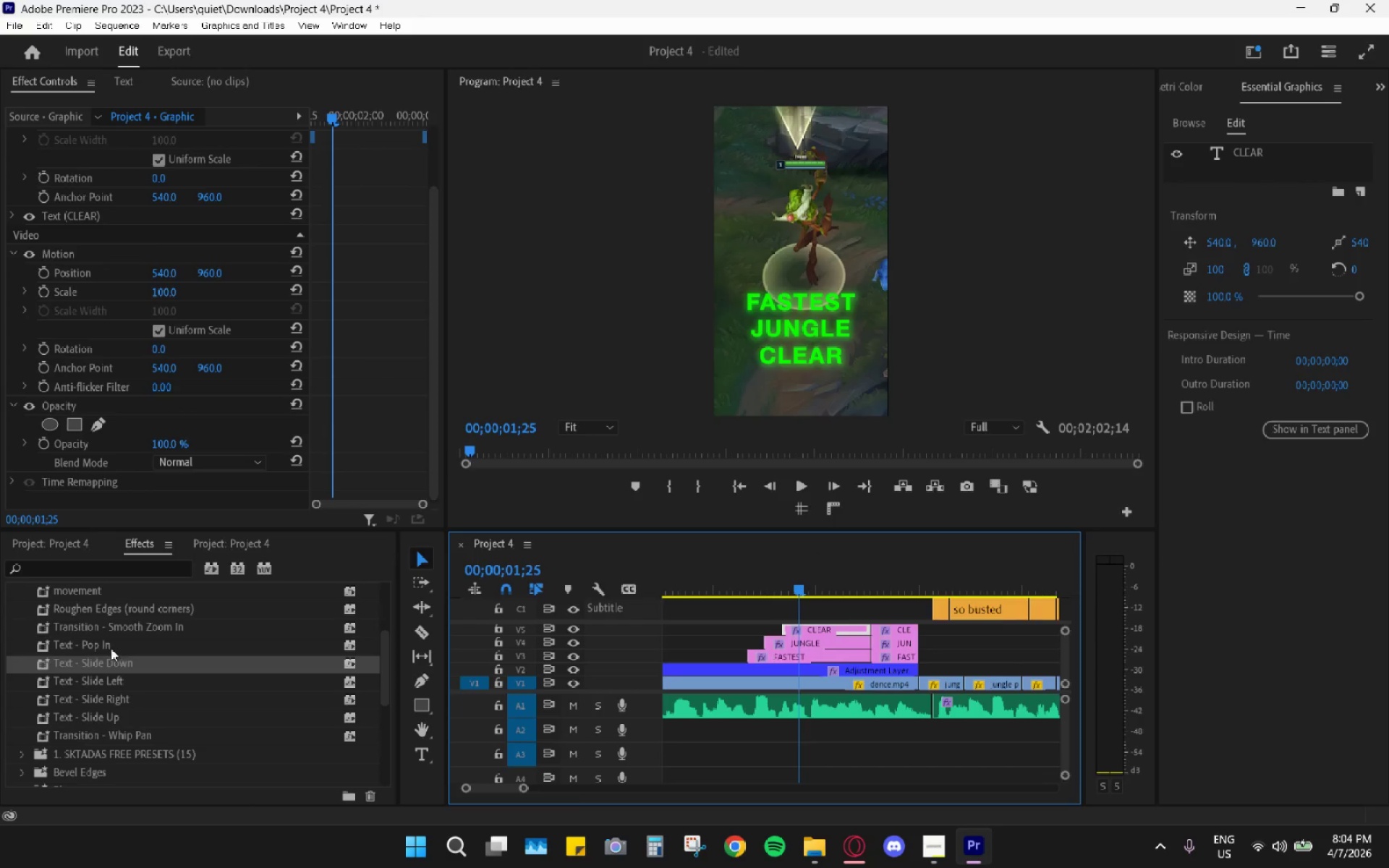 
left_click_drag(start_coordinate=[105, 662], to_coordinate=[846, 631])
 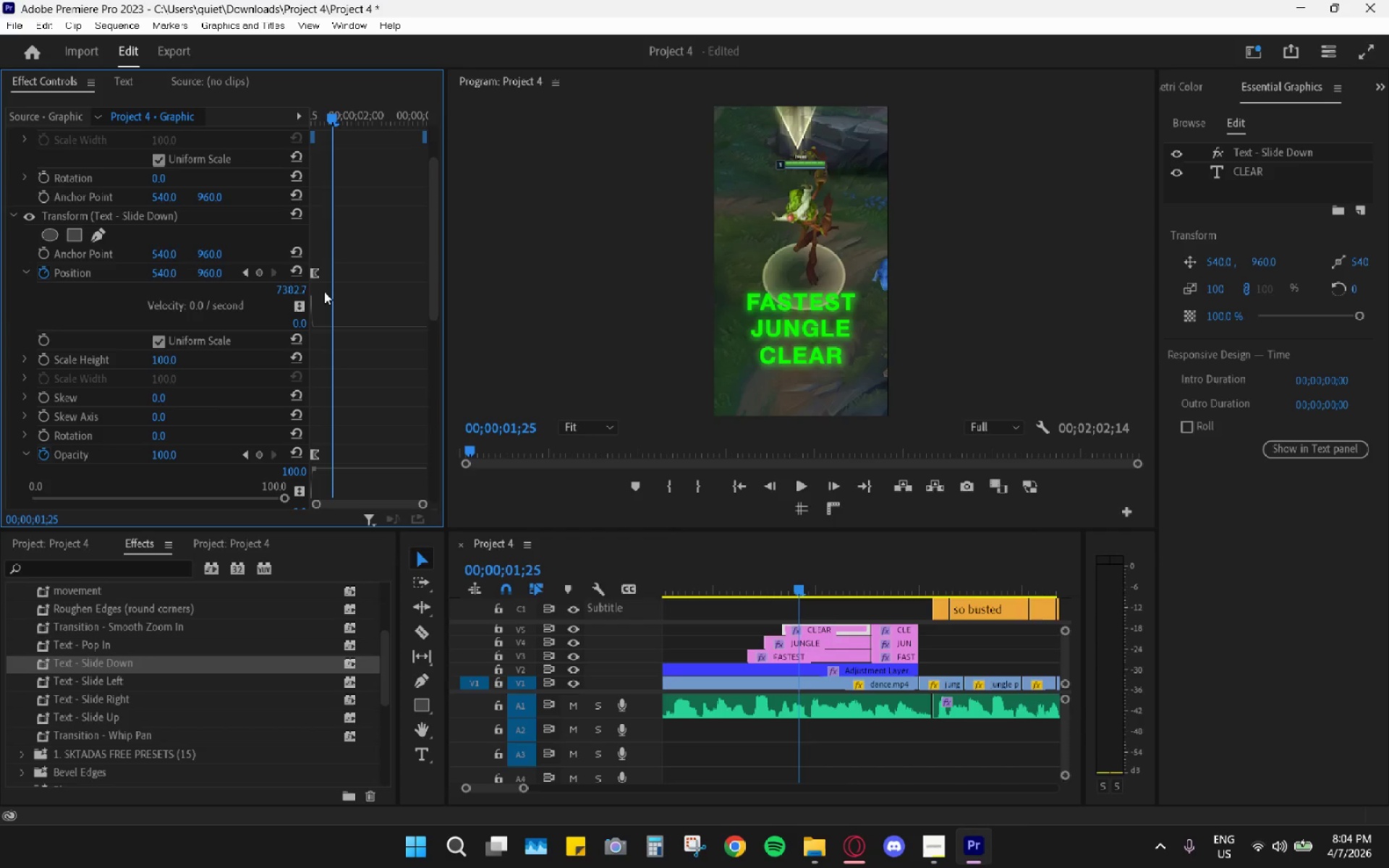 
wait(5.7)
 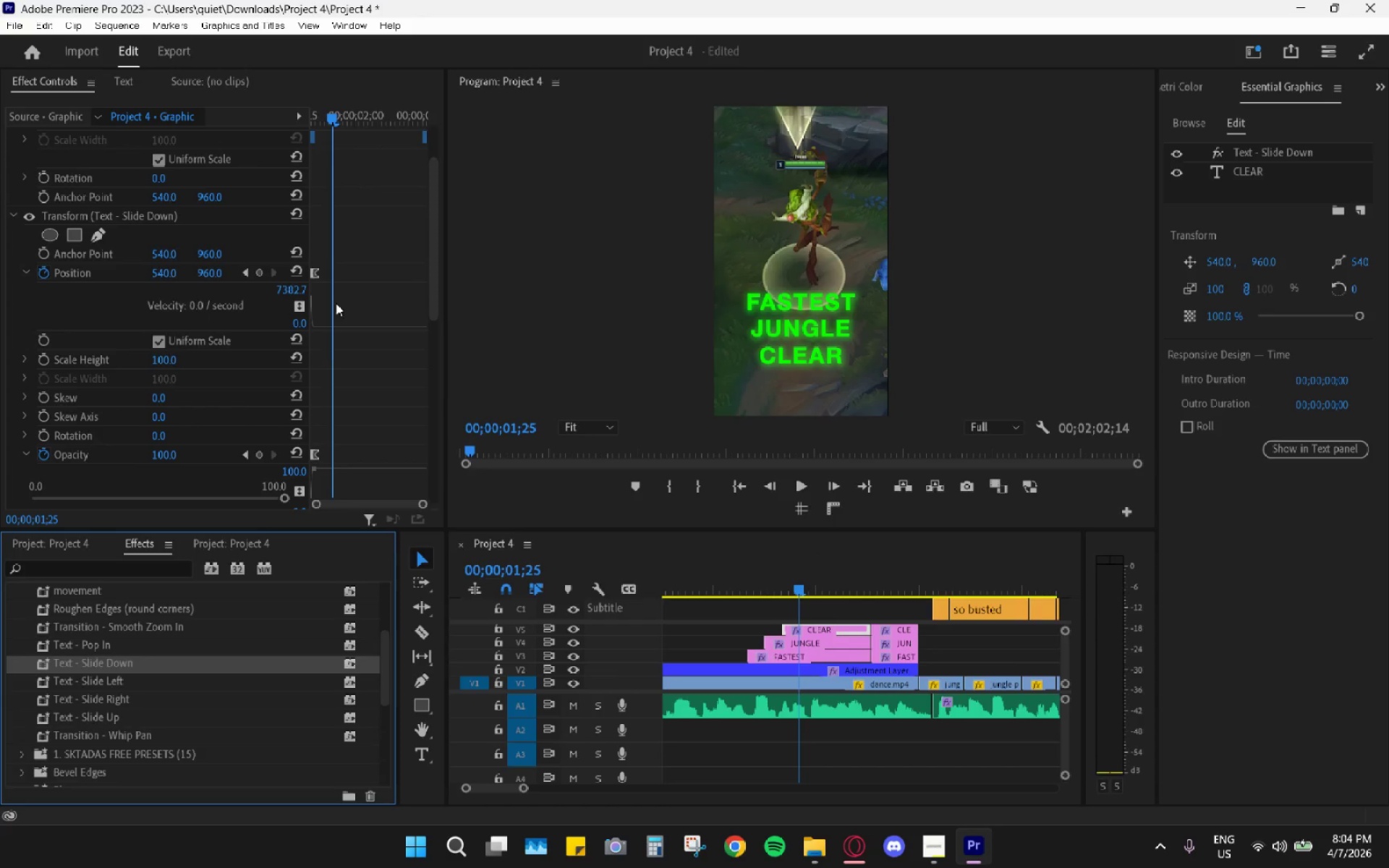 
key(ArrowLeft)
 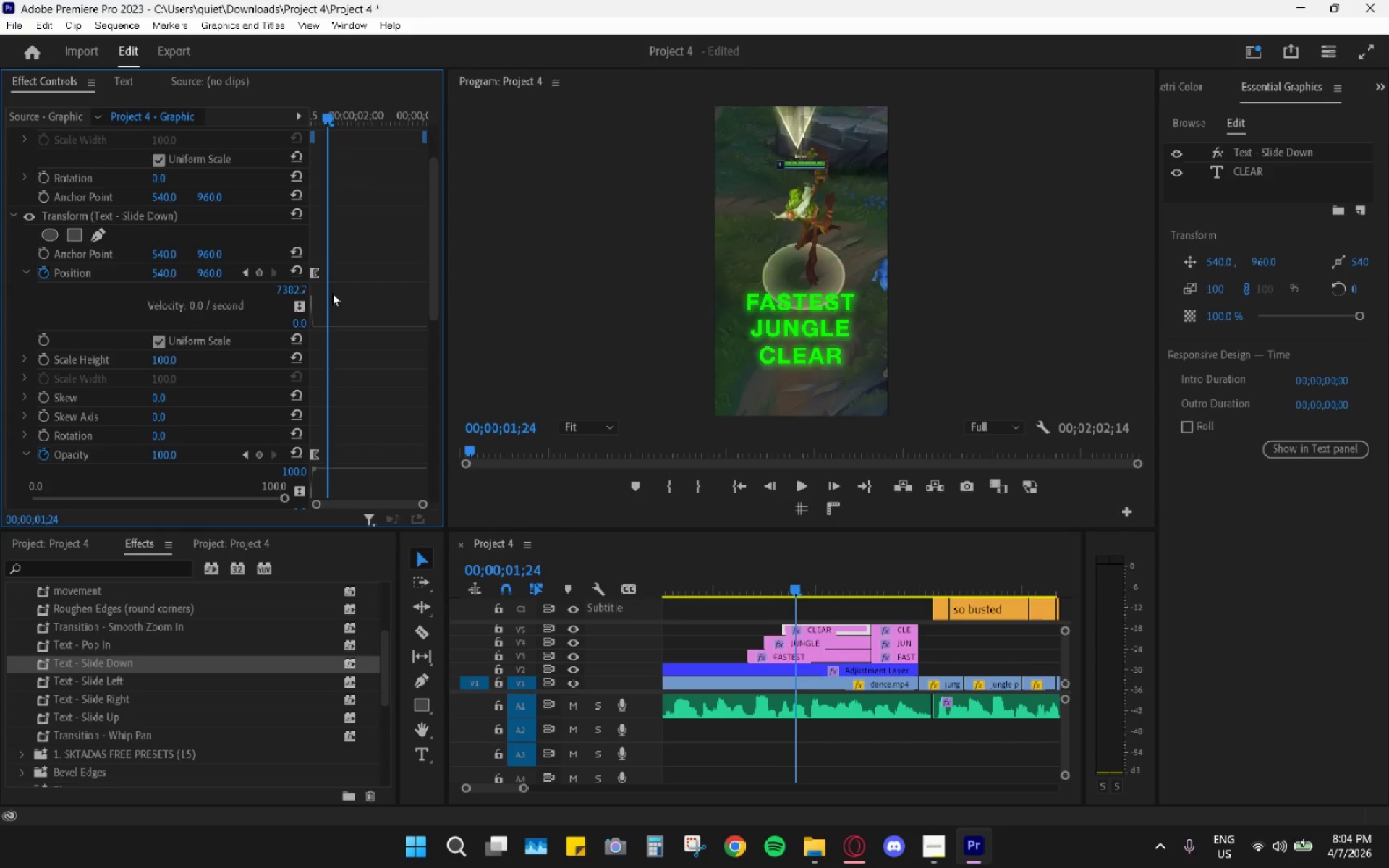 
key(ArrowLeft)
 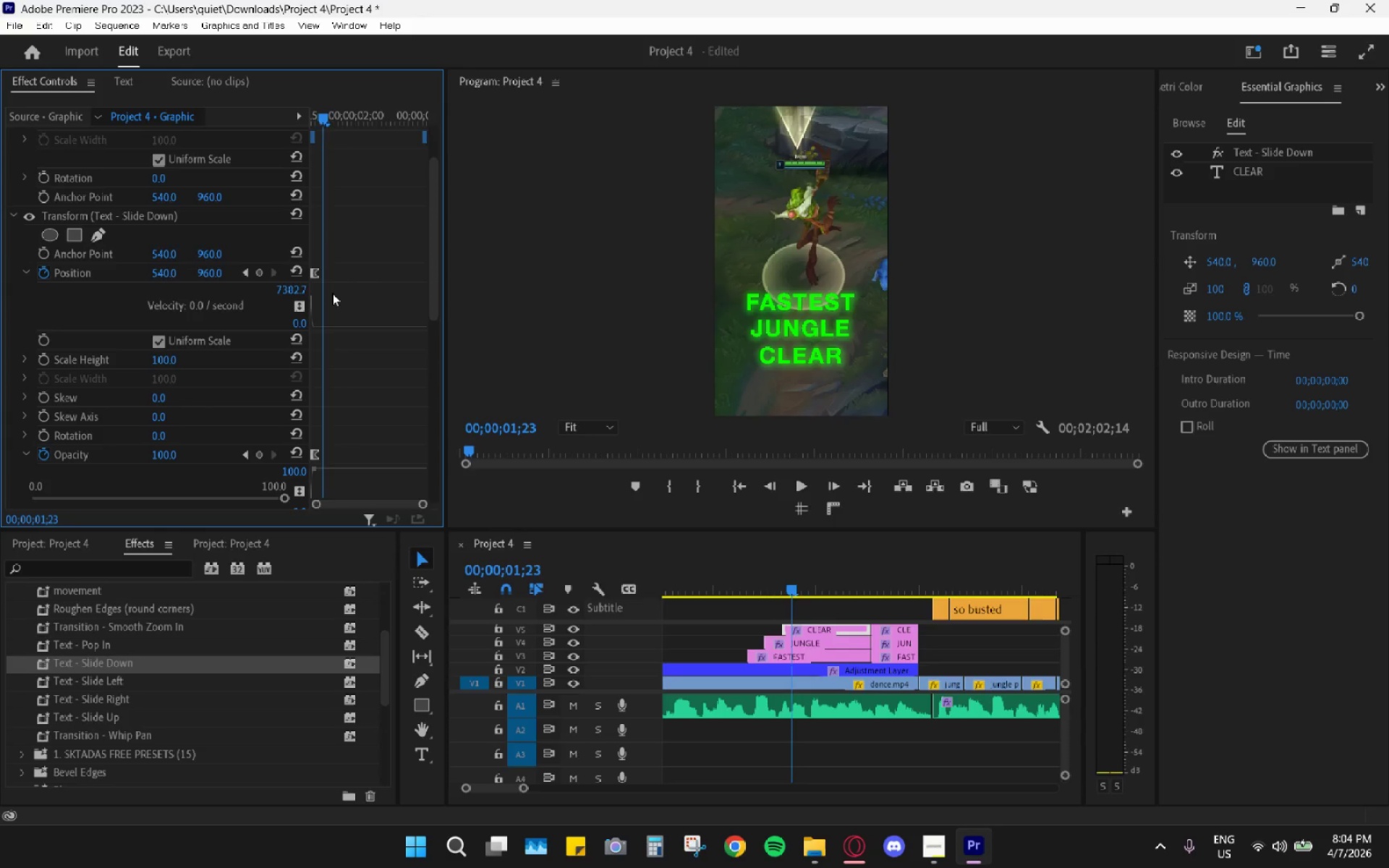 
key(ArrowLeft)
 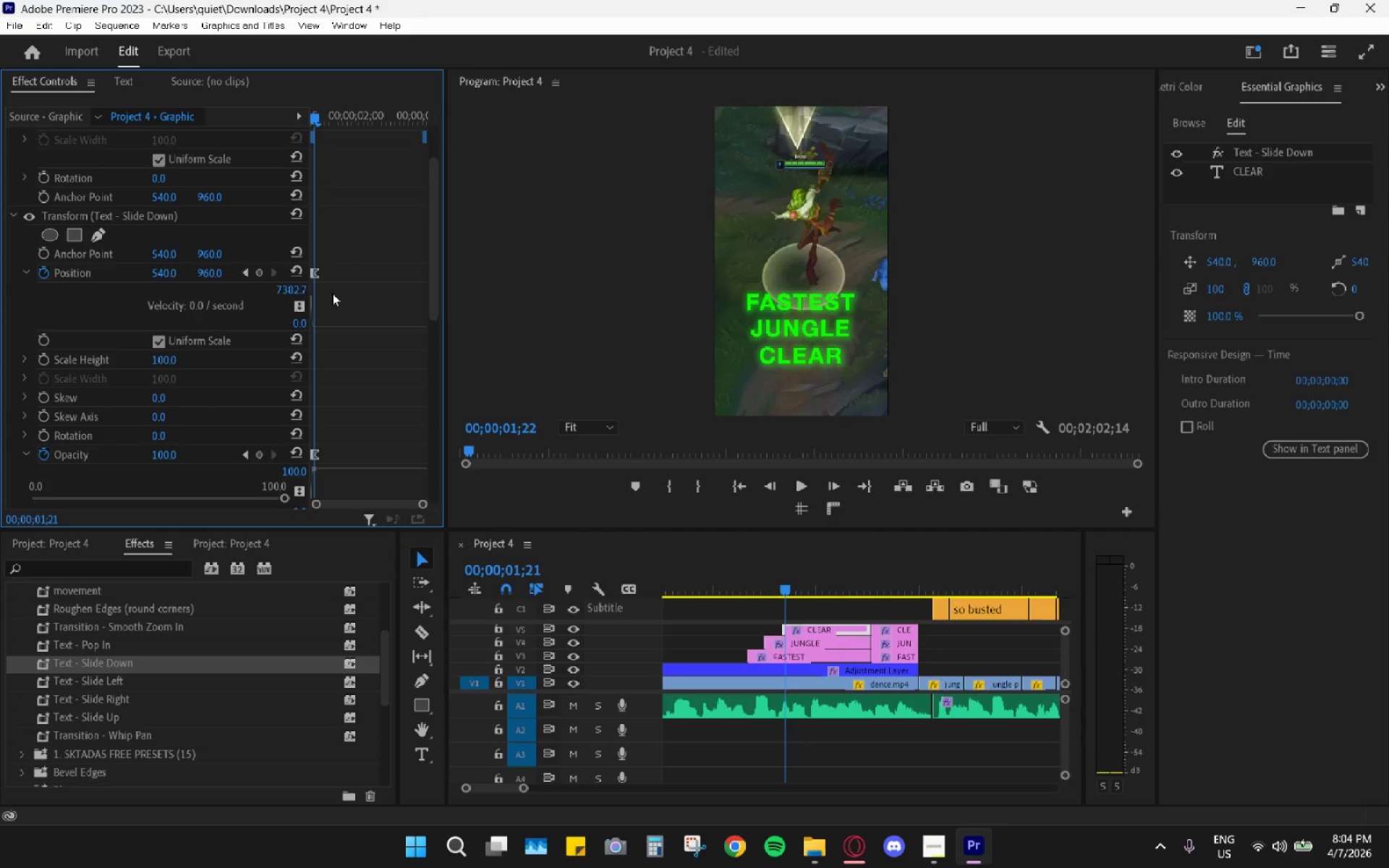 
key(ArrowLeft)
 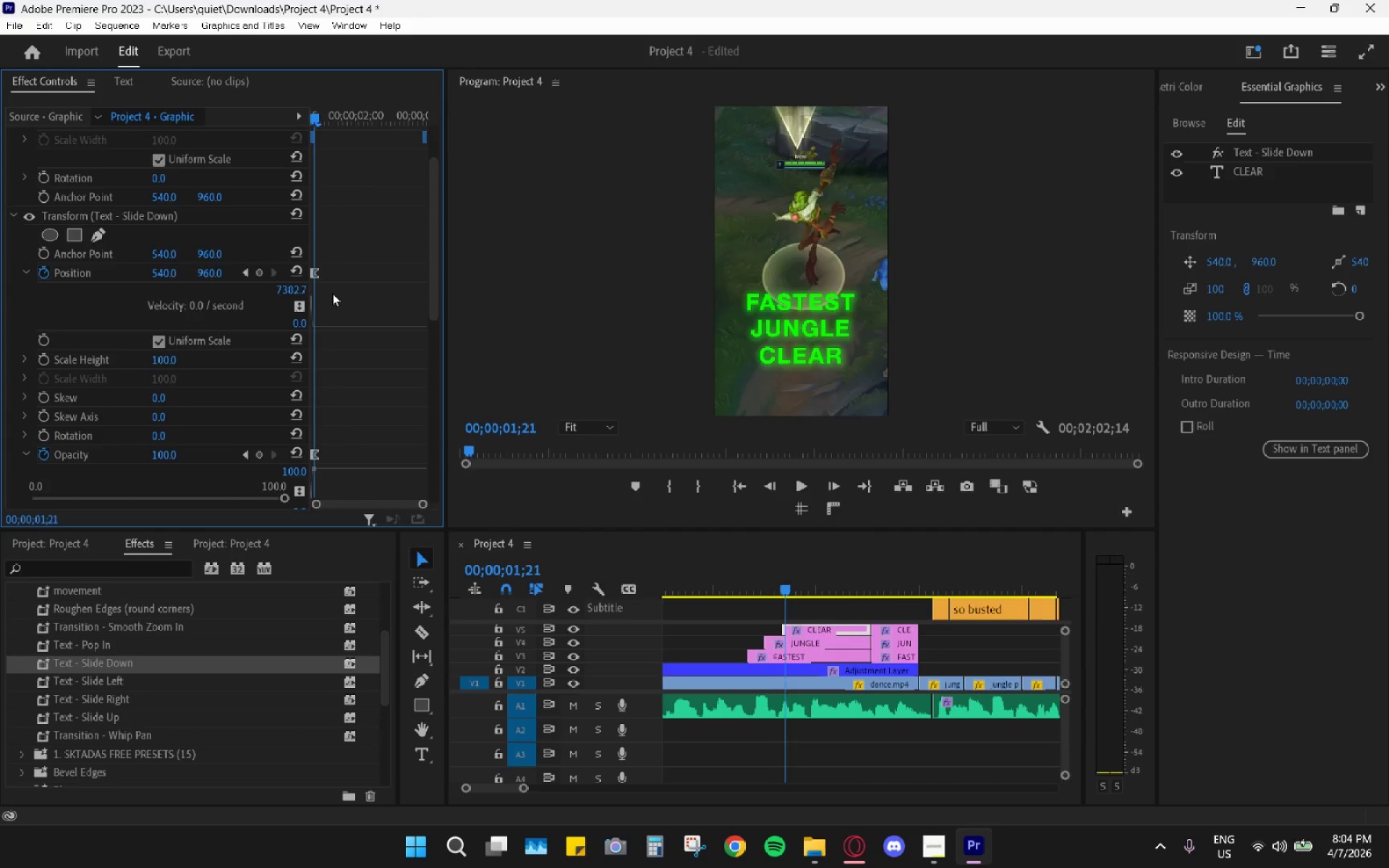 
key(ArrowLeft)
 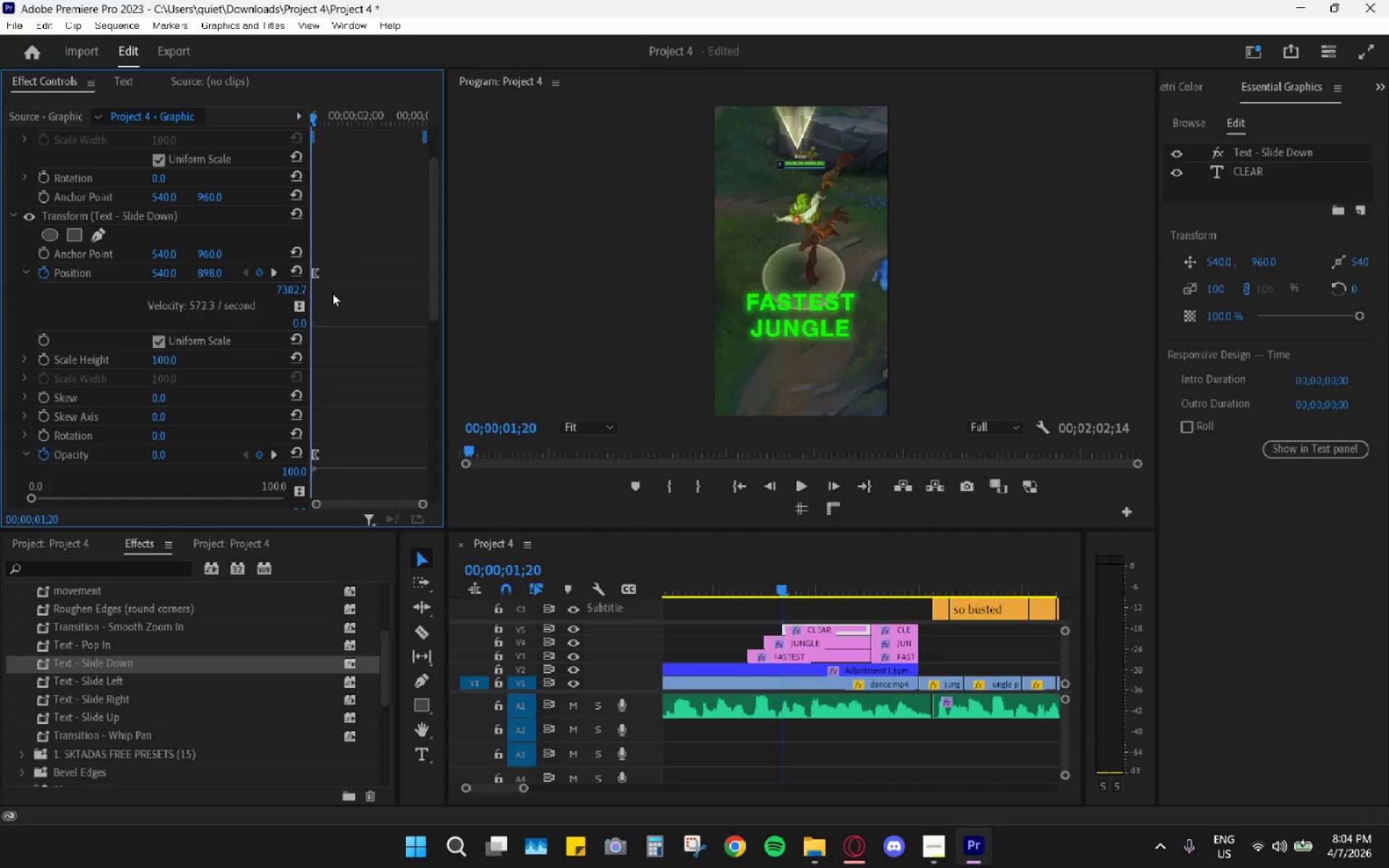 
key(ArrowRight)
 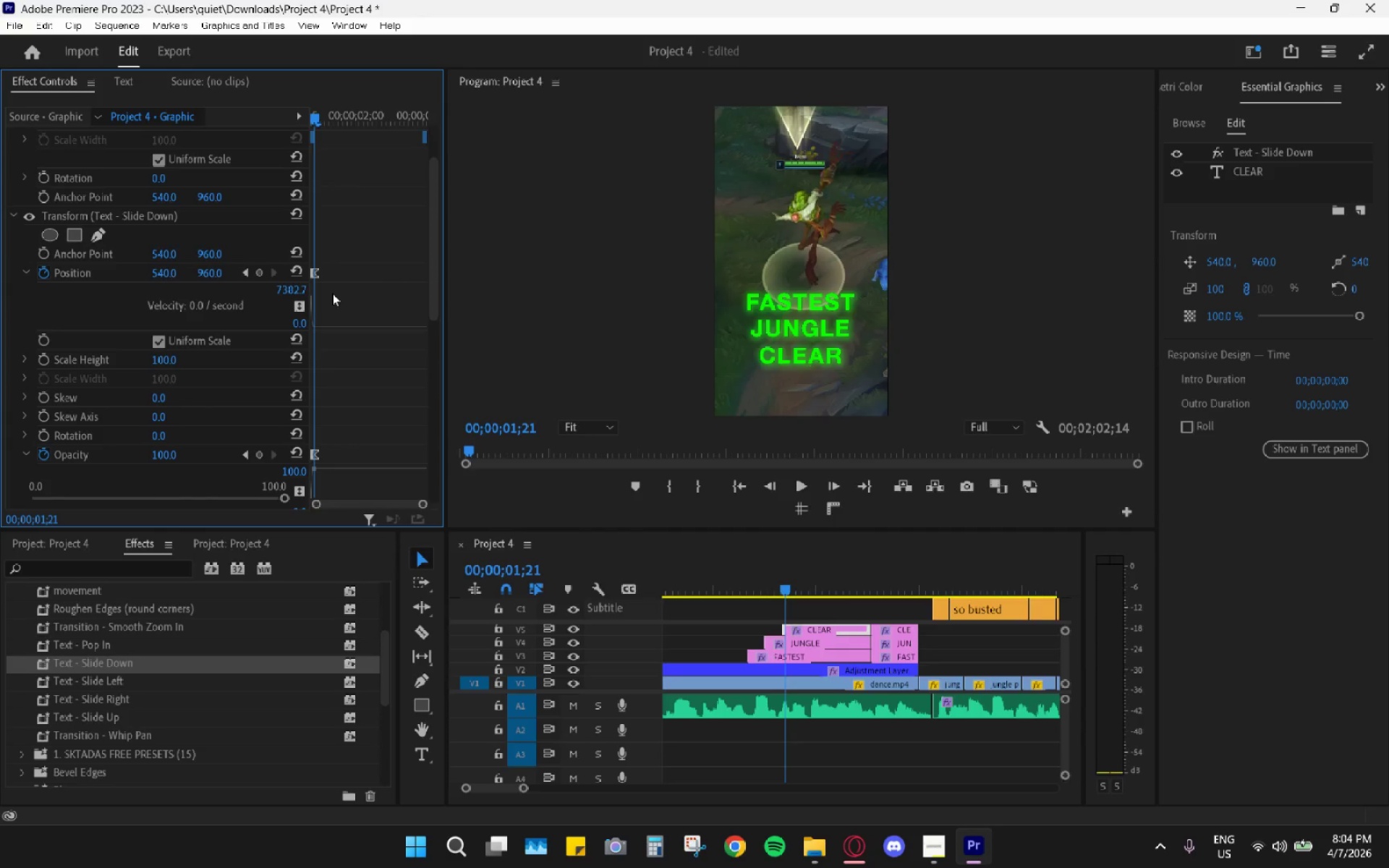 
key(ArrowRight)
 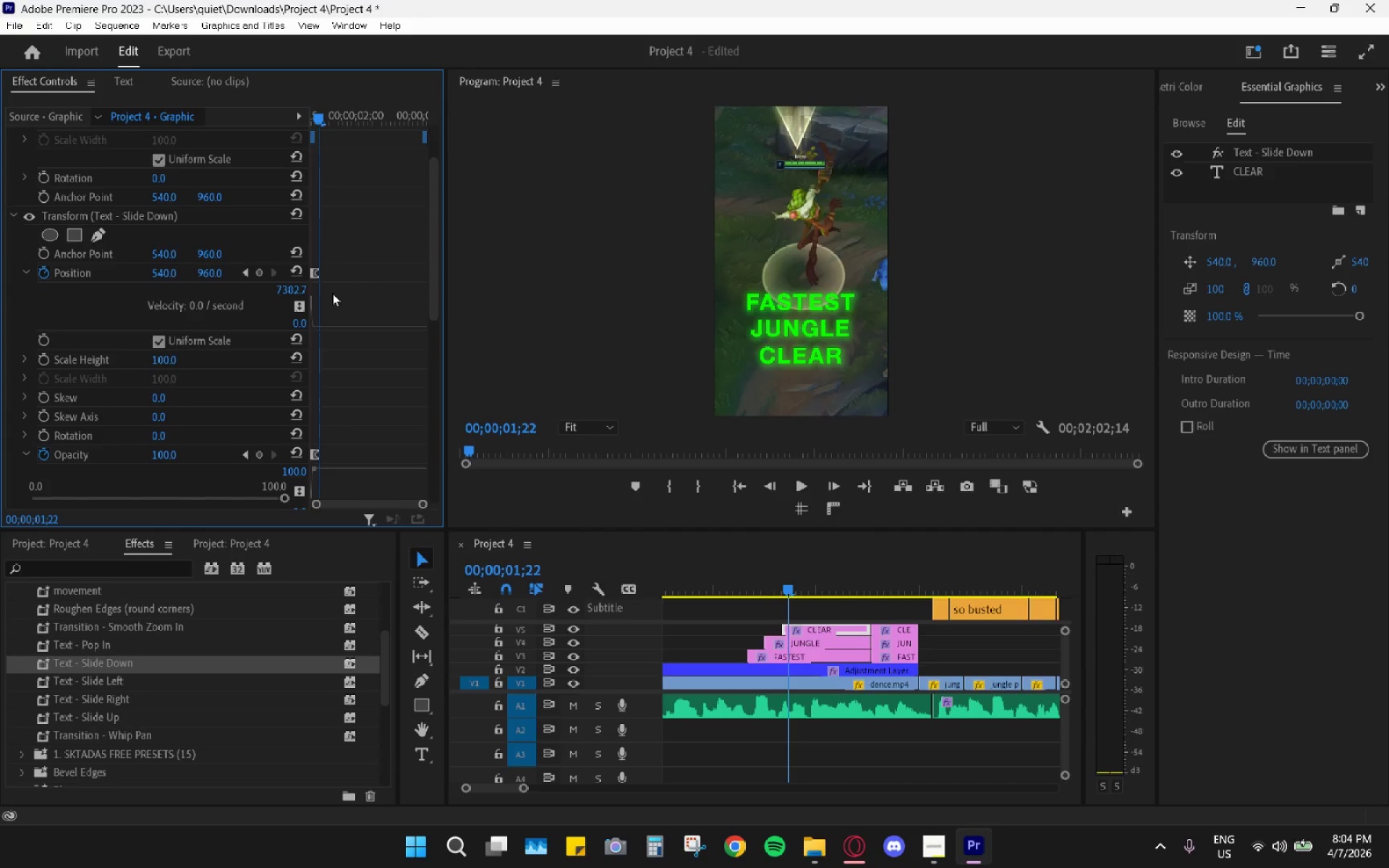 
key(ArrowRight)
 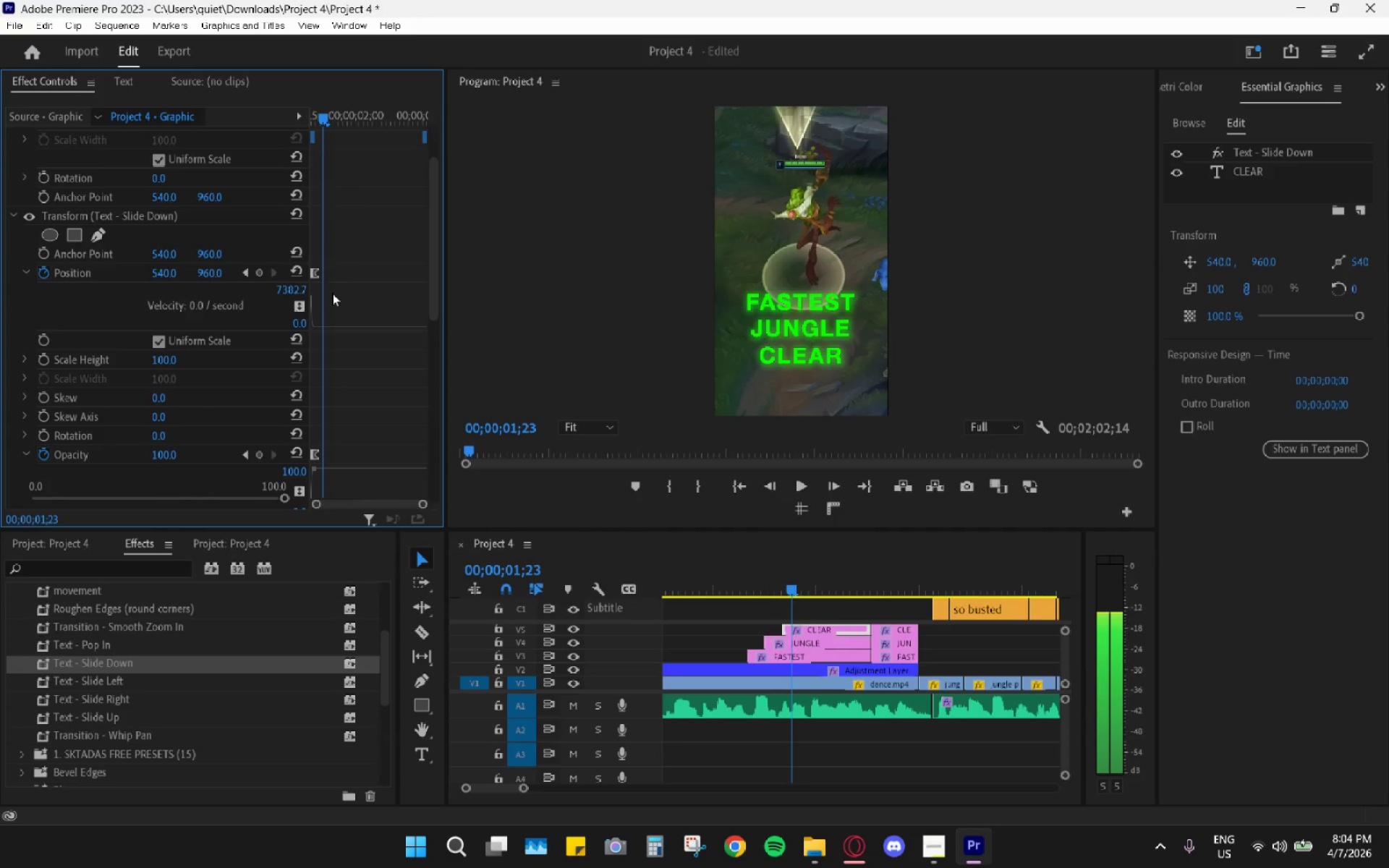 
key(ArrowRight)
 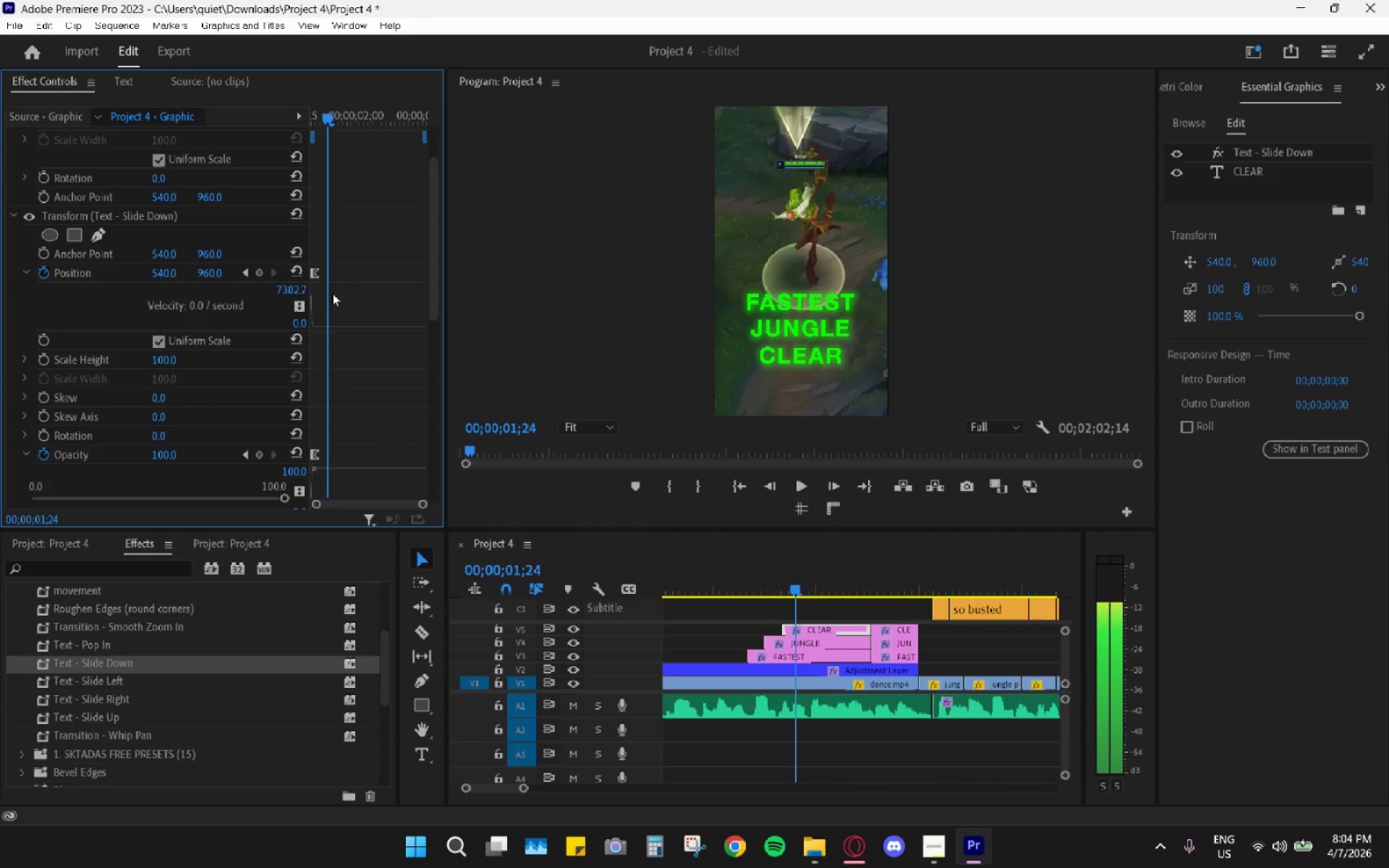 
key(ArrowRight)
 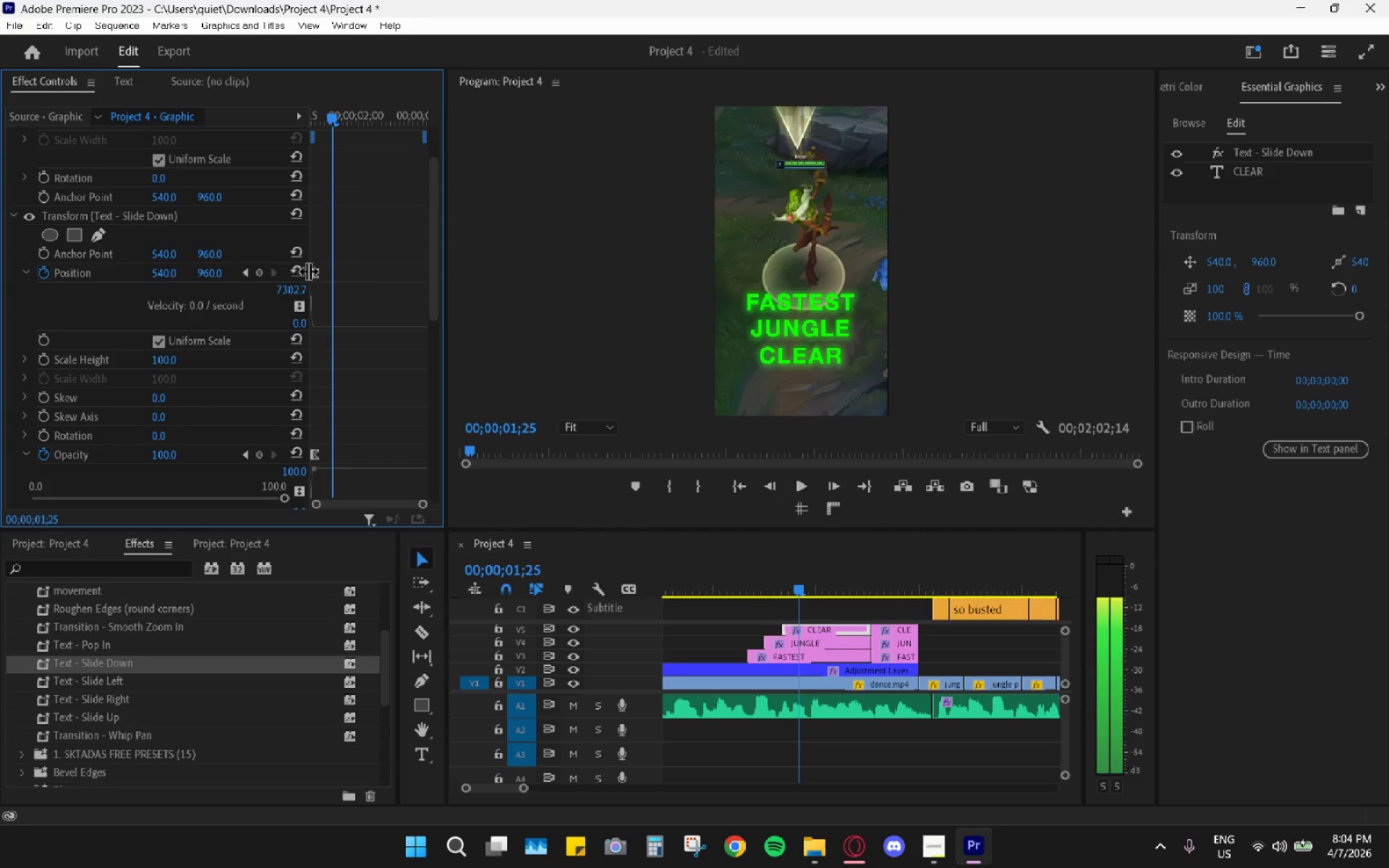 
left_click_drag(start_coordinate=[315, 276], to_coordinate=[328, 282])
 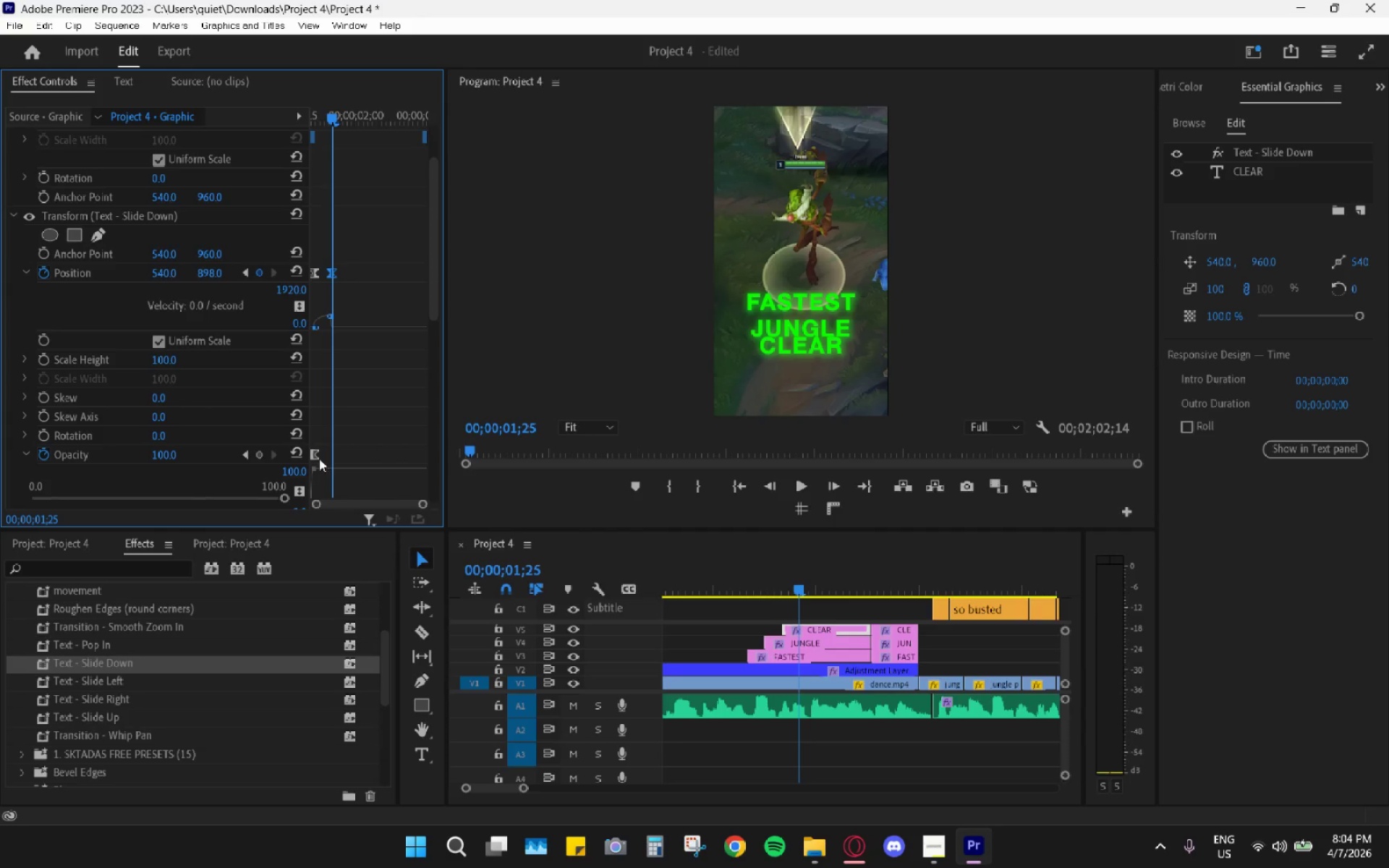 
left_click_drag(start_coordinate=[315, 458], to_coordinate=[332, 456])
 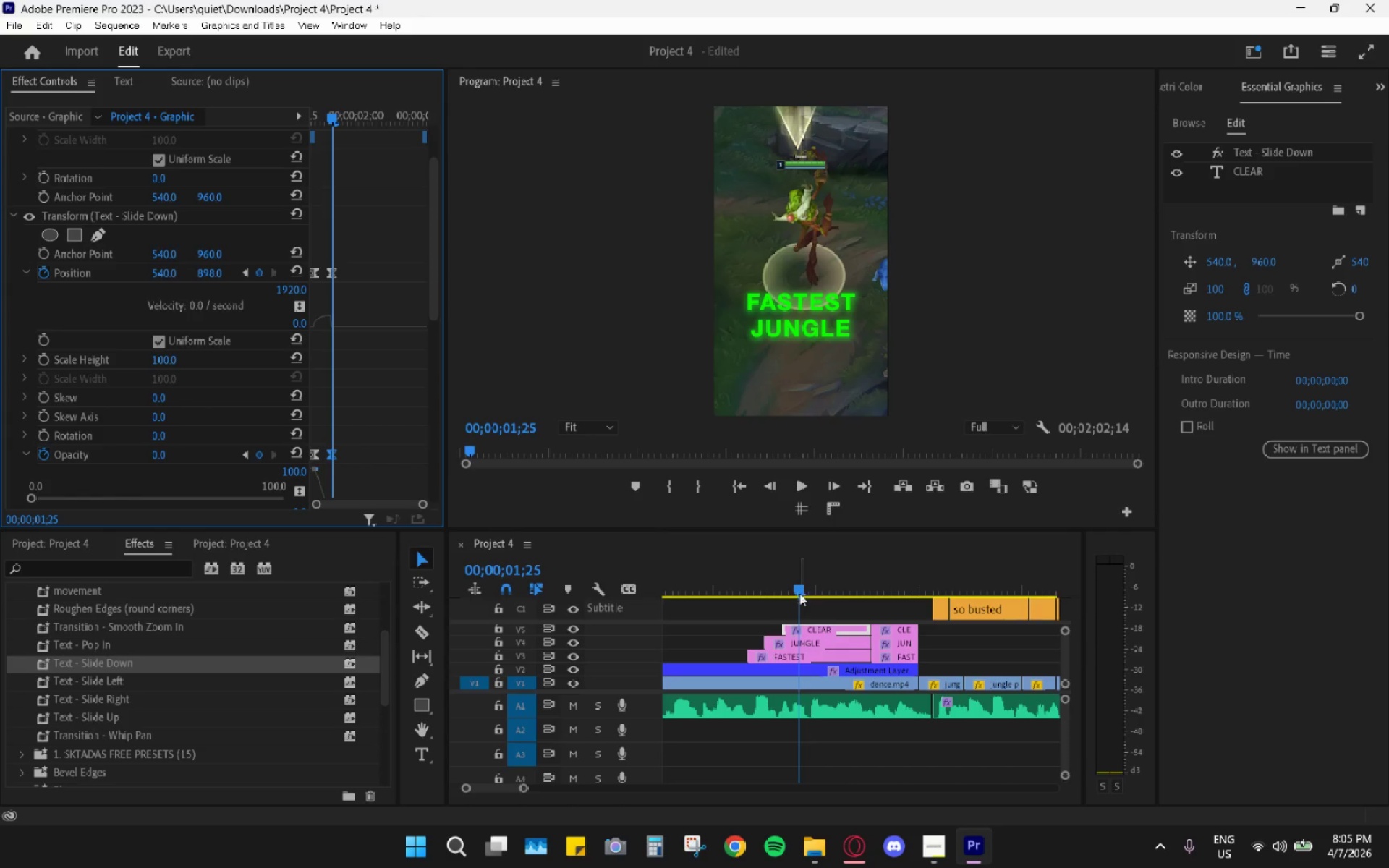 
left_click_drag(start_coordinate=[789, 582], to_coordinate=[780, 580])
 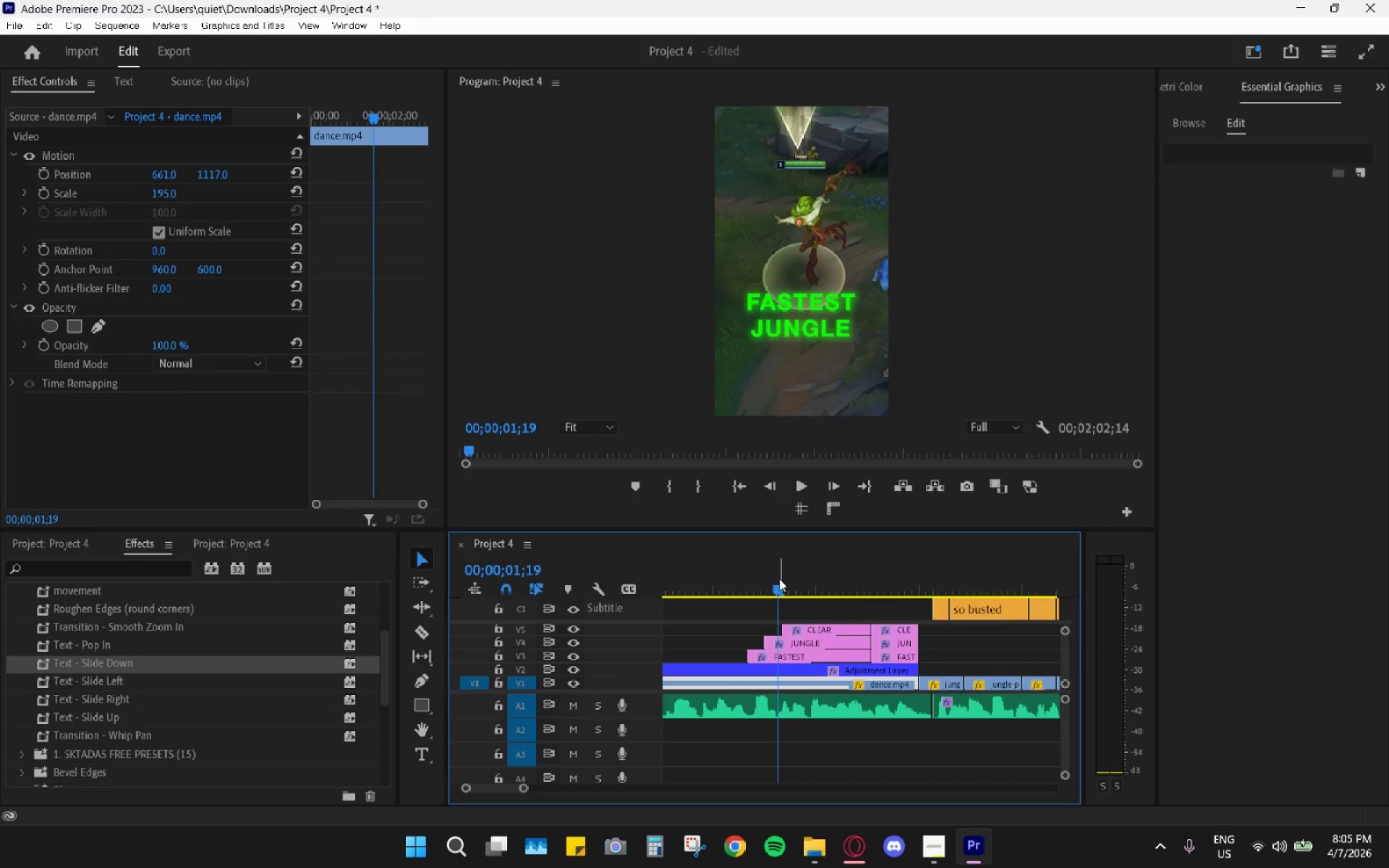 
key(Space)
 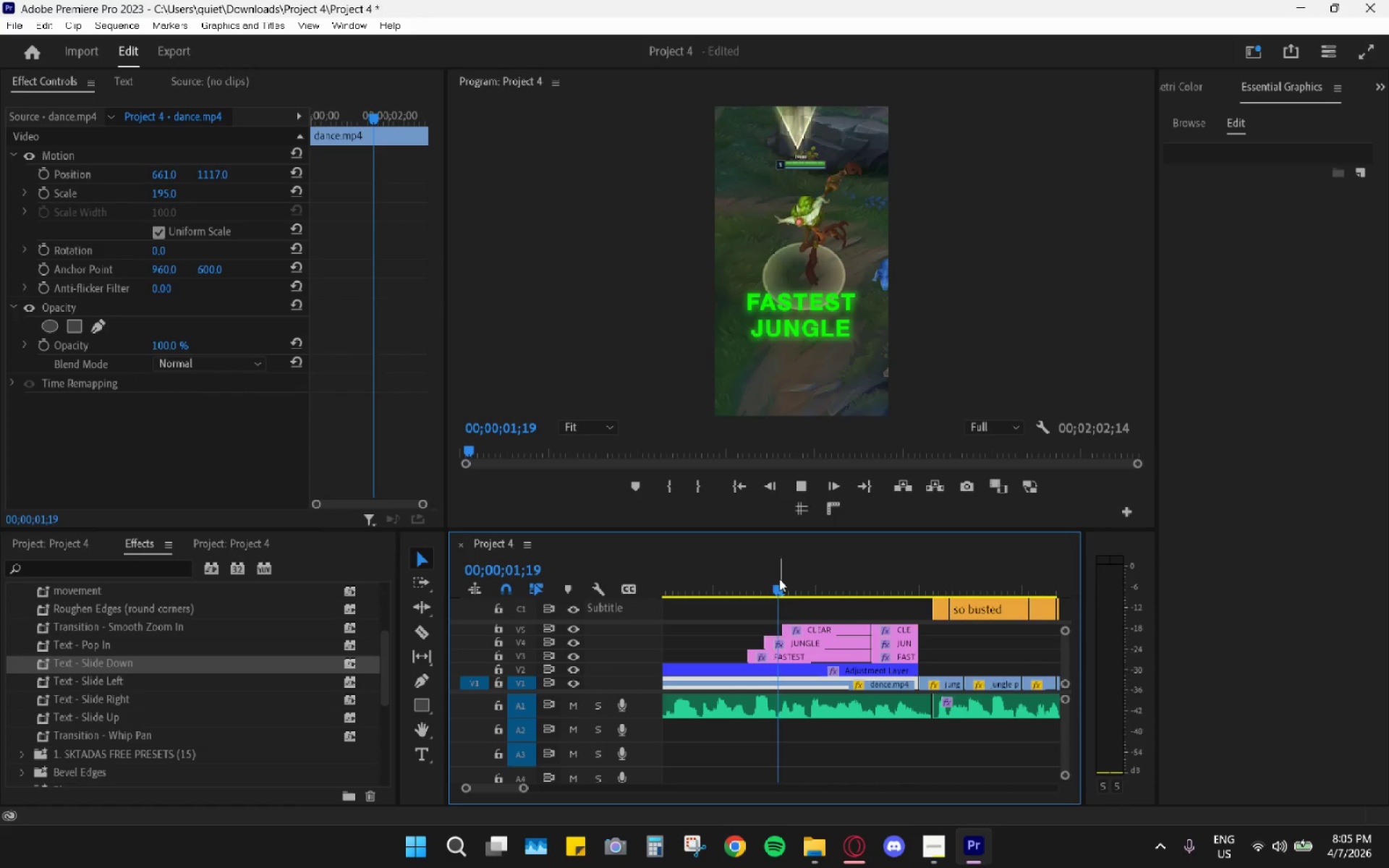 
left_click([779, 579])
 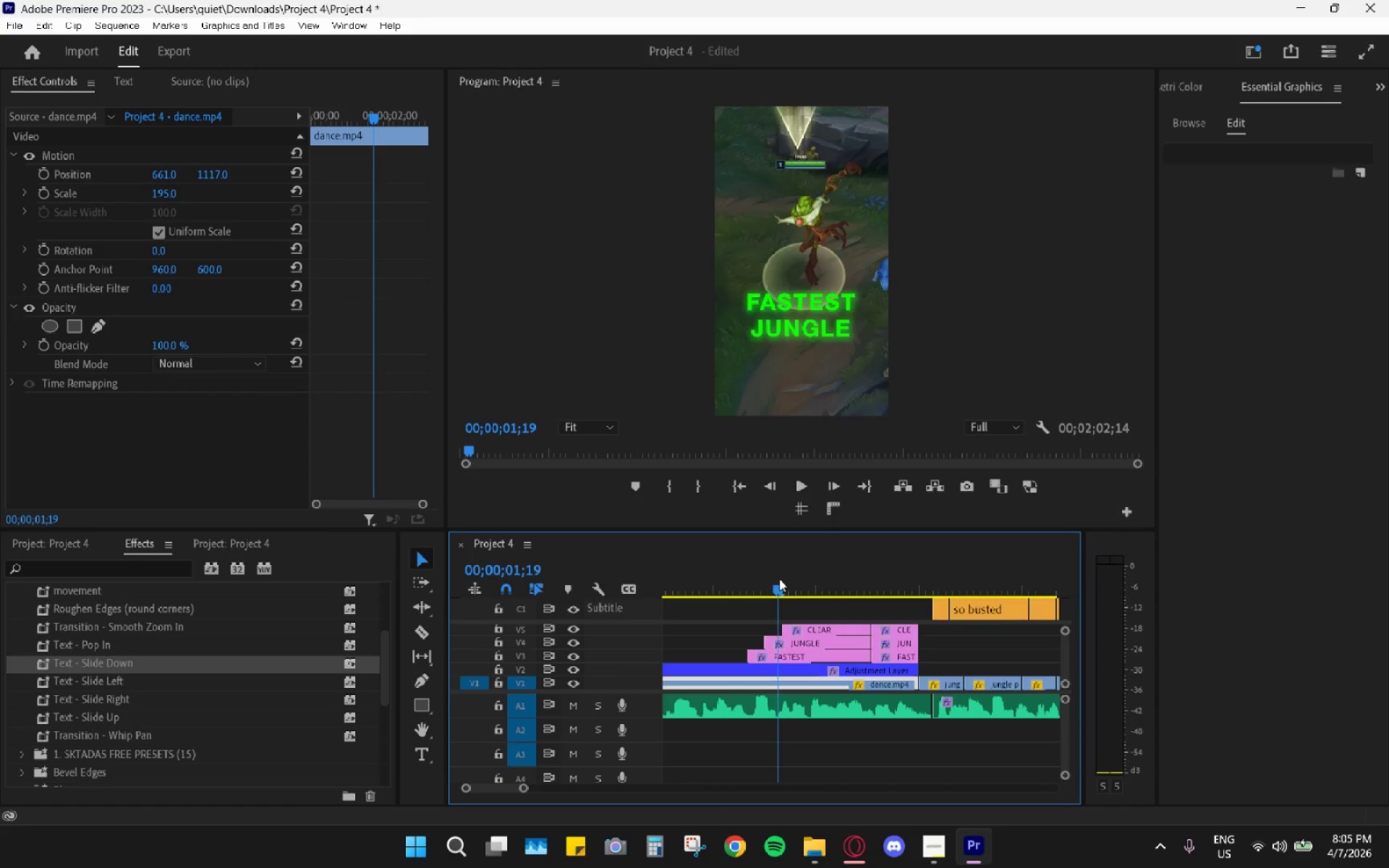 
key(Space)
 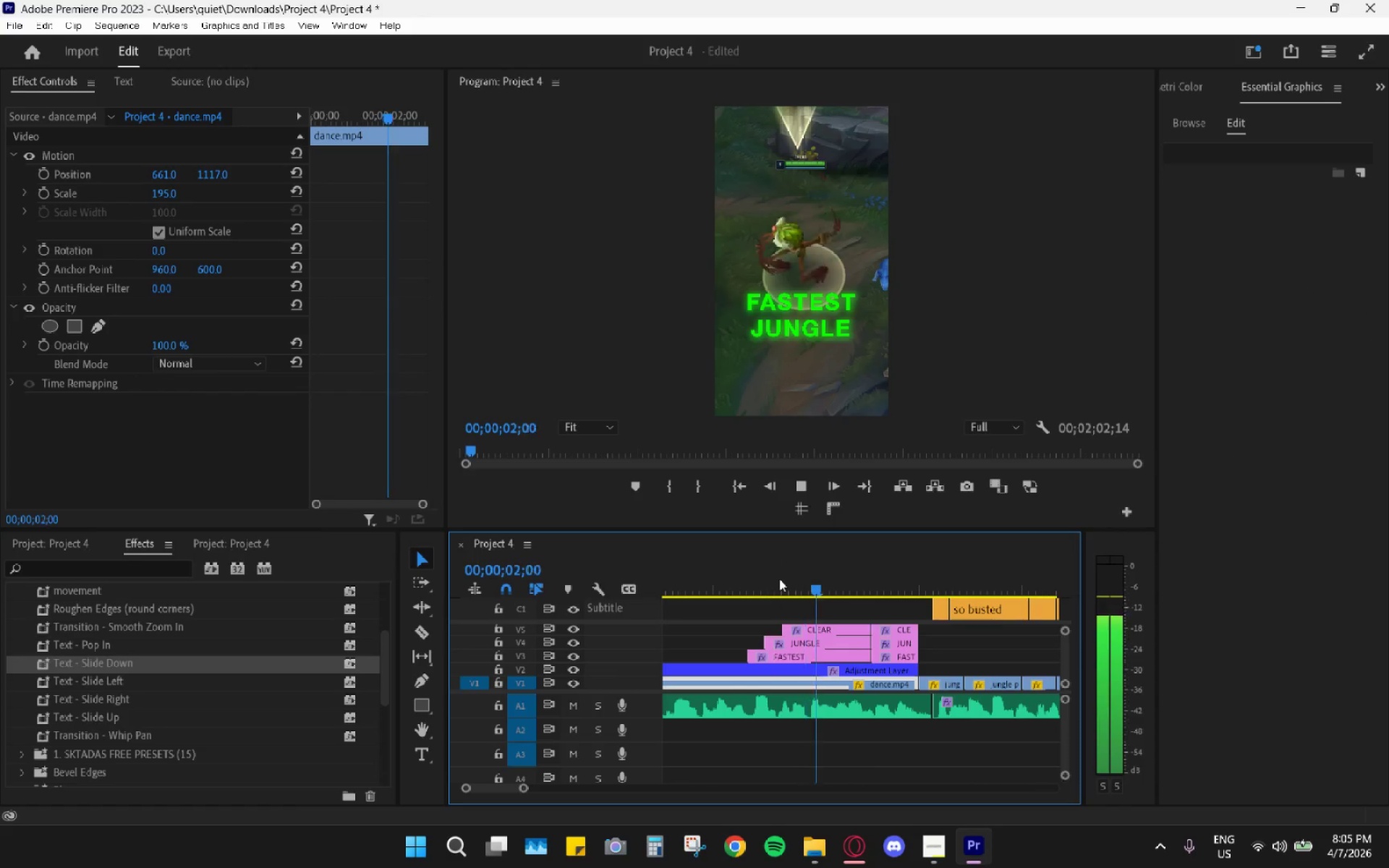 
key(Space)
 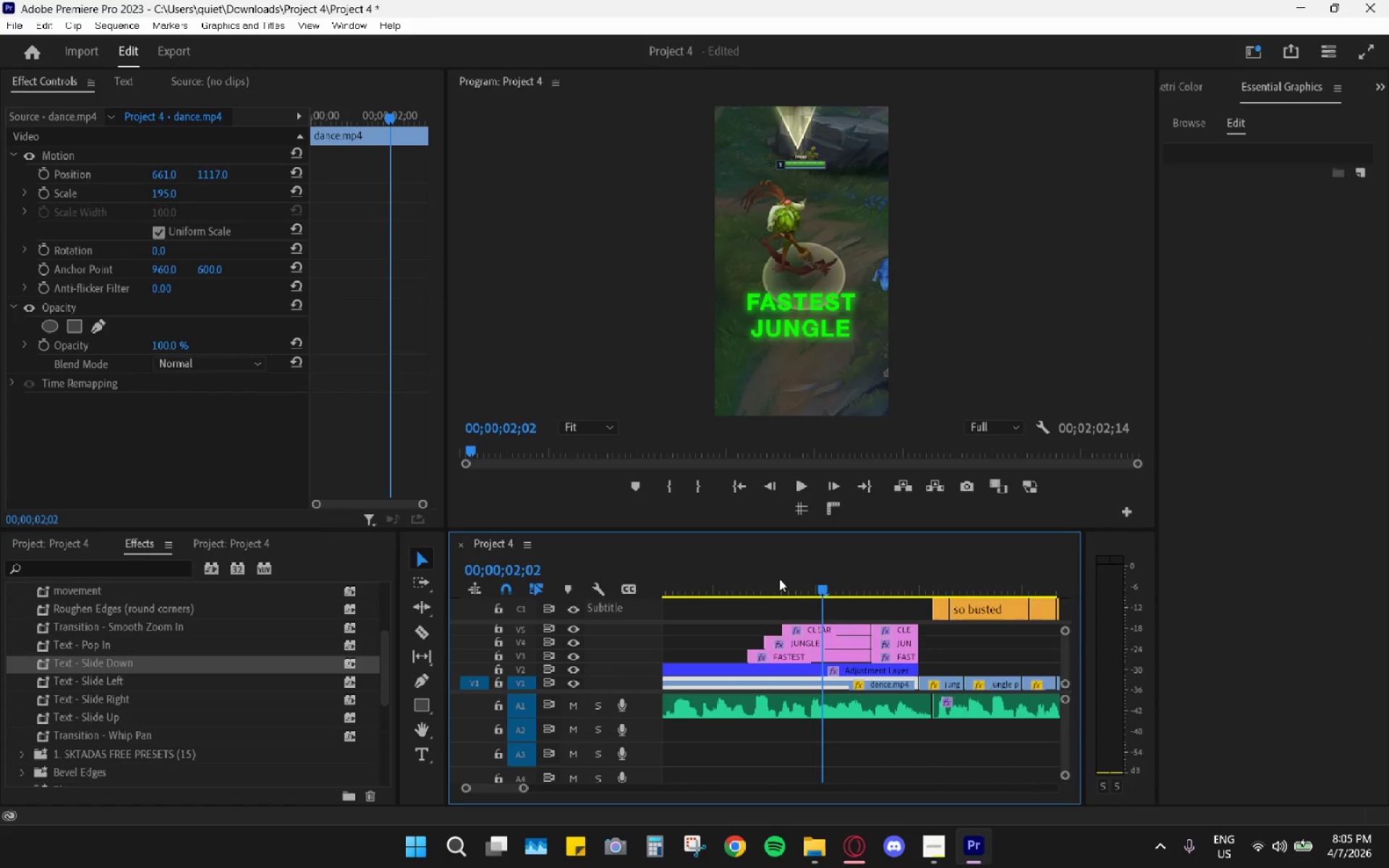 
key(Control+Z)
 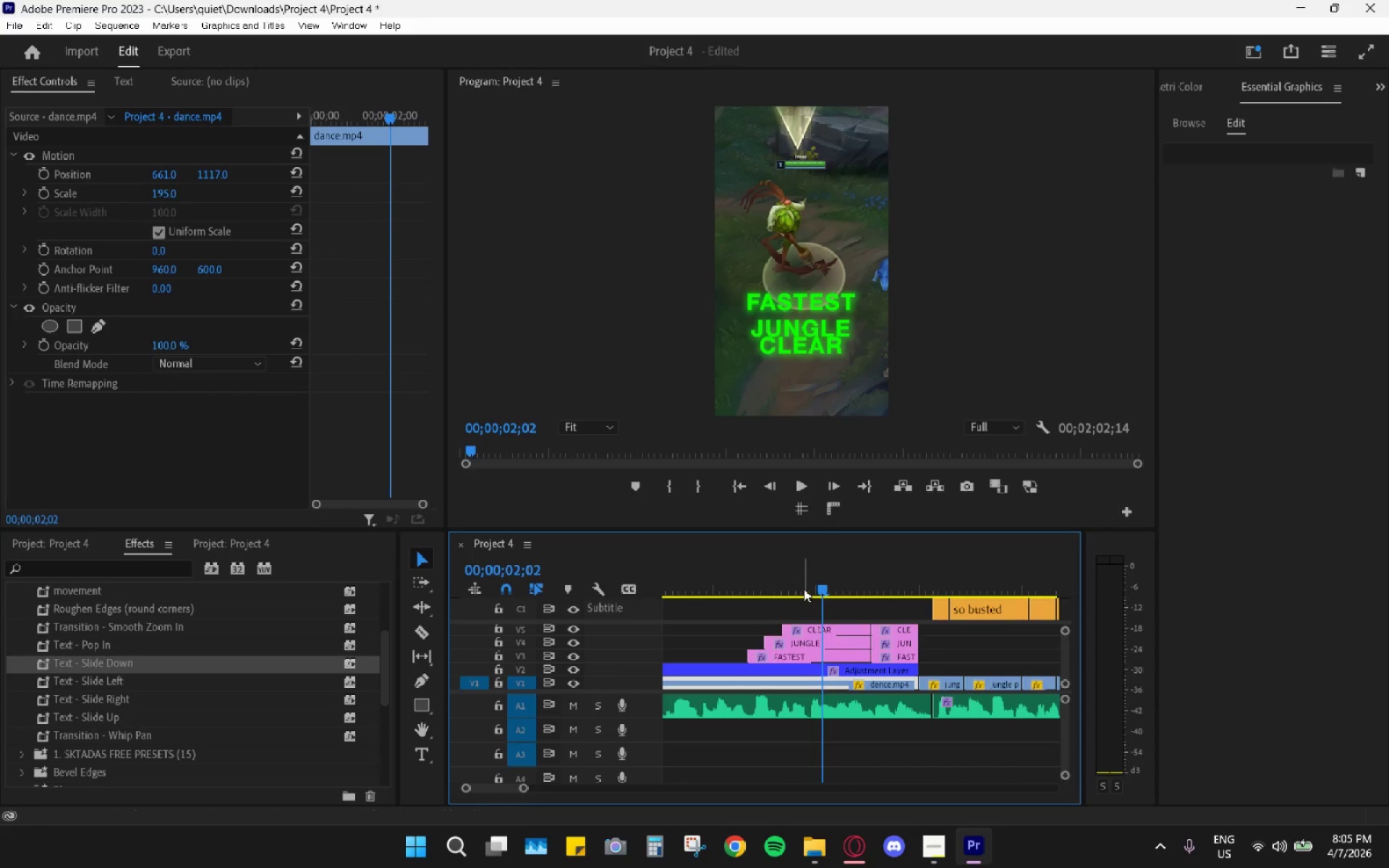 
key(Control+Z)
 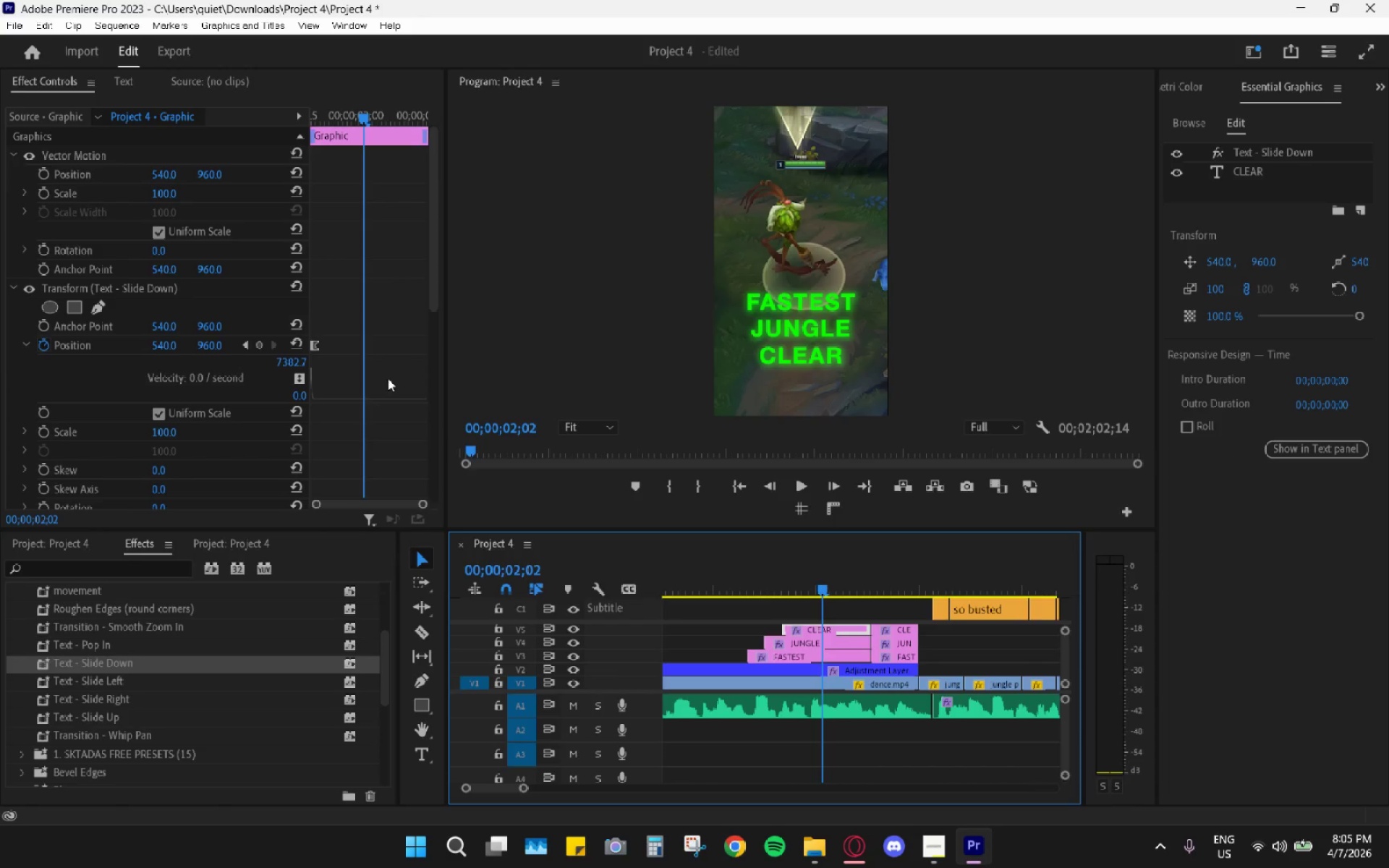 
left_click_drag(start_coordinate=[425, 503], to_coordinate=[397, 504])
 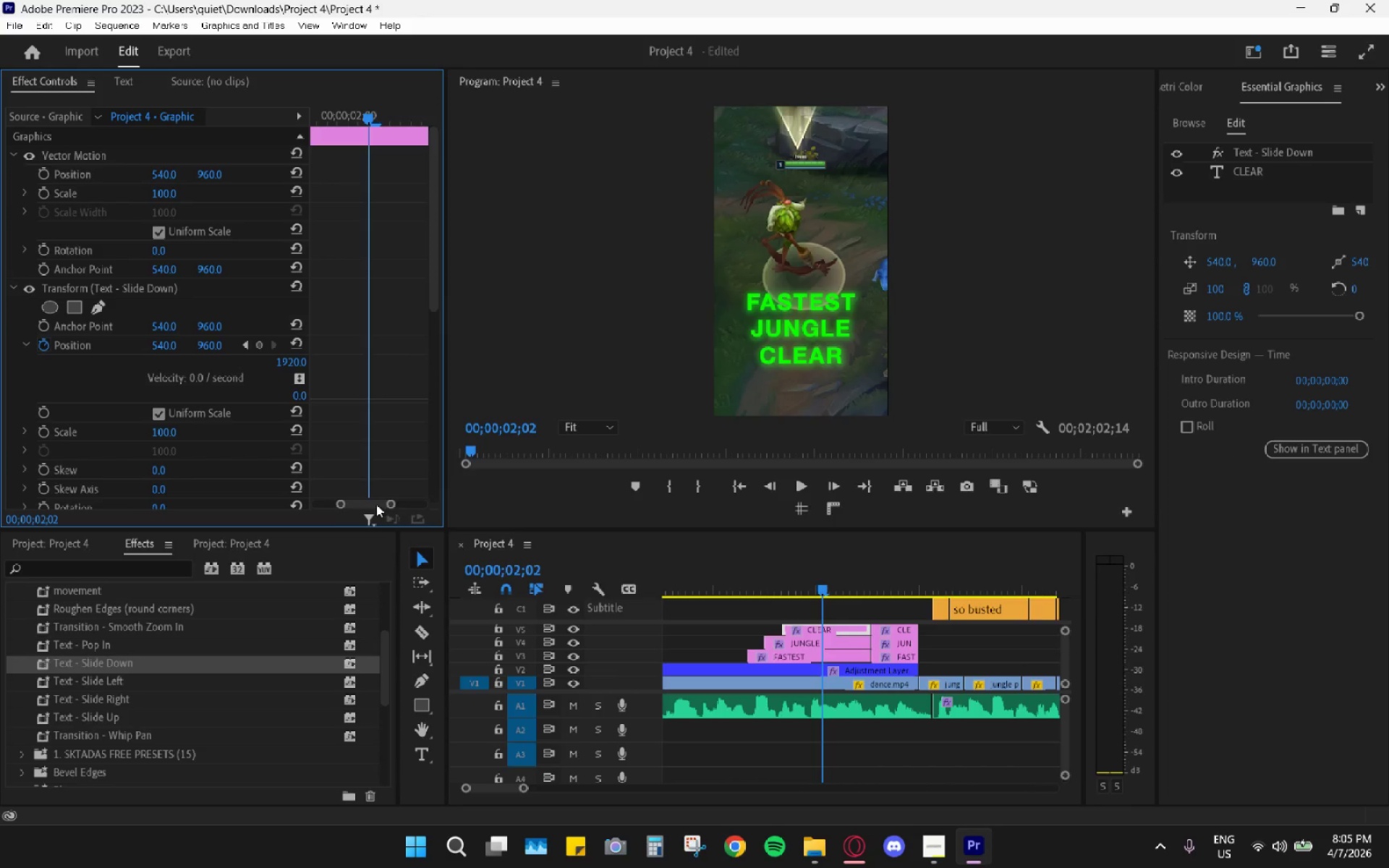 
left_click_drag(start_coordinate=[373, 504], to_coordinate=[283, 501])
 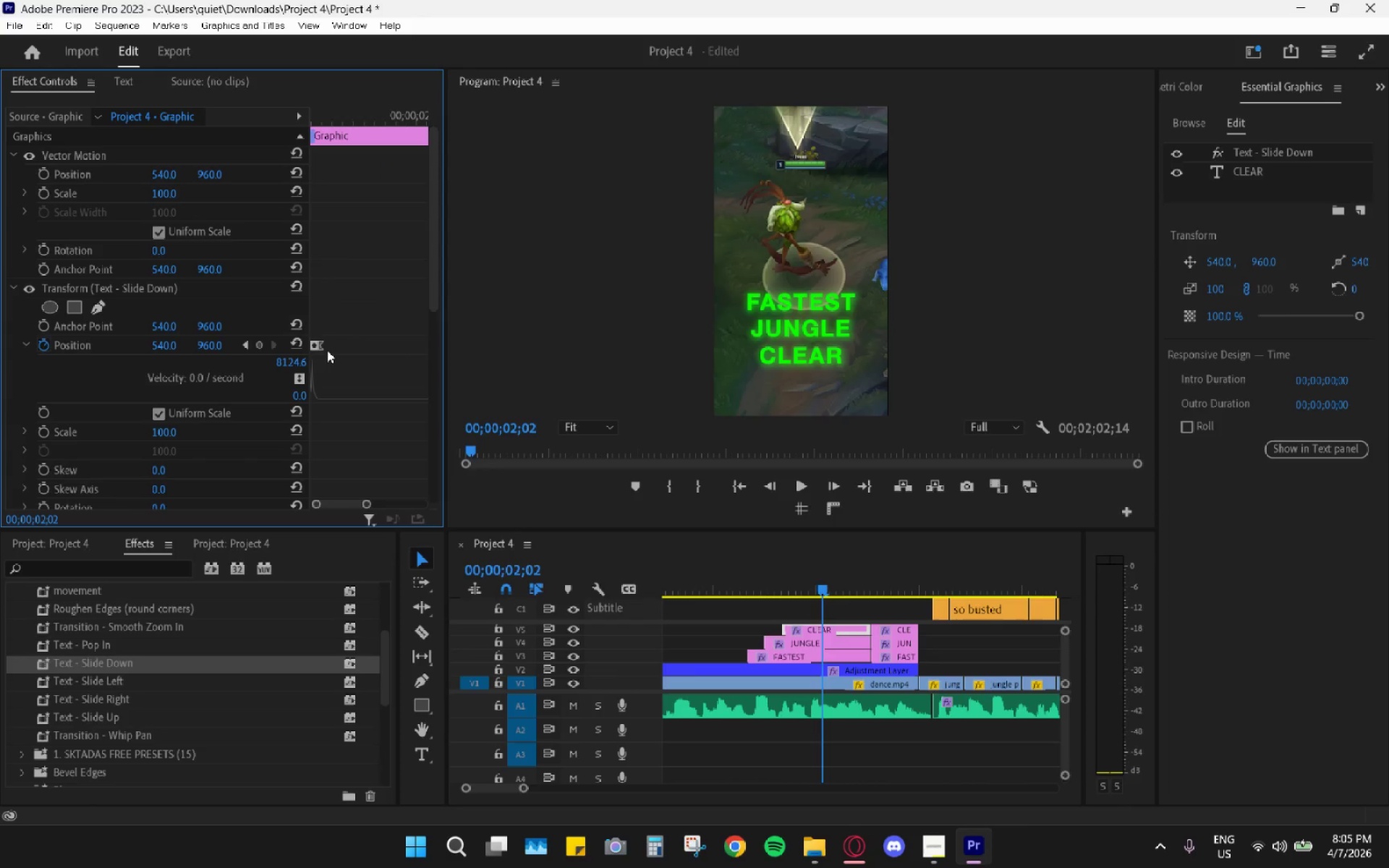 
left_click_drag(start_coordinate=[321, 349], to_coordinate=[405, 364])
 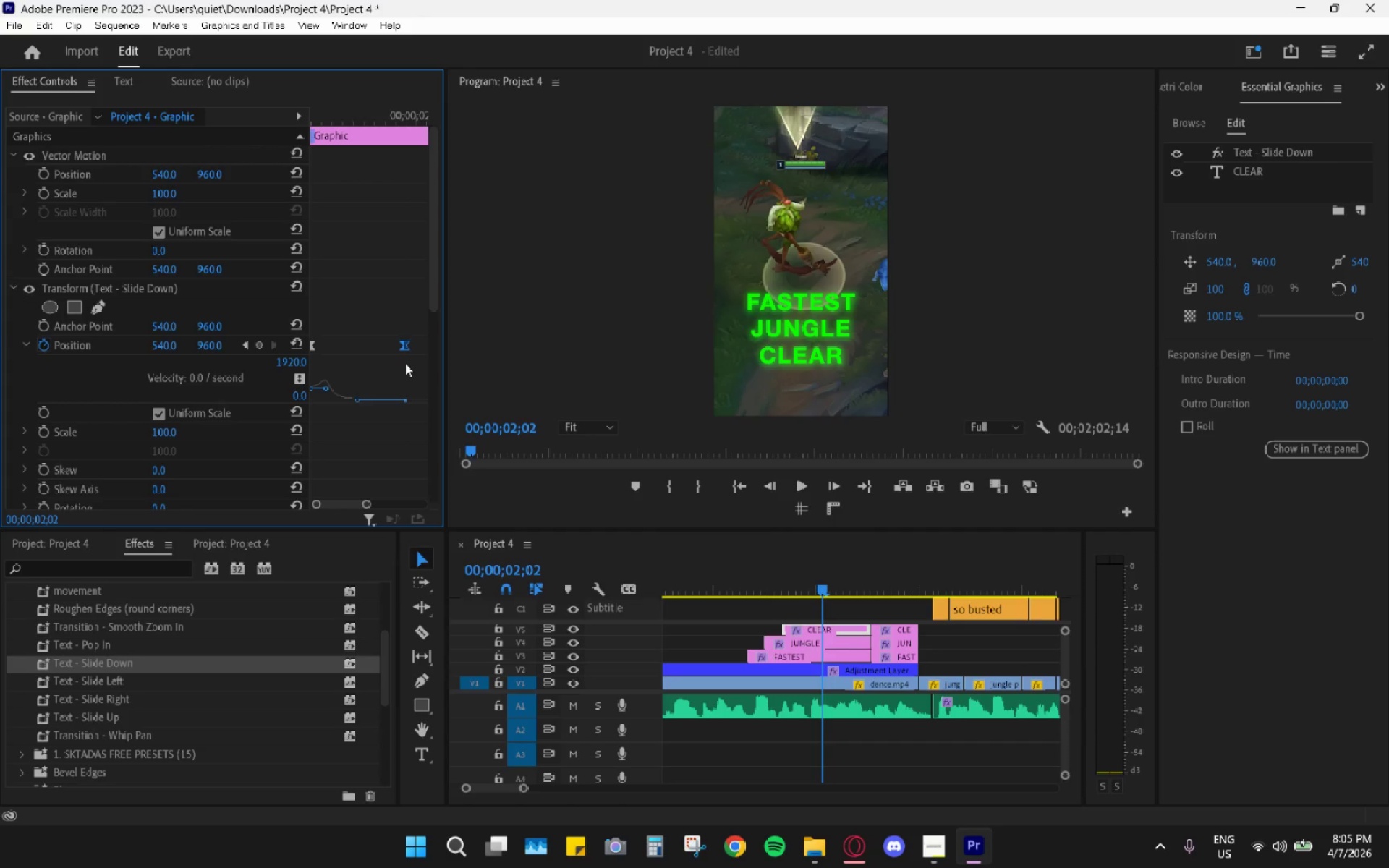 
scroll: coordinate [405, 363], scroll_direction: down, amount: 4.0
 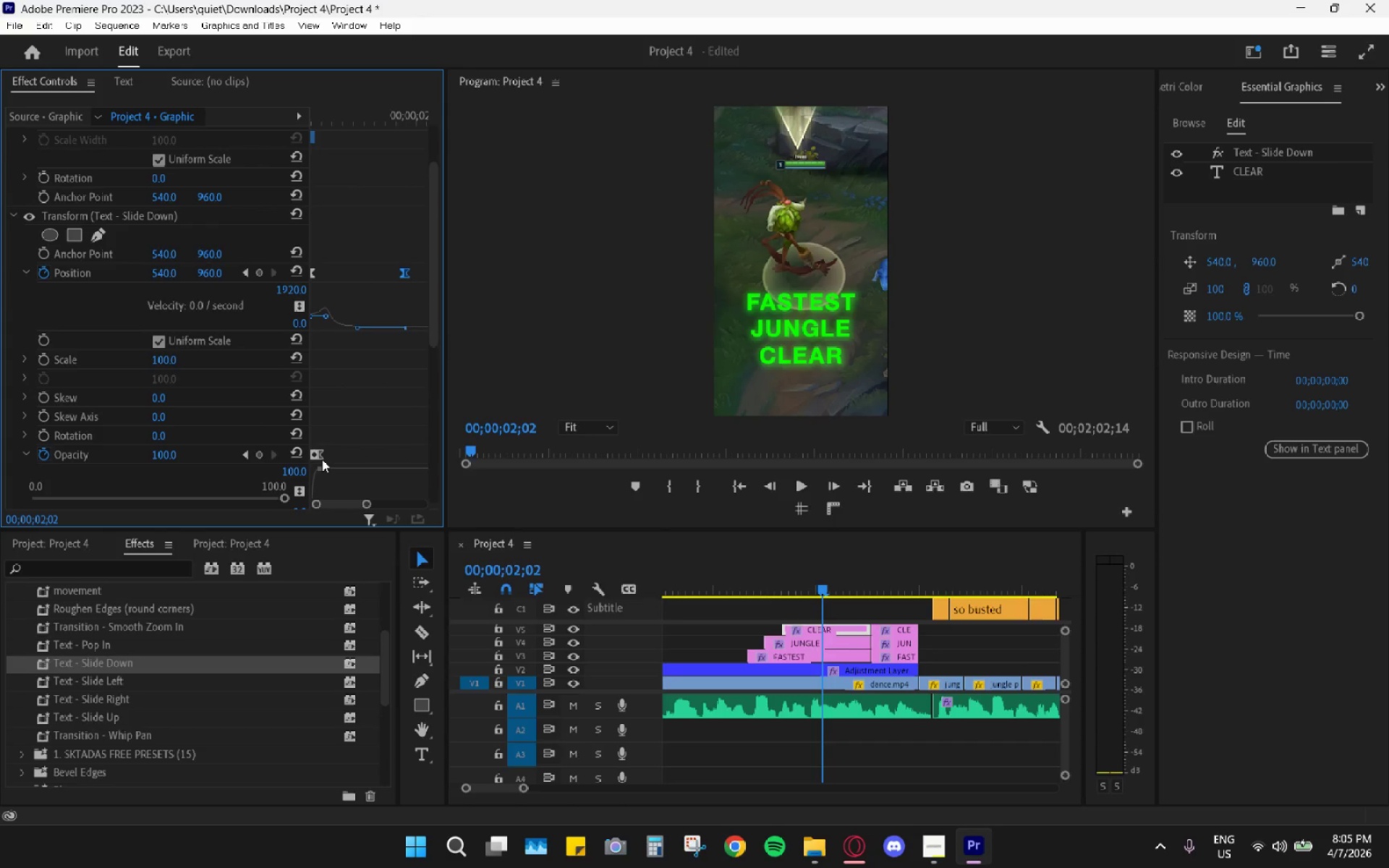 
left_click_drag(start_coordinate=[320, 459], to_coordinate=[425, 458])
 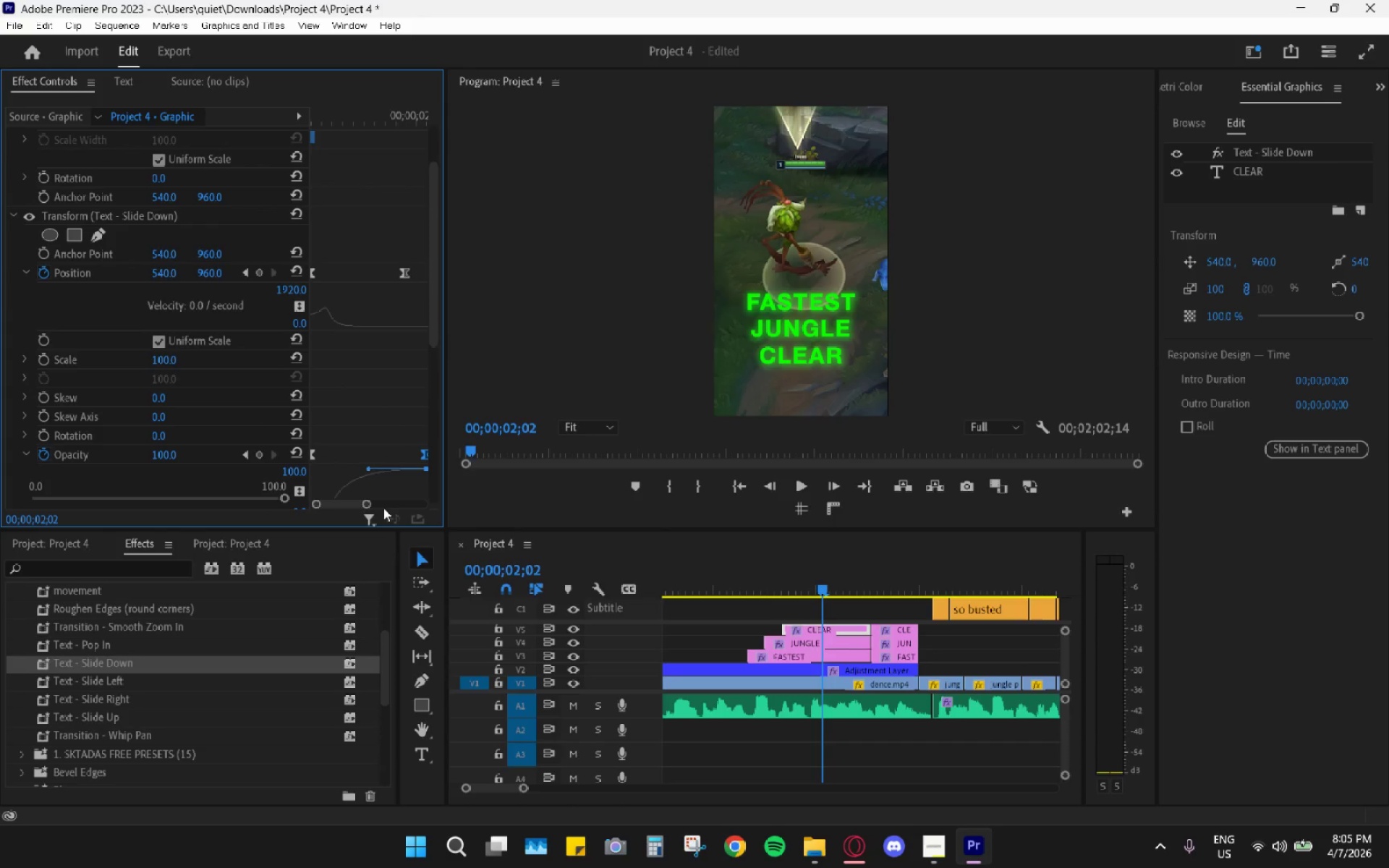 
left_click_drag(start_coordinate=[368, 503], to_coordinate=[390, 509])
 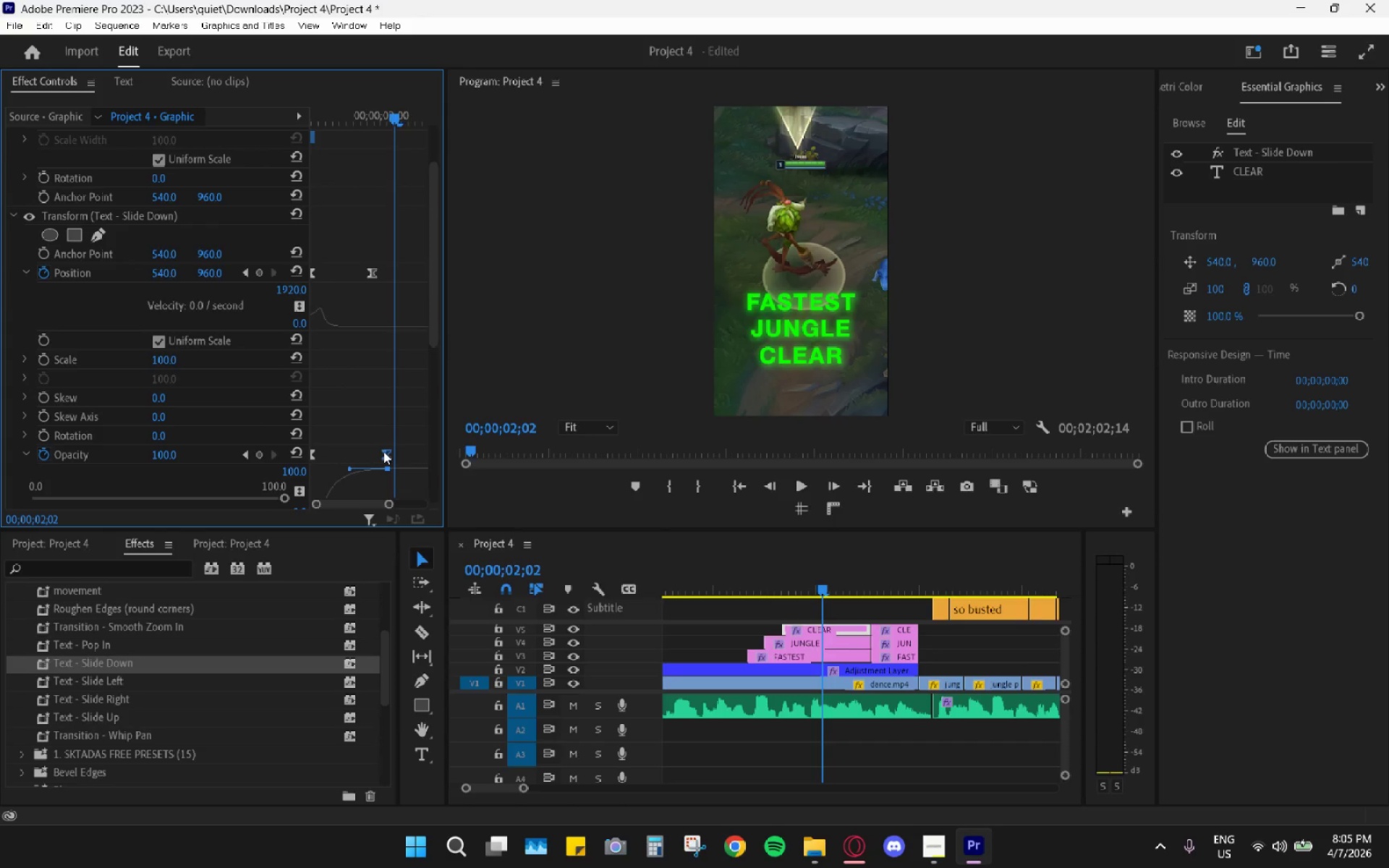 
left_click_drag(start_coordinate=[384, 452], to_coordinate=[391, 455])
 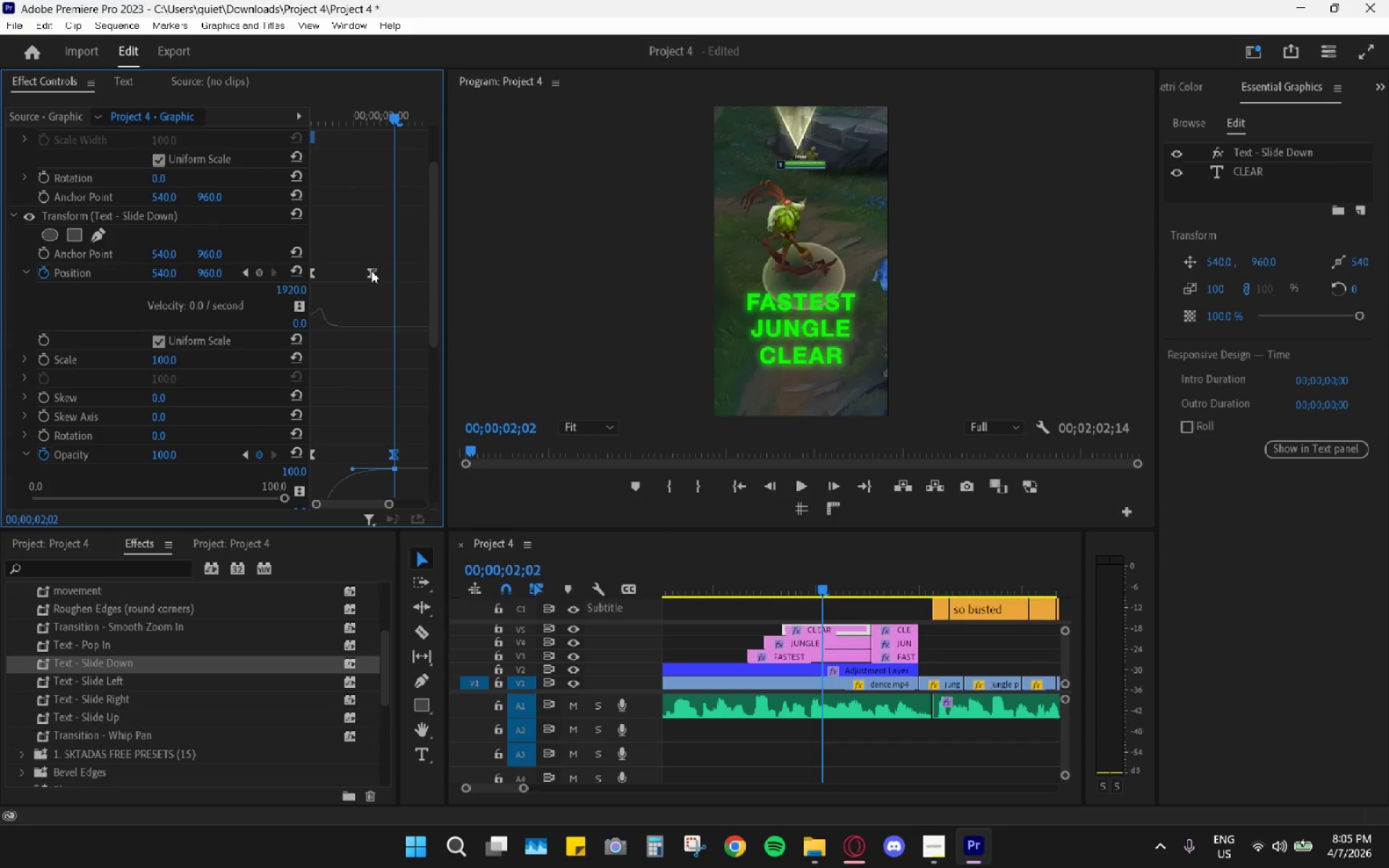 
left_click_drag(start_coordinate=[370, 273], to_coordinate=[393, 278])
 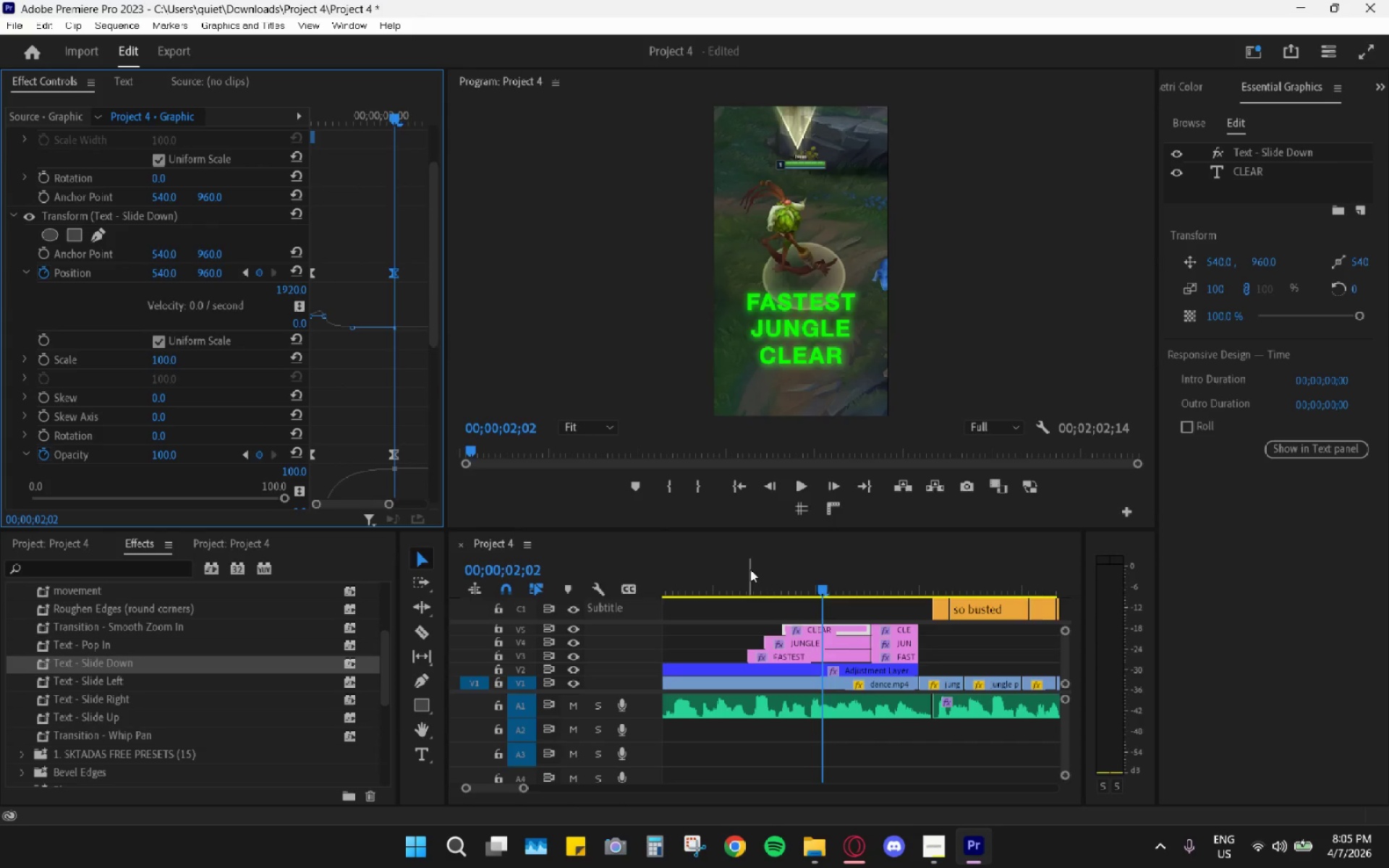 
left_click_drag(start_coordinate=[761, 574], to_coordinate=[783, 581])
 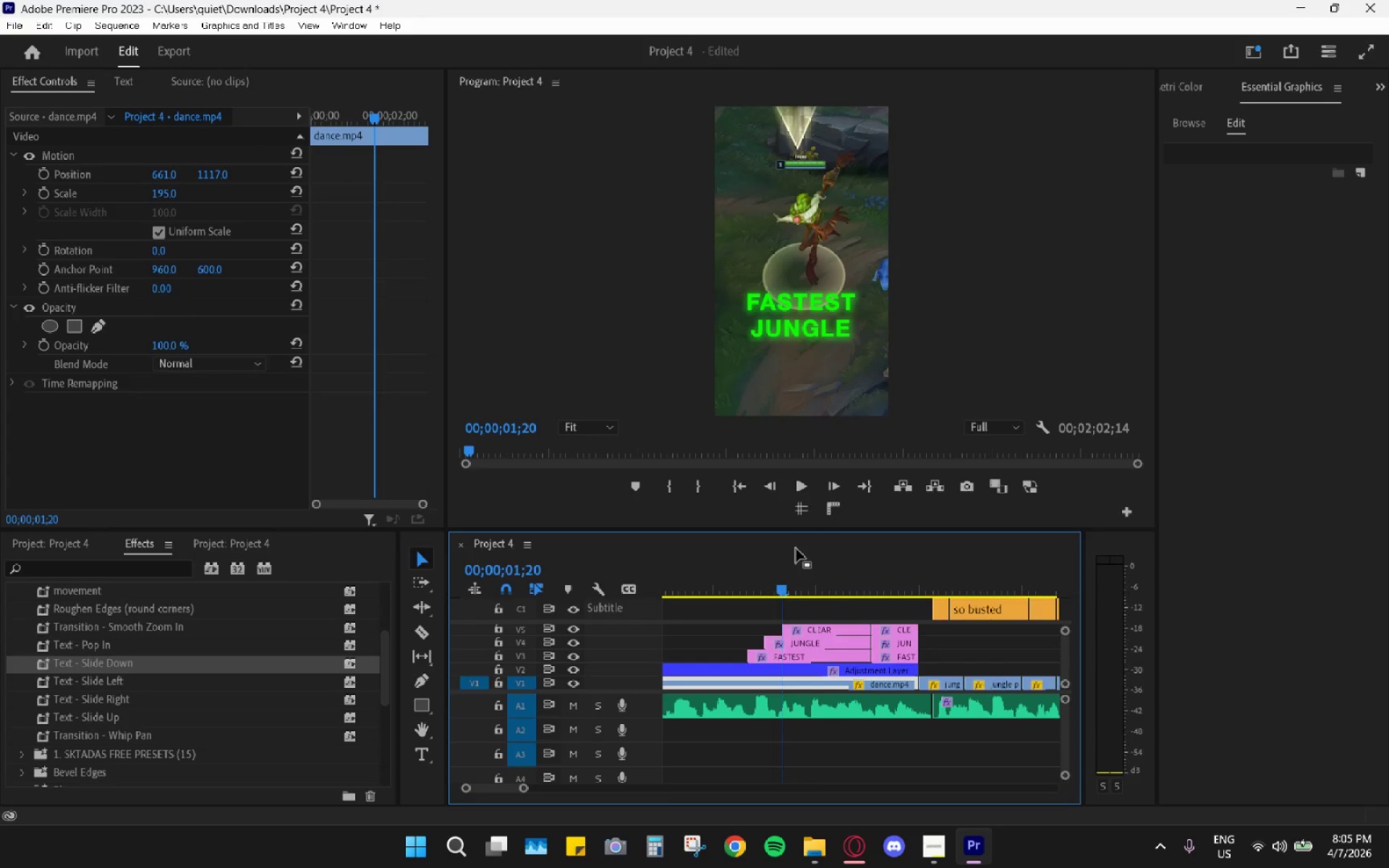 
key(ArrowRight)
 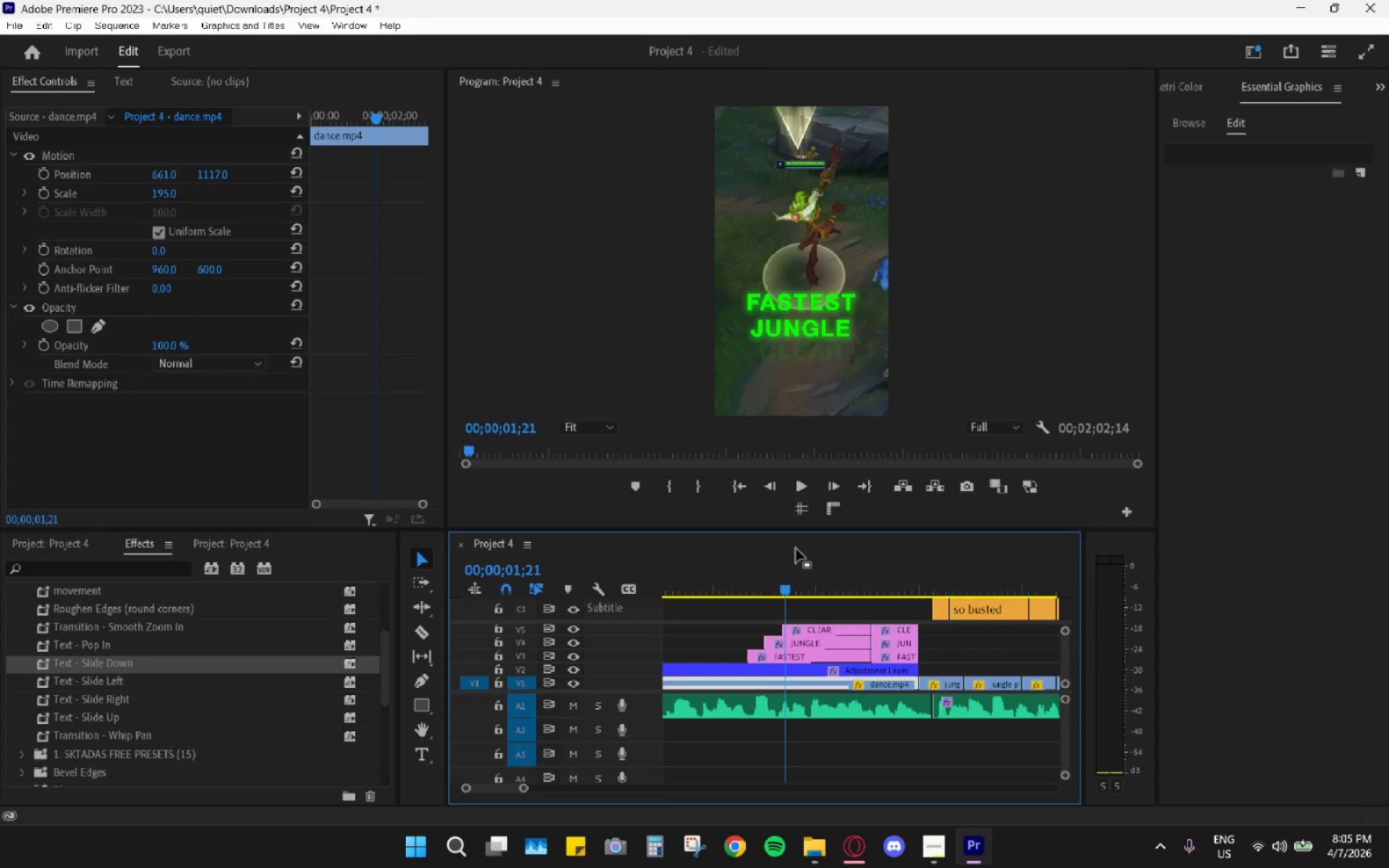 
key(ArrowRight)
 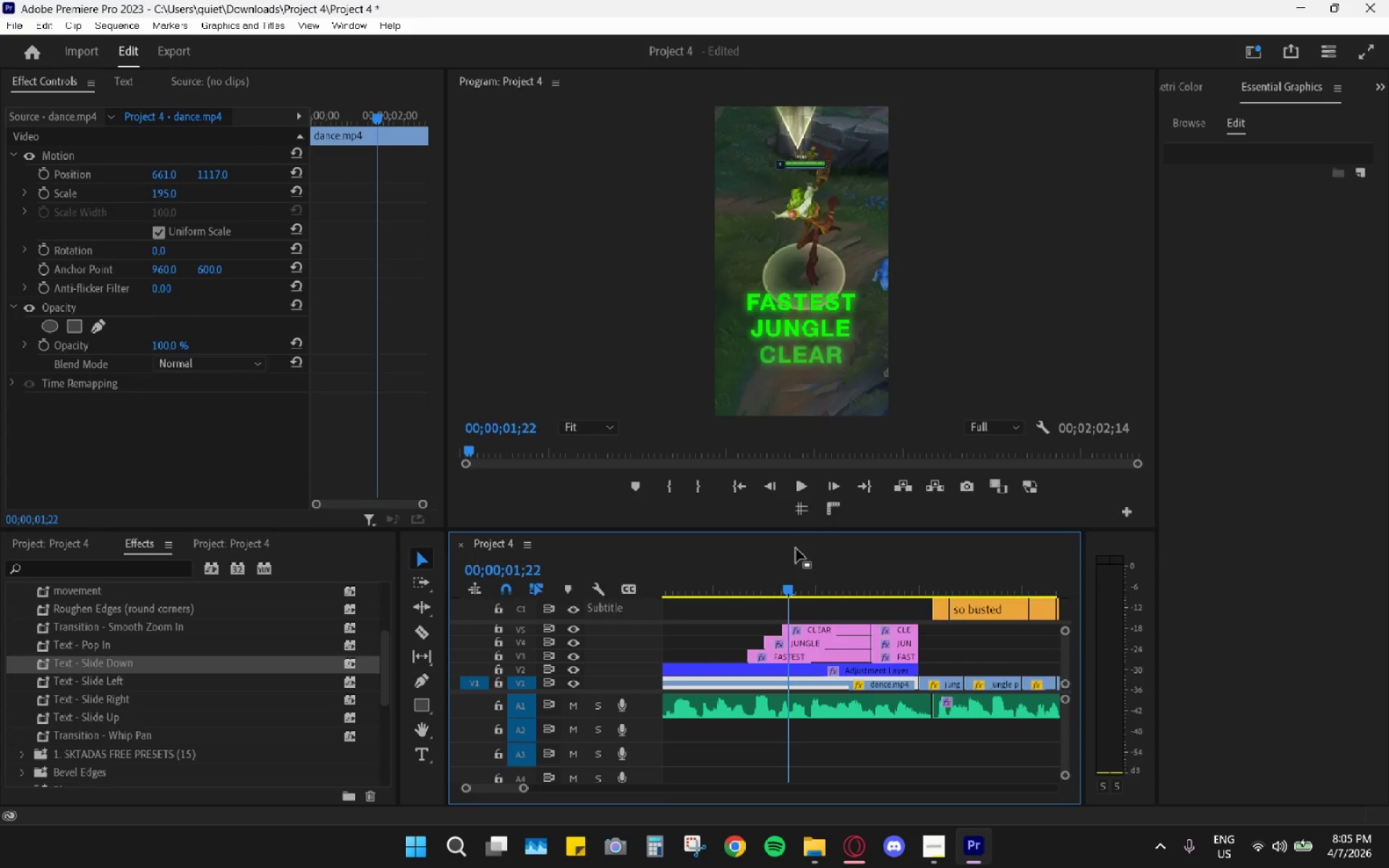 
key(ArrowRight)
 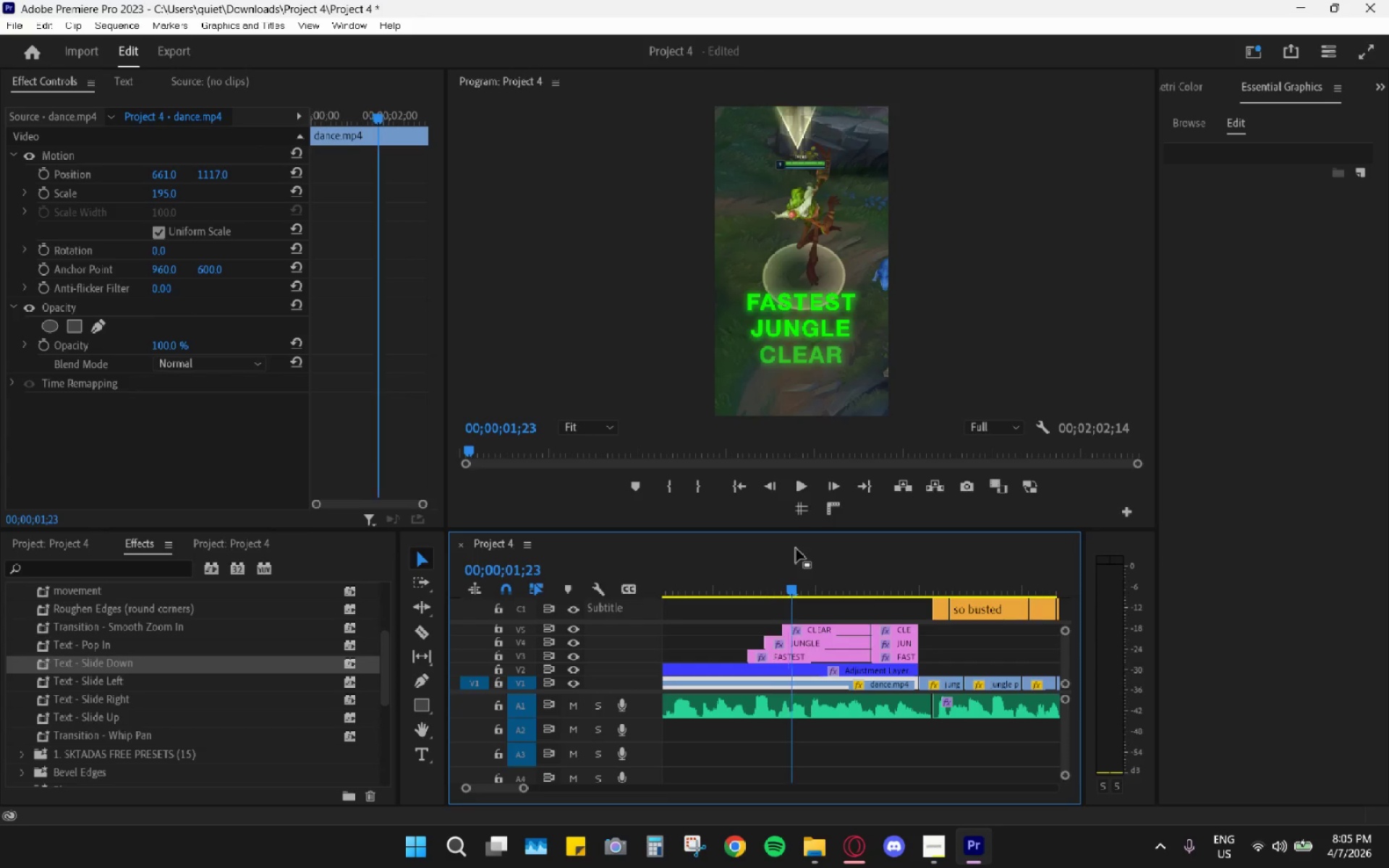 
key(ArrowRight)
 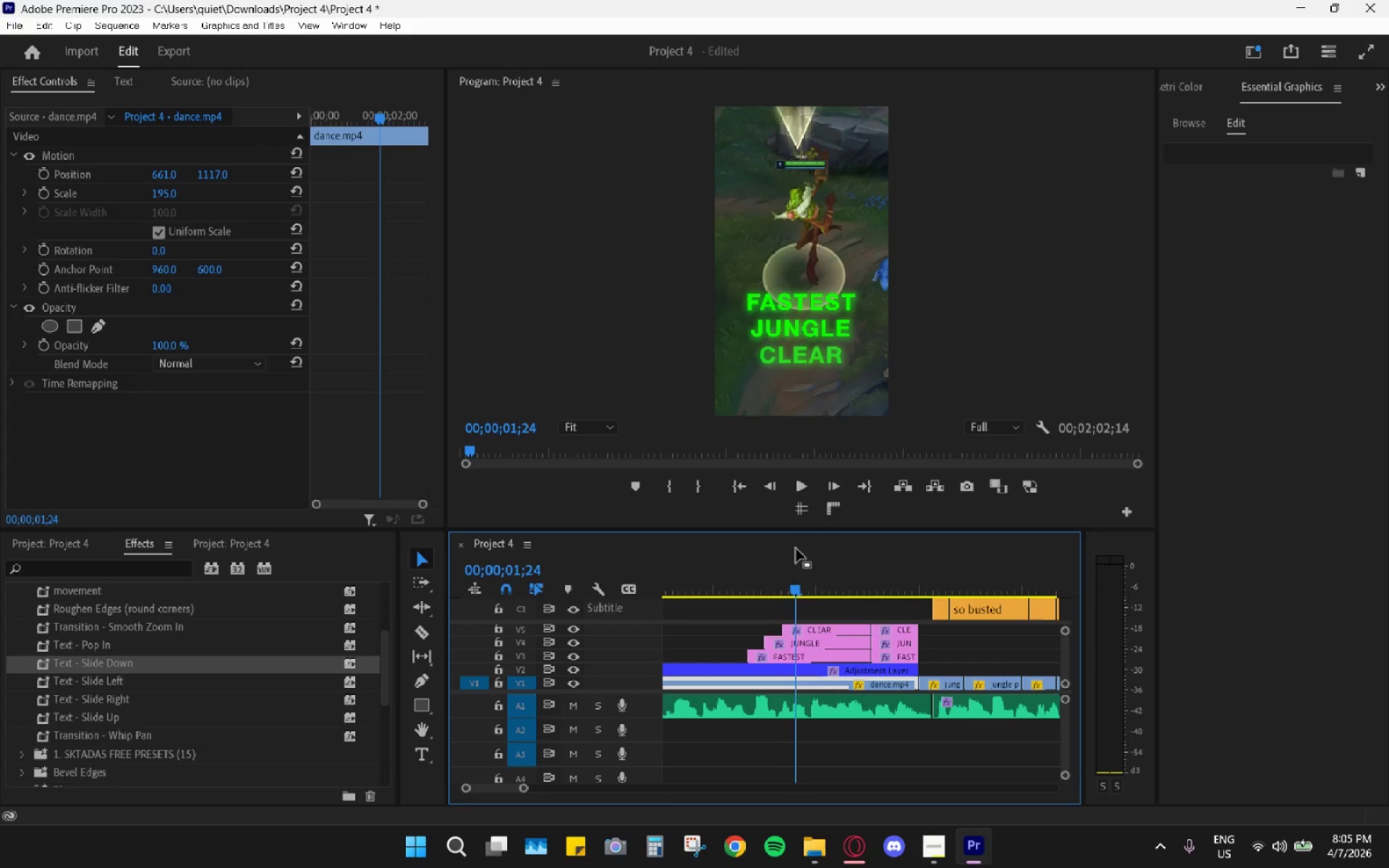 
key(ArrowRight)
 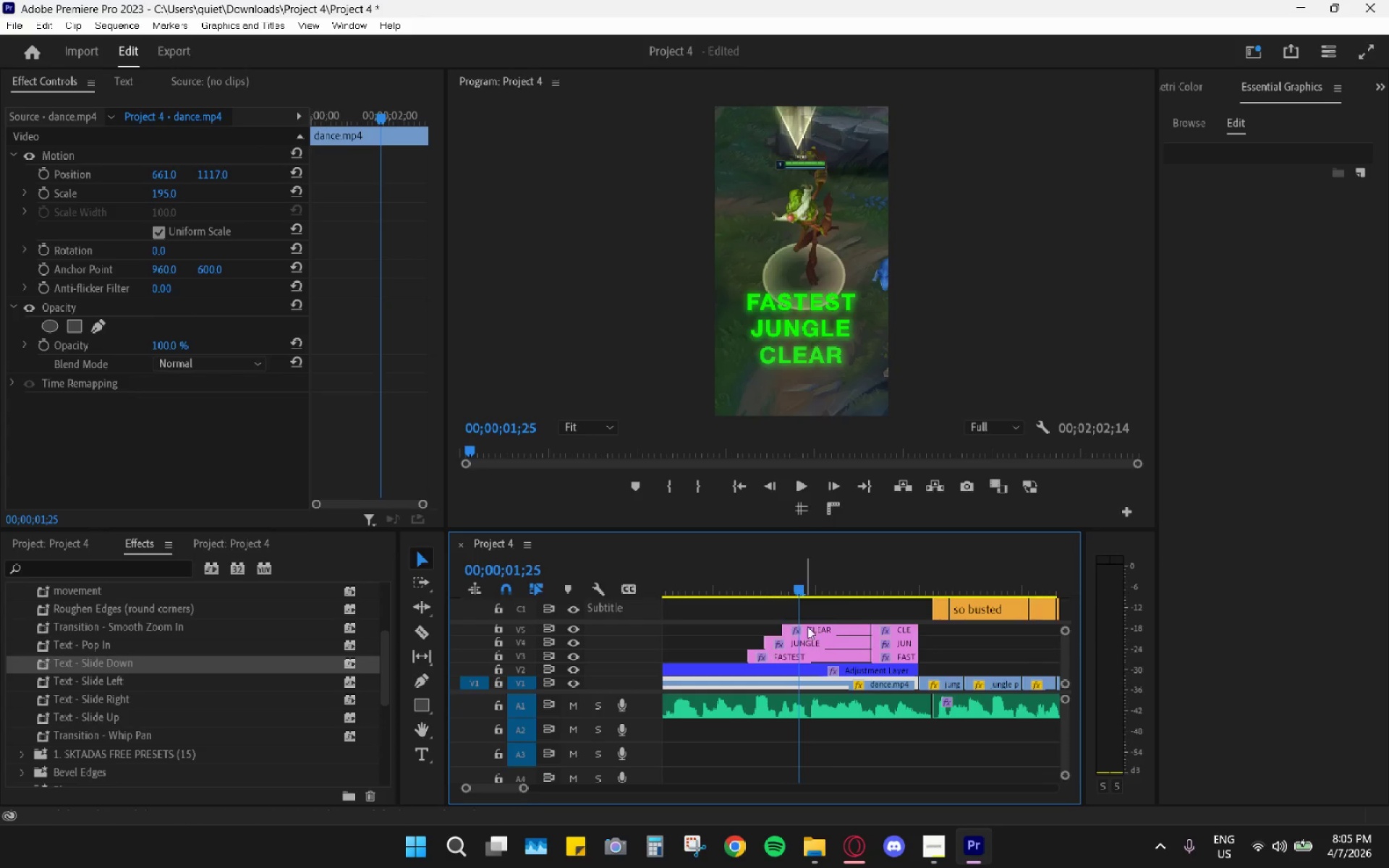 
left_click([828, 633])
 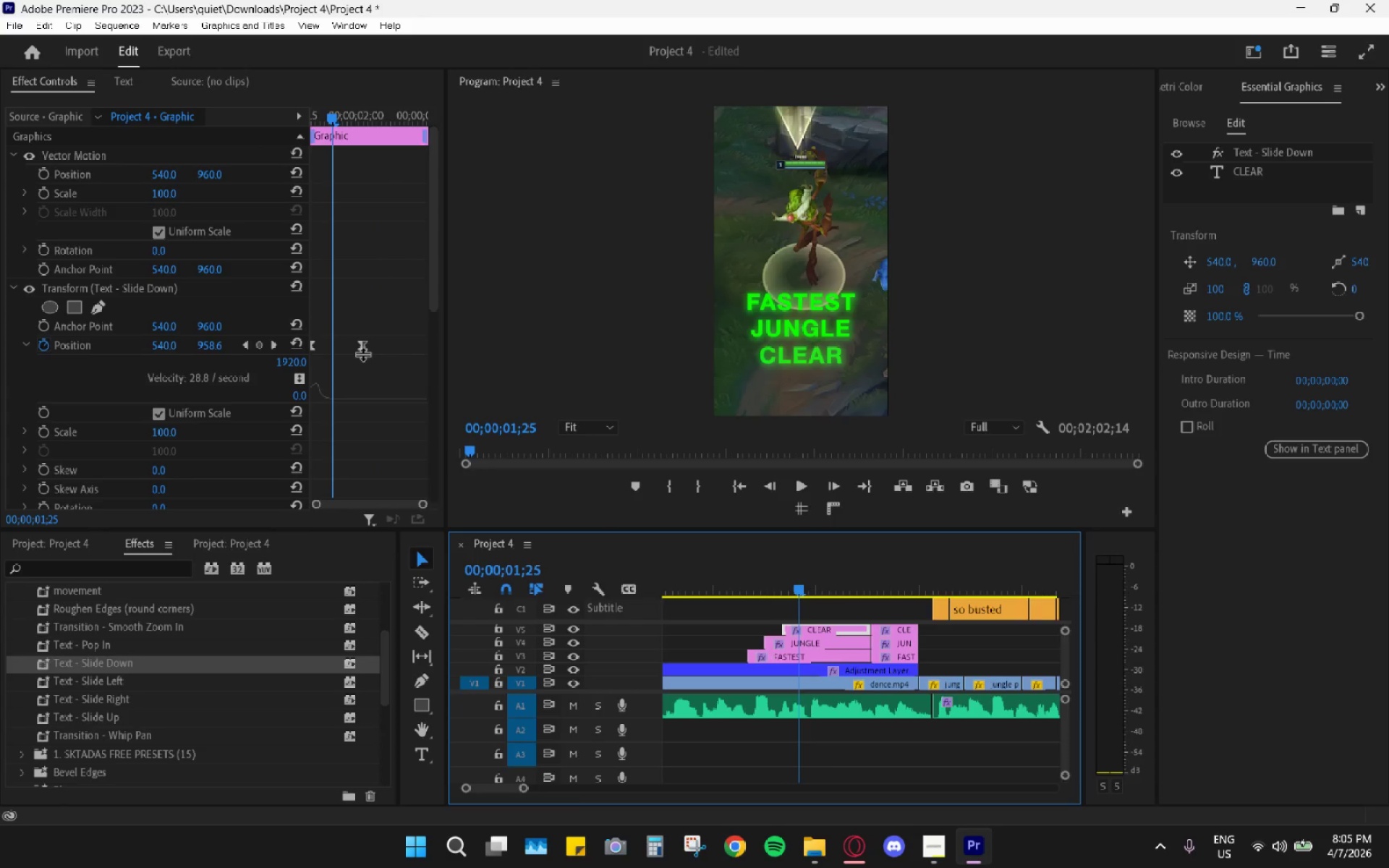 
left_click_drag(start_coordinate=[364, 346], to_coordinate=[335, 347])
 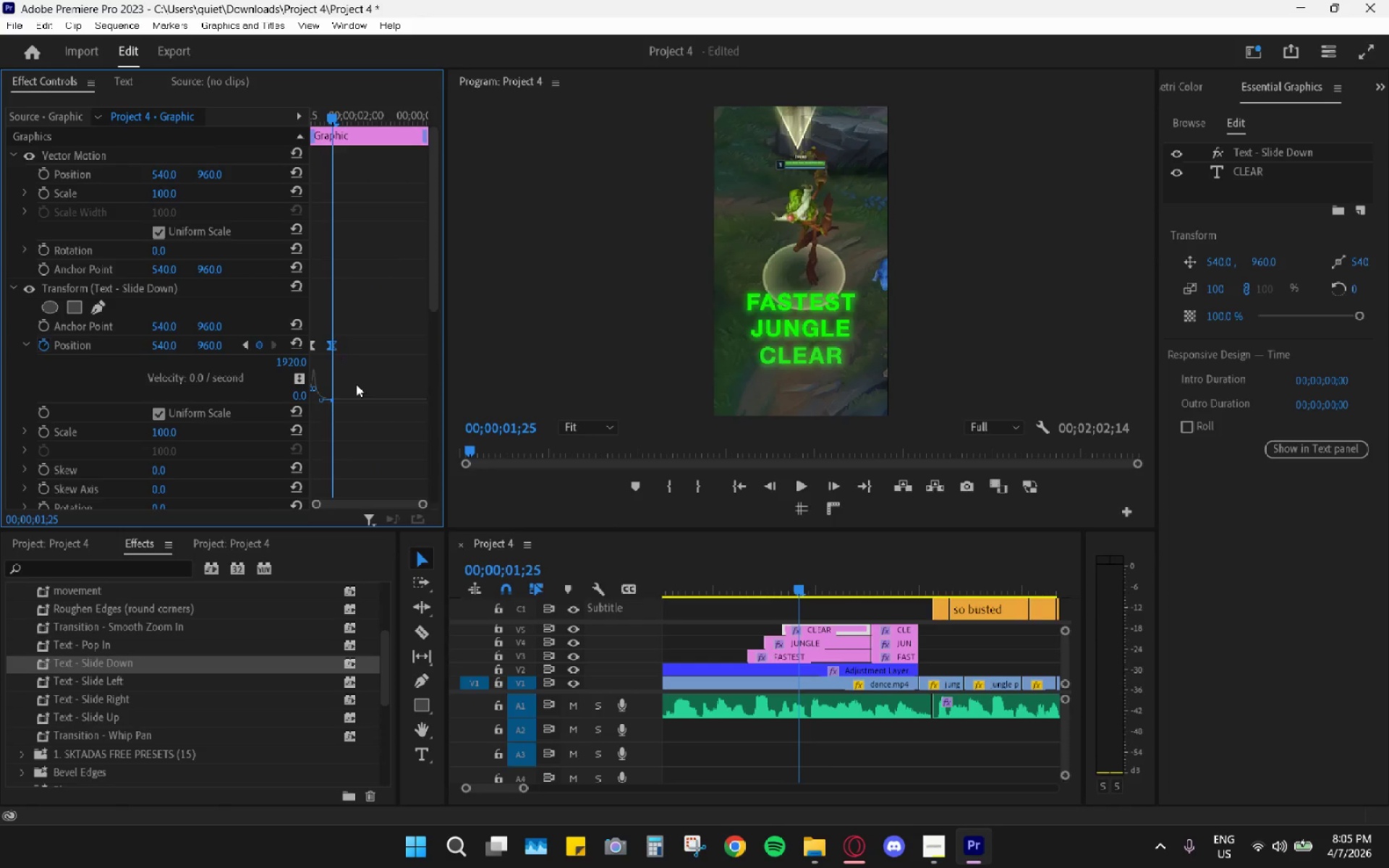 
scroll: coordinate [365, 399], scroll_direction: down, amount: 4.0
 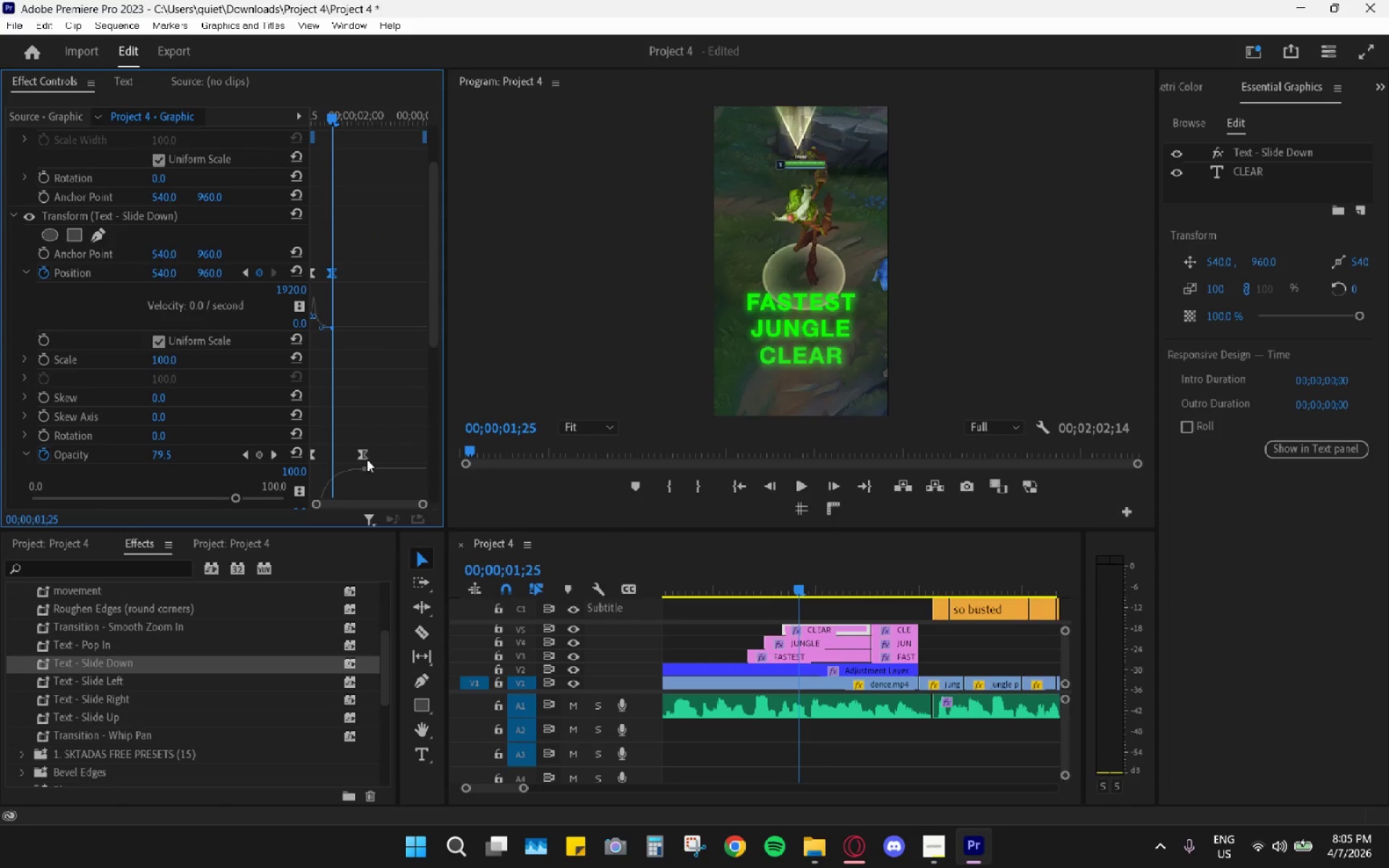 
left_click_drag(start_coordinate=[362, 454], to_coordinate=[336, 455])
 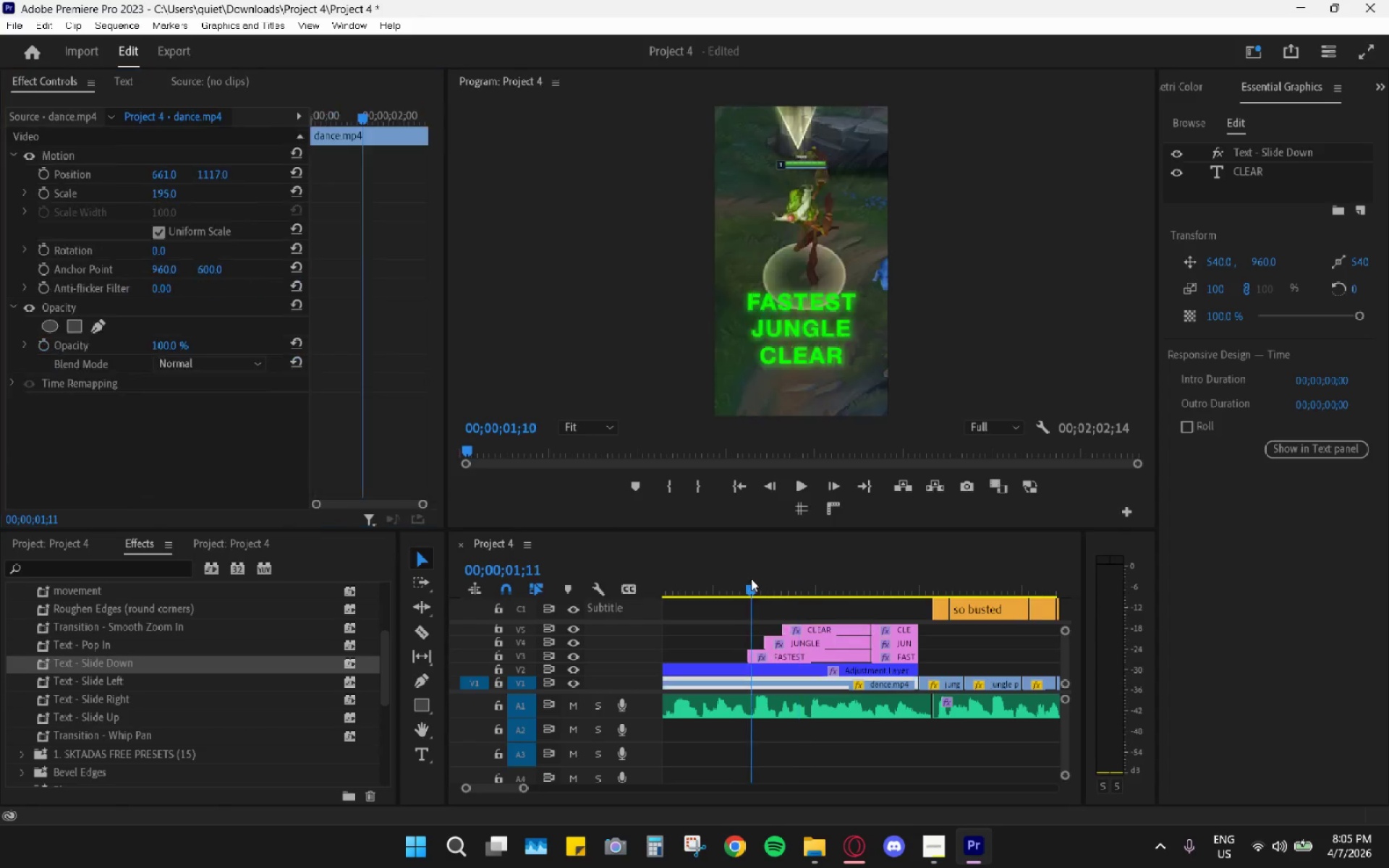 
key(Space)
 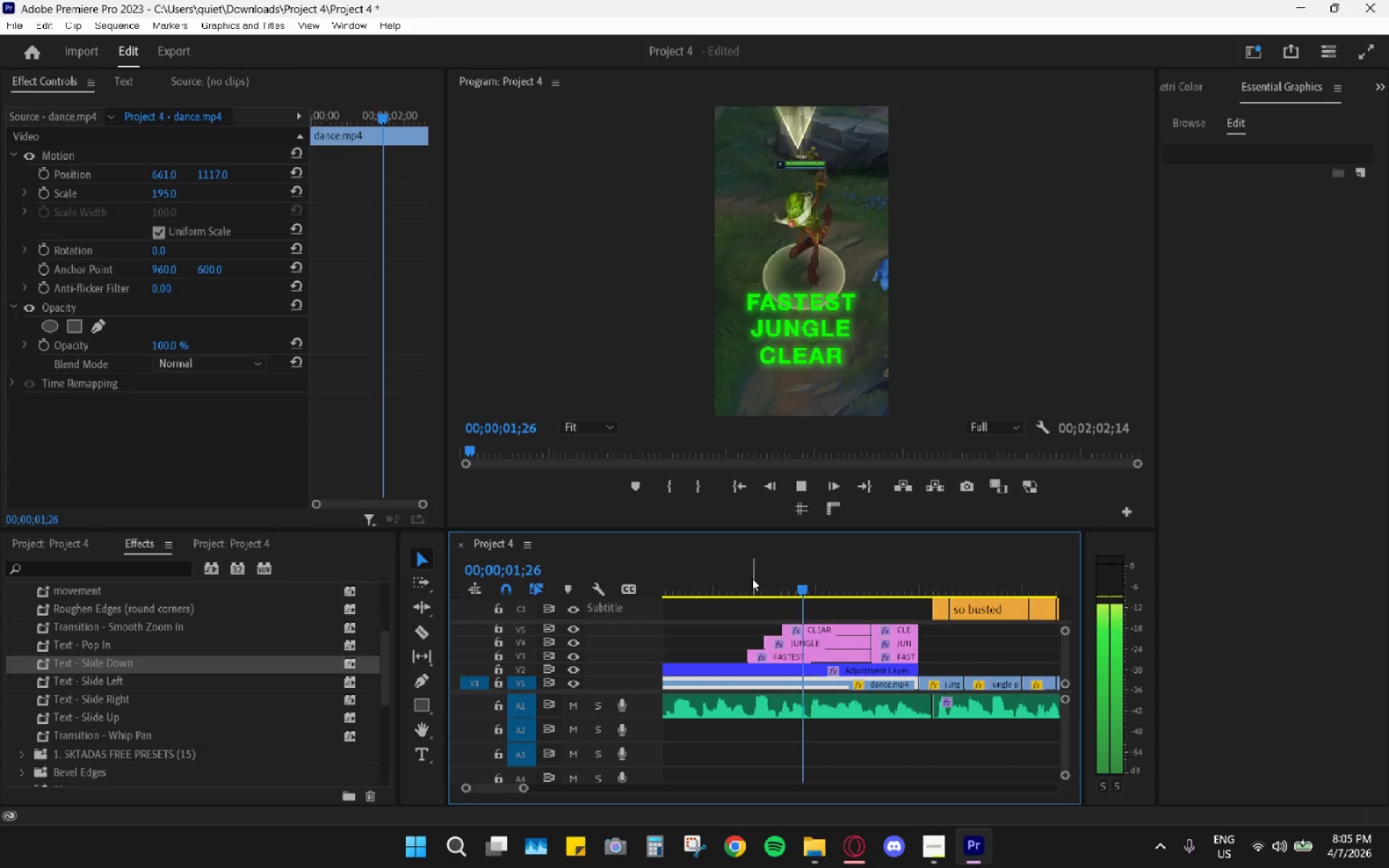 
left_click([752, 578])
 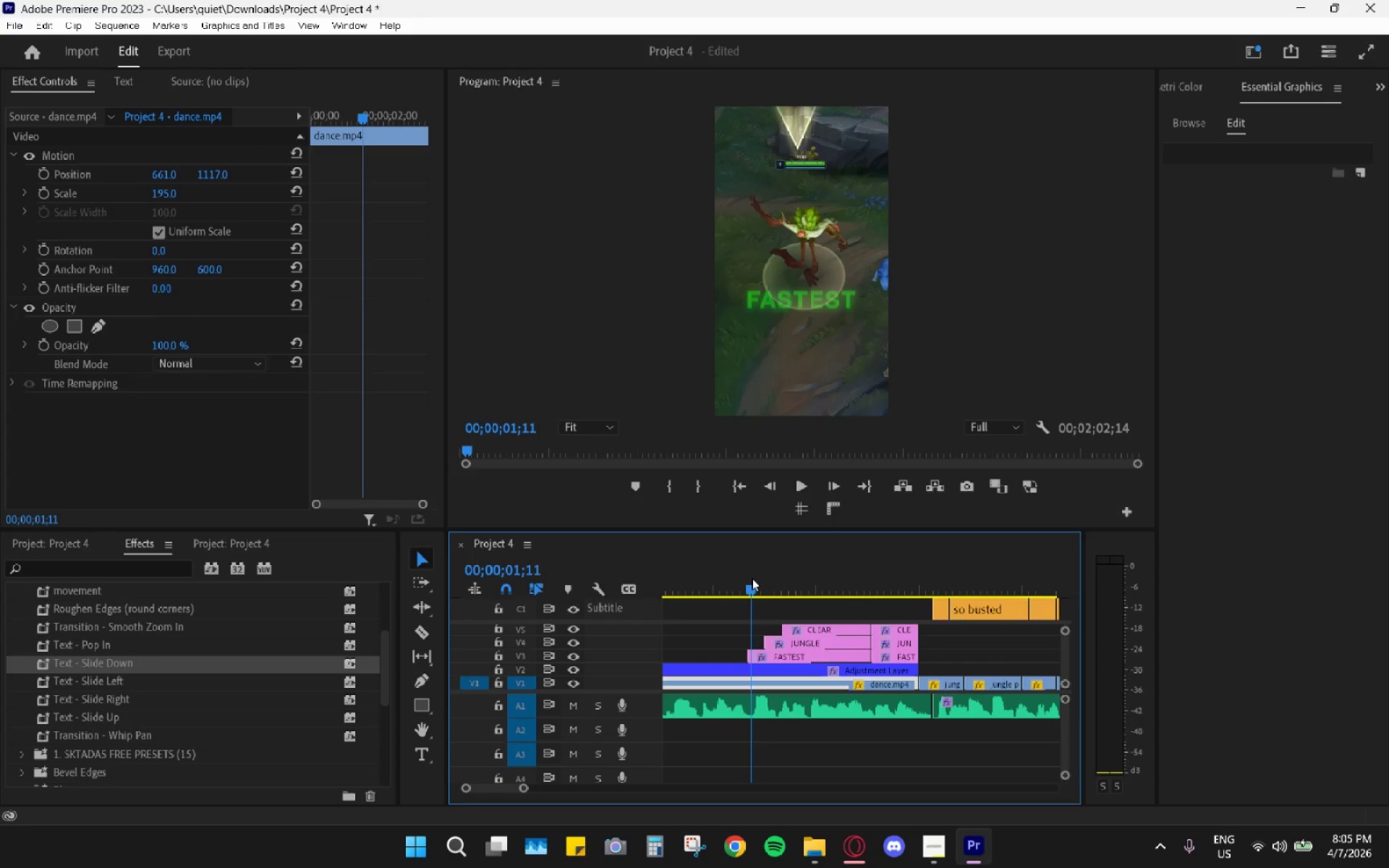 
key(Space)
 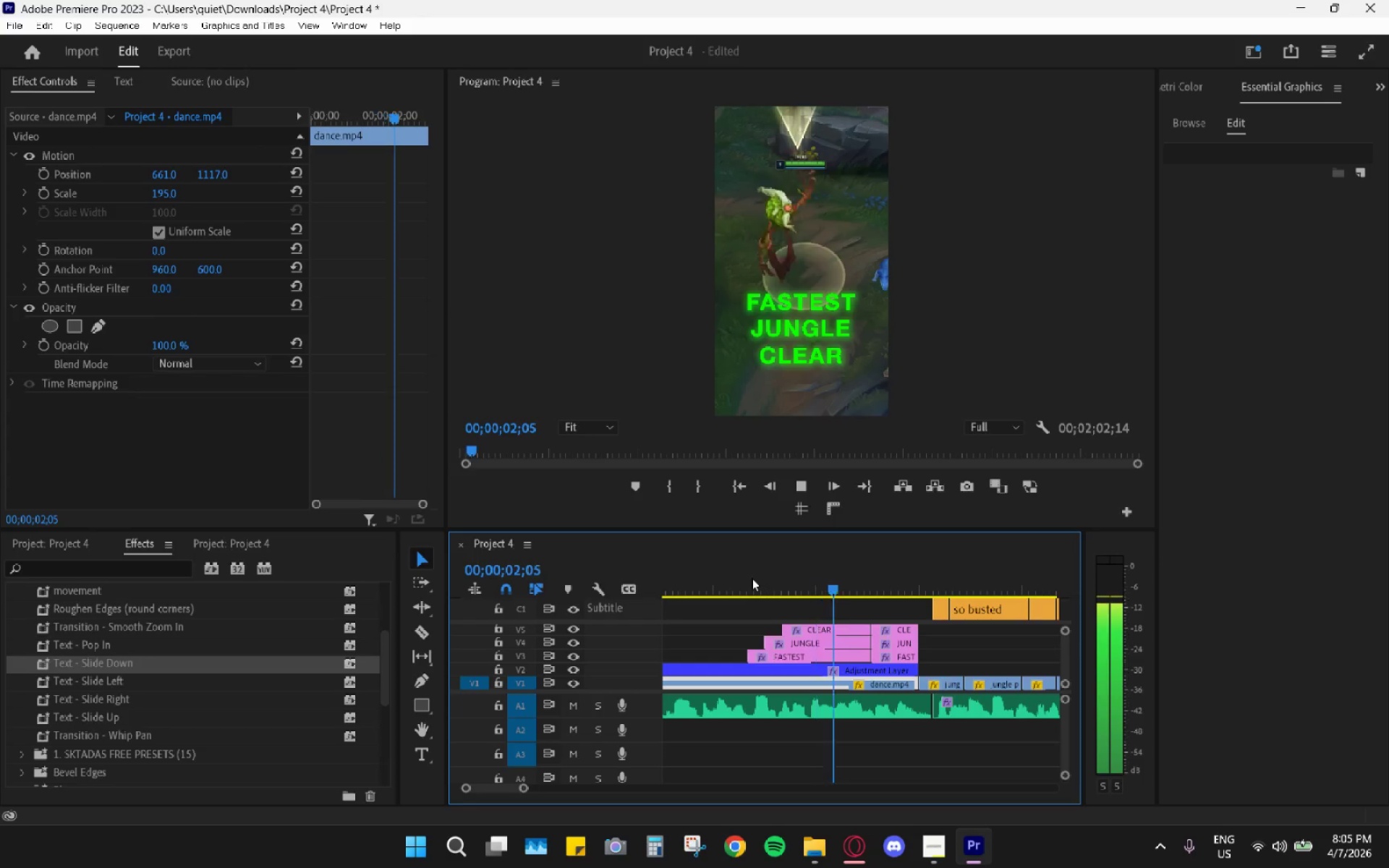 
left_click_drag(start_coordinate=[752, 578], to_coordinate=[731, 571])
 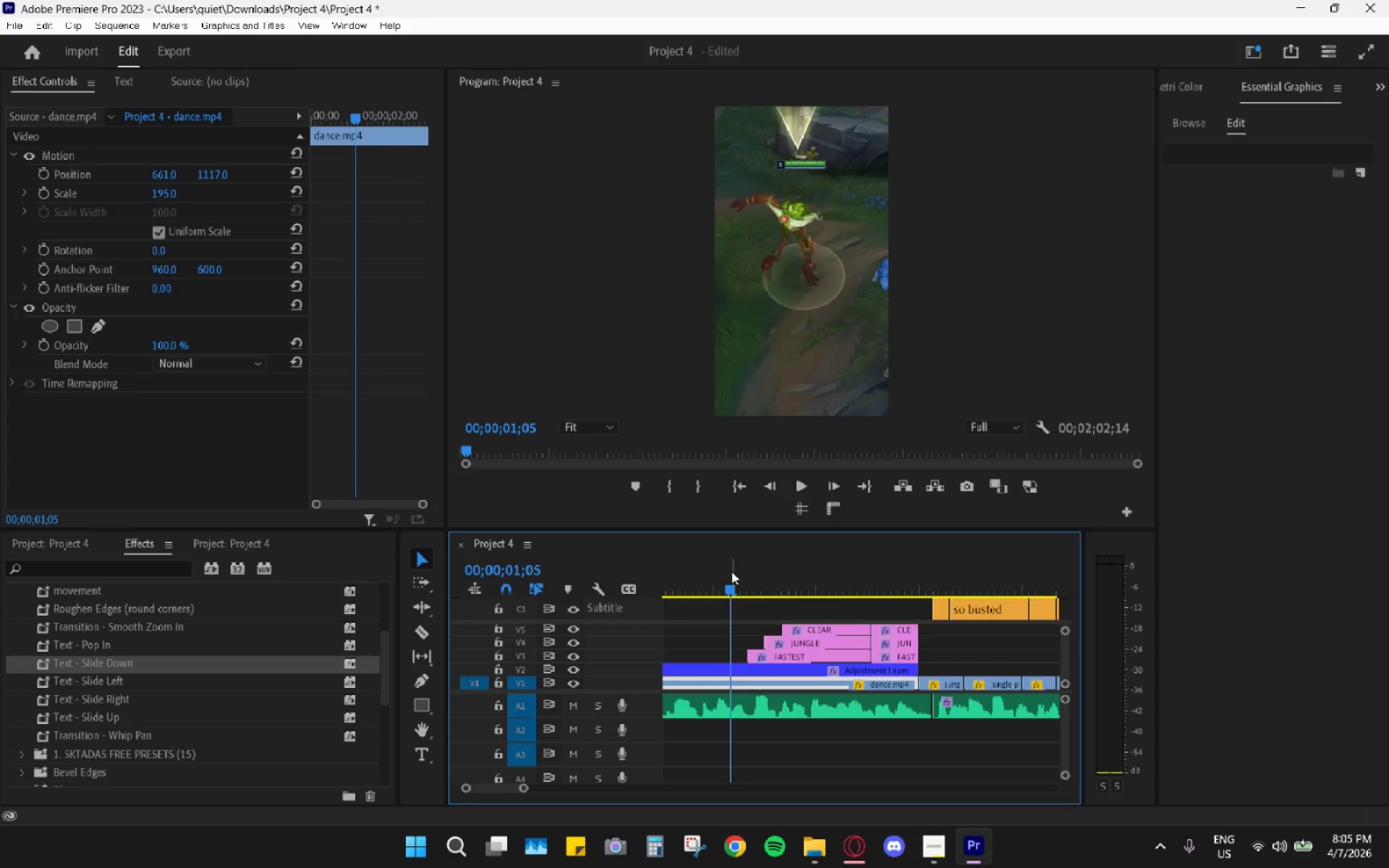 
key(Space)
 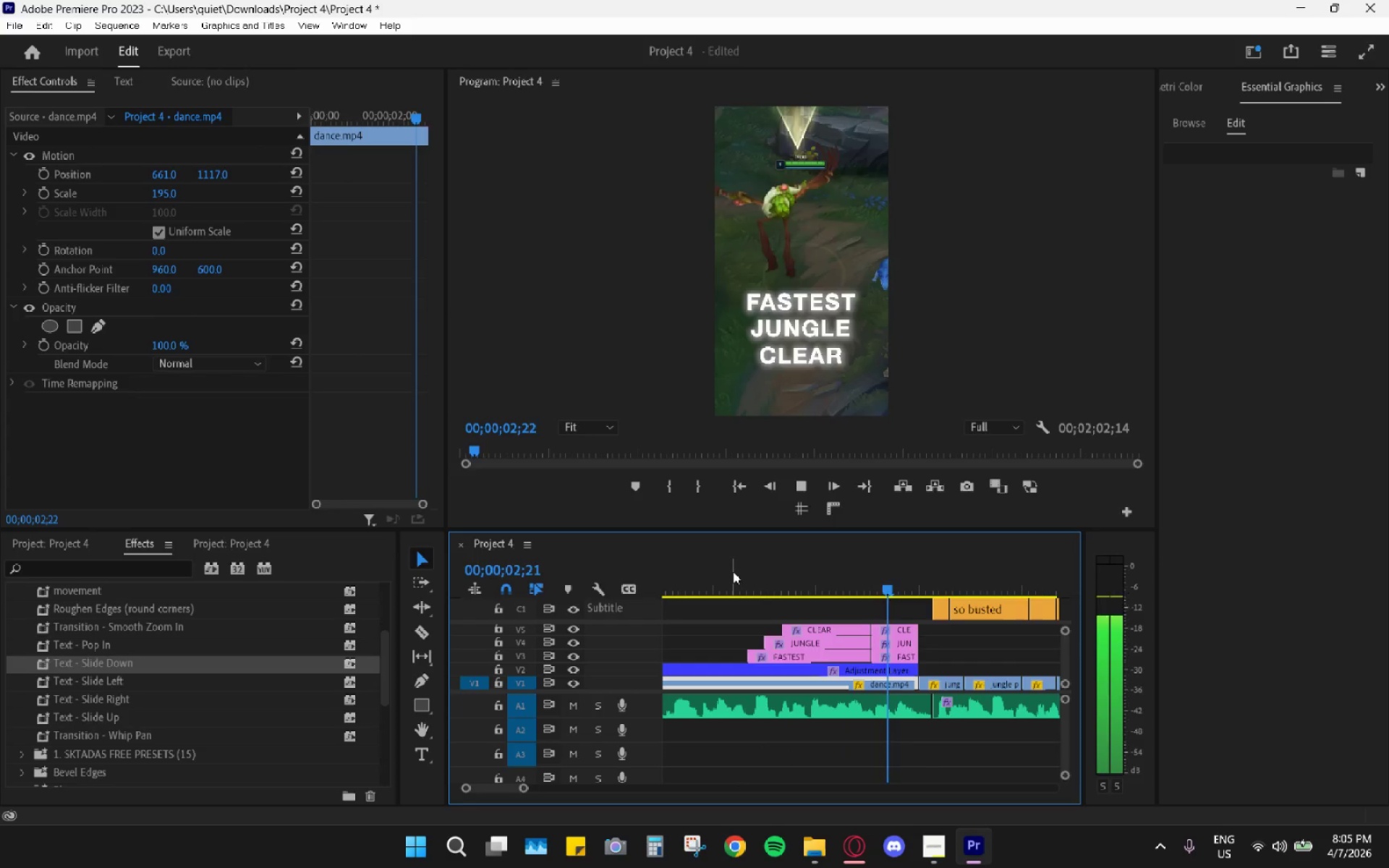 
key(Space)
 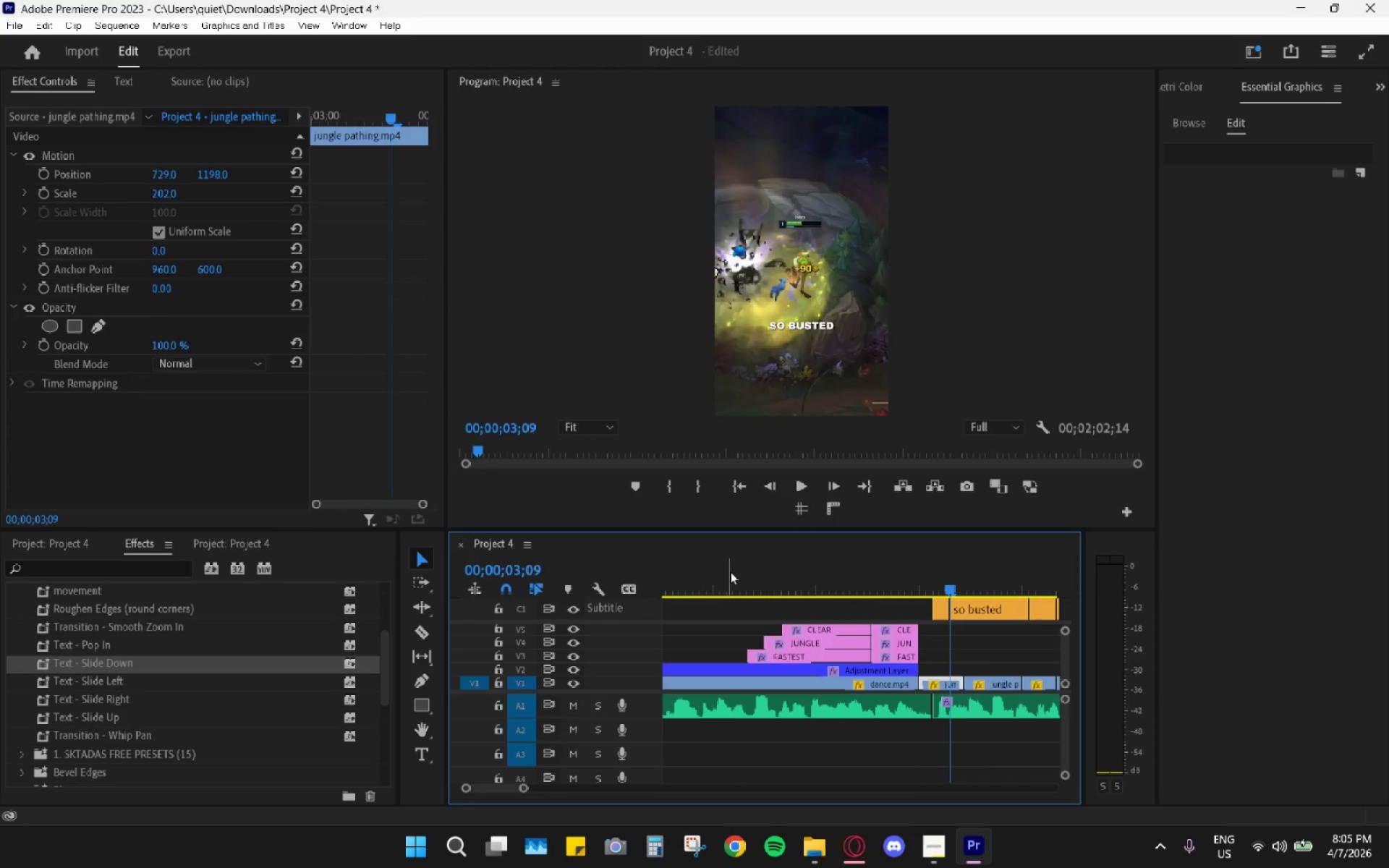 
left_click_drag(start_coordinate=[726, 572], to_coordinate=[673, 583])
 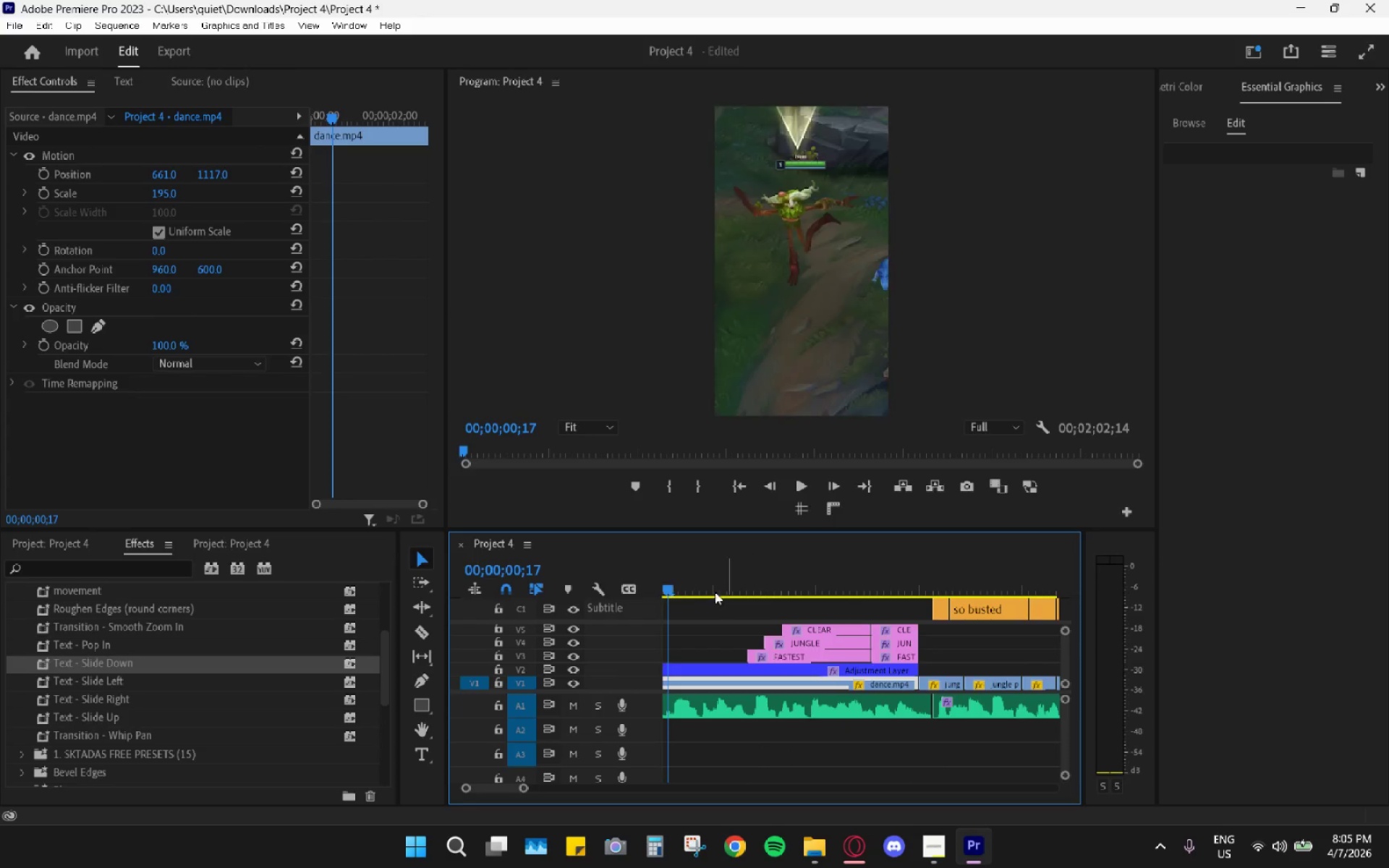 
key(Space)
 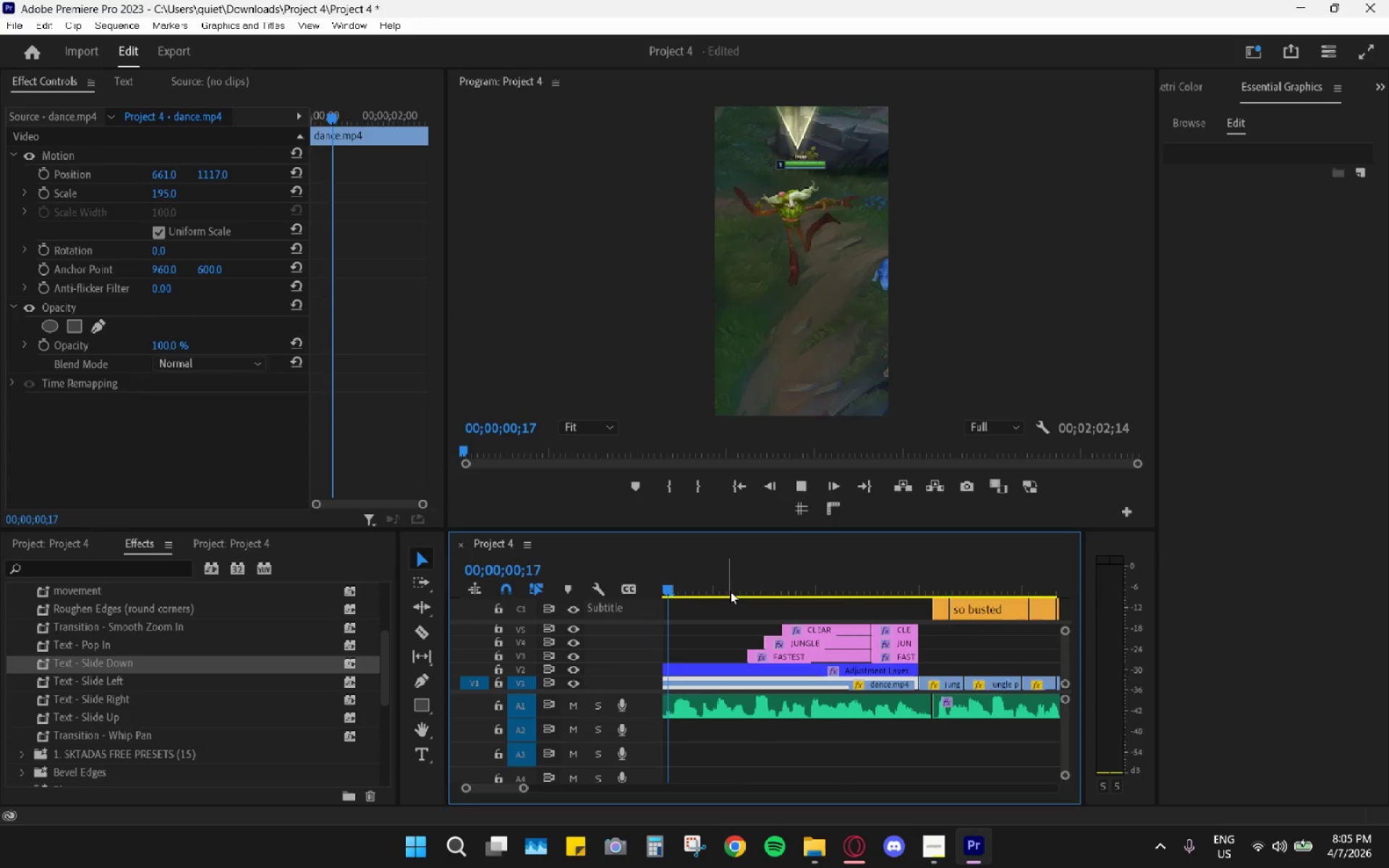 
mouse_move([713, 576])
 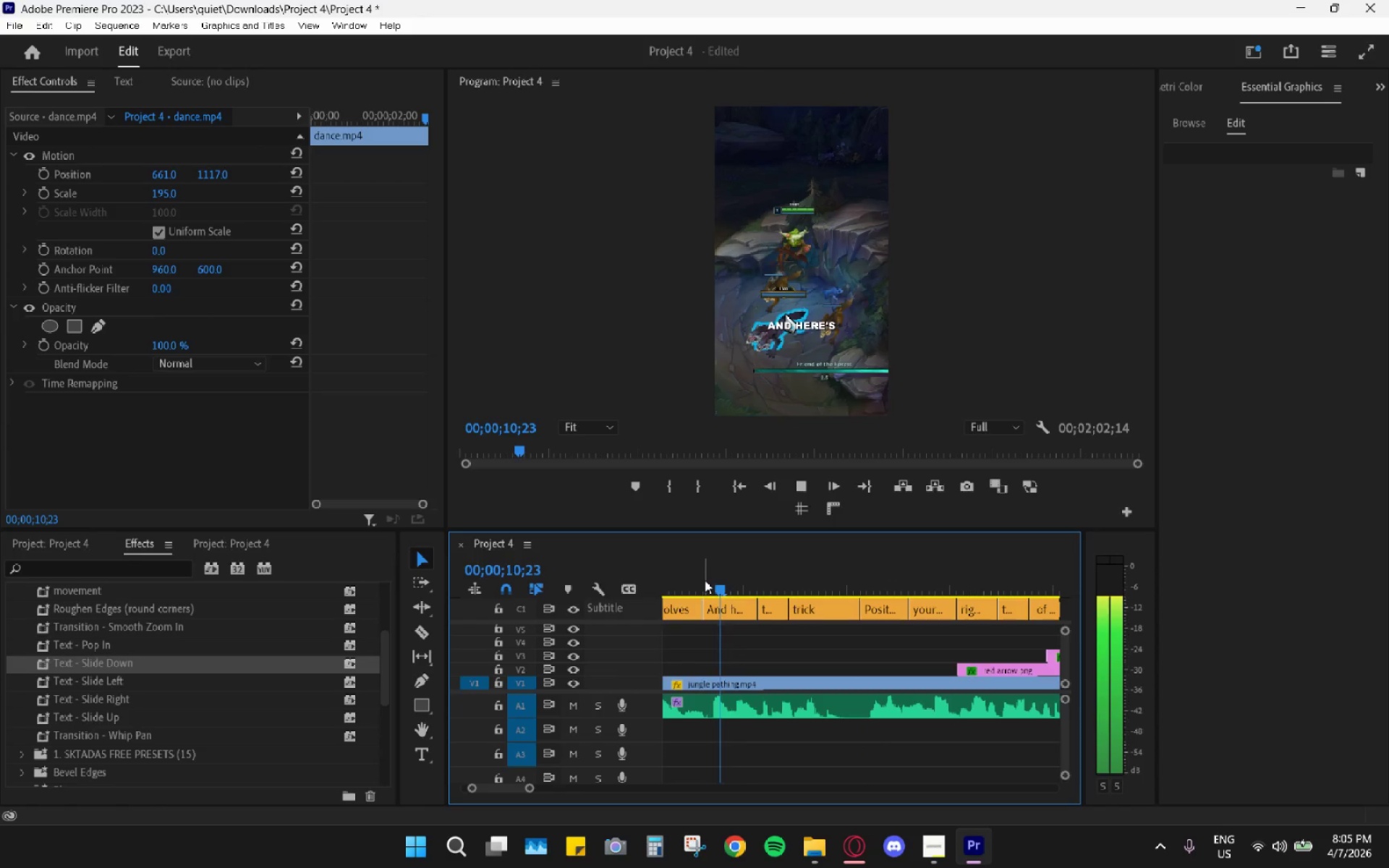 
key(Space)
 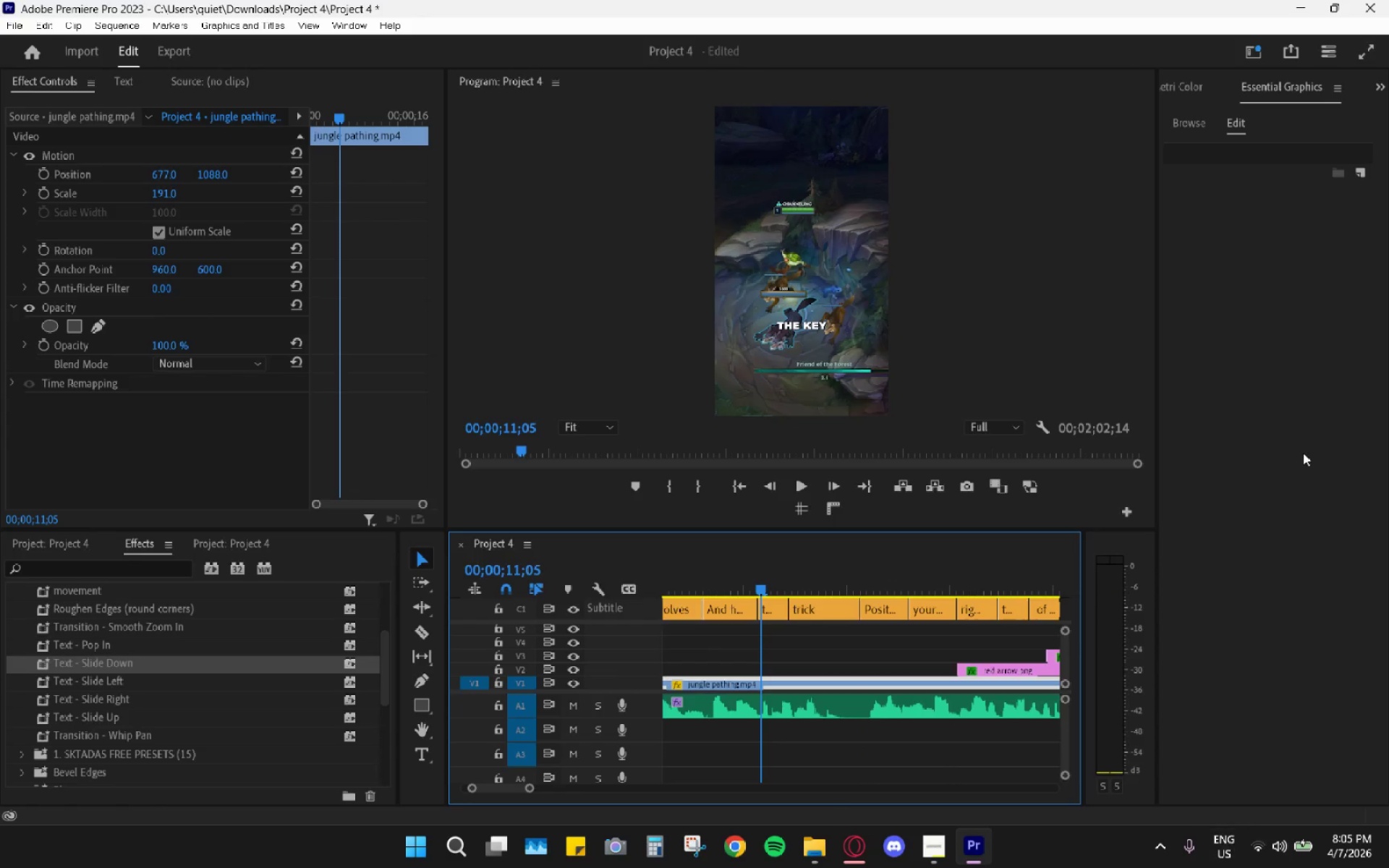 
scroll: coordinate [867, 663], scroll_direction: up, amount: 39.0
 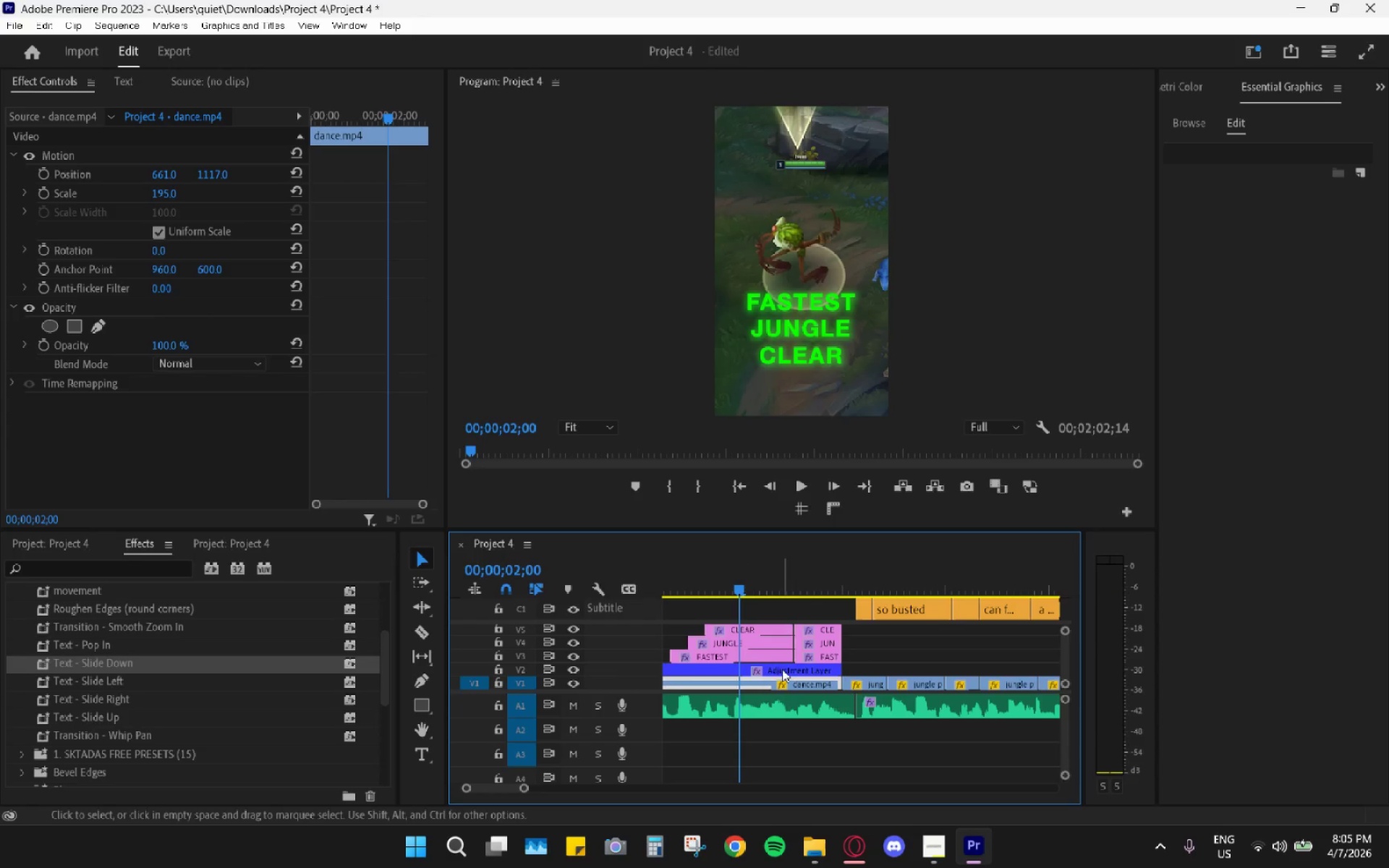 
left_click([773, 660])
 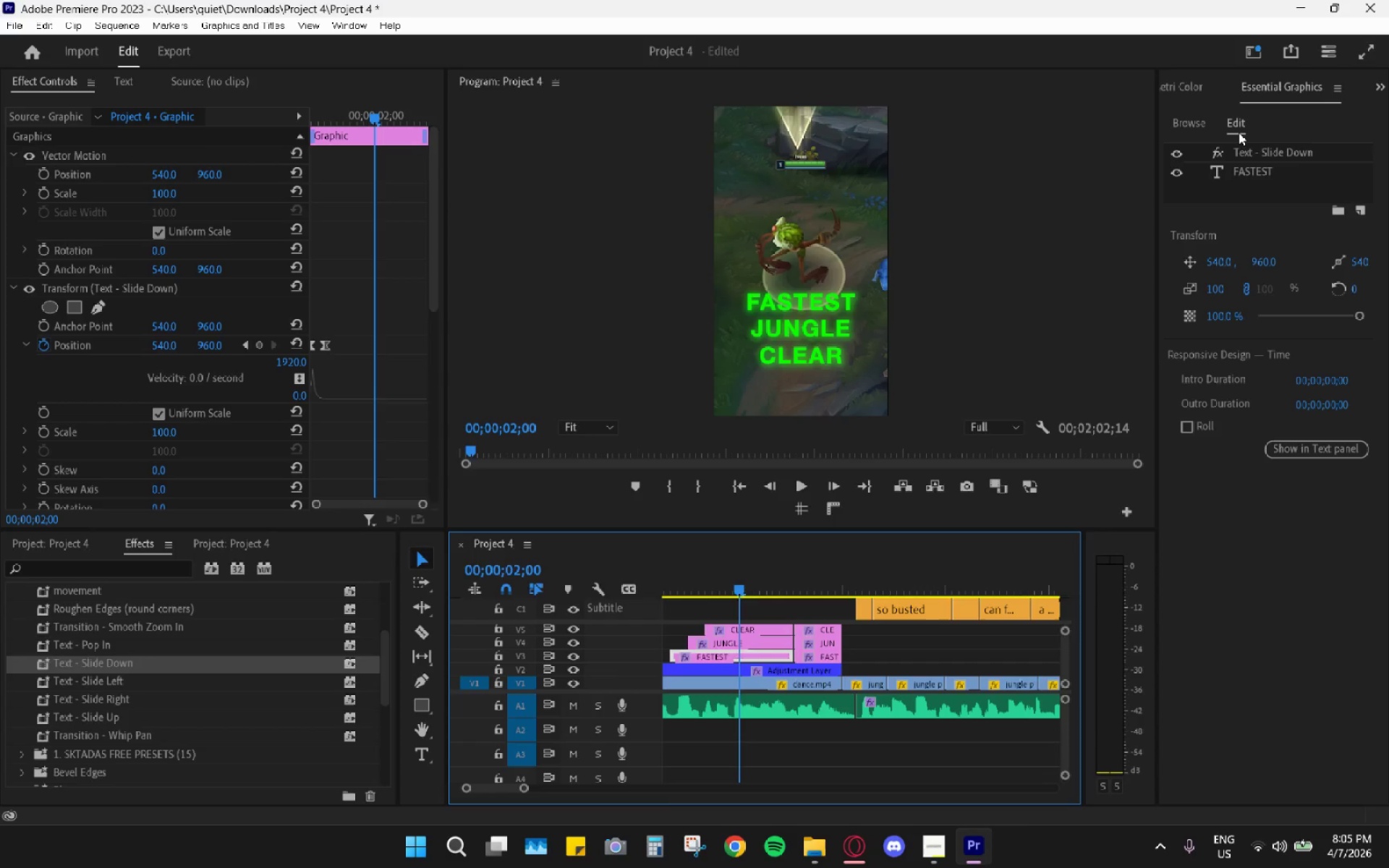 
left_click([1260, 153])
 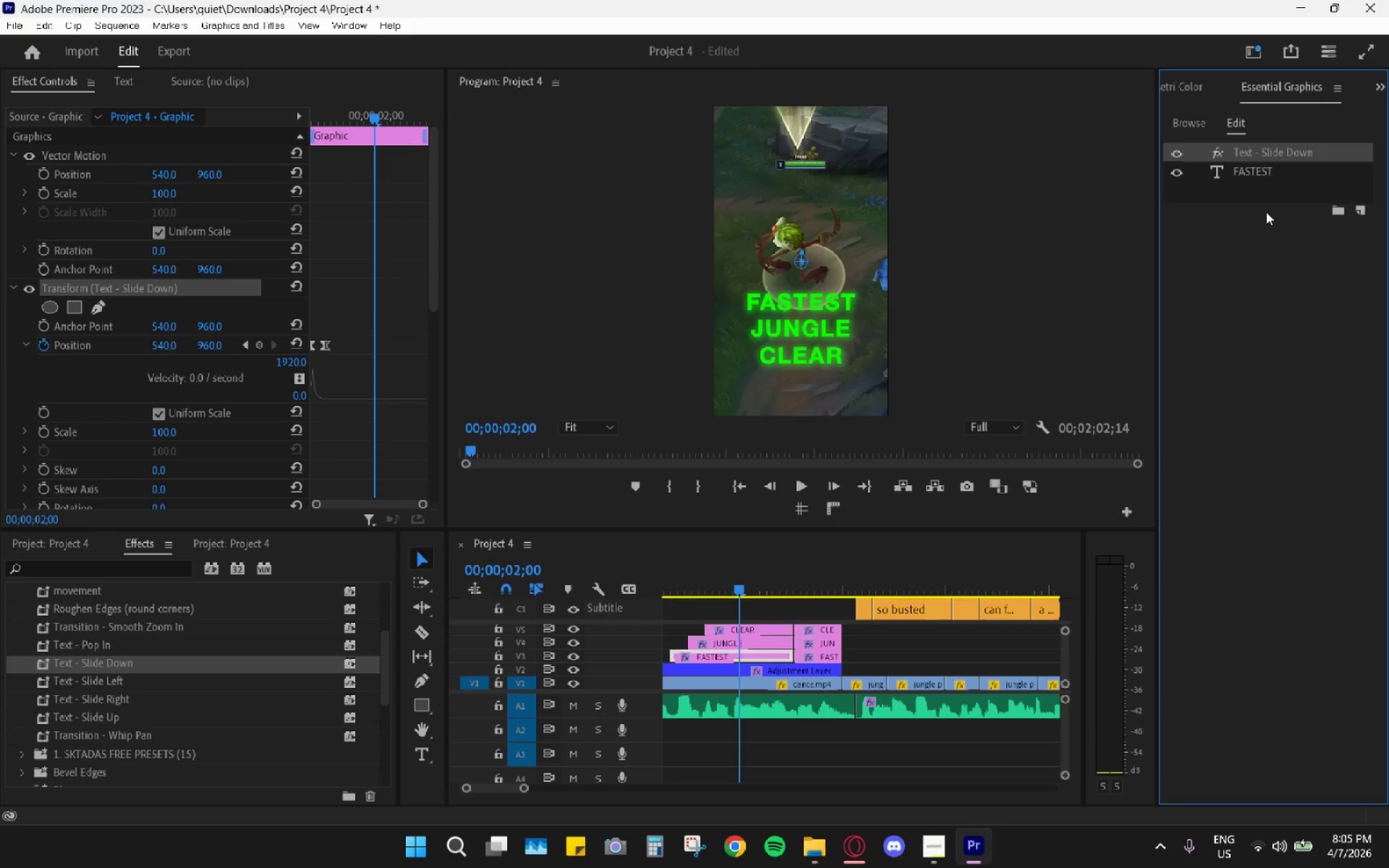 
left_click([1267, 169])
 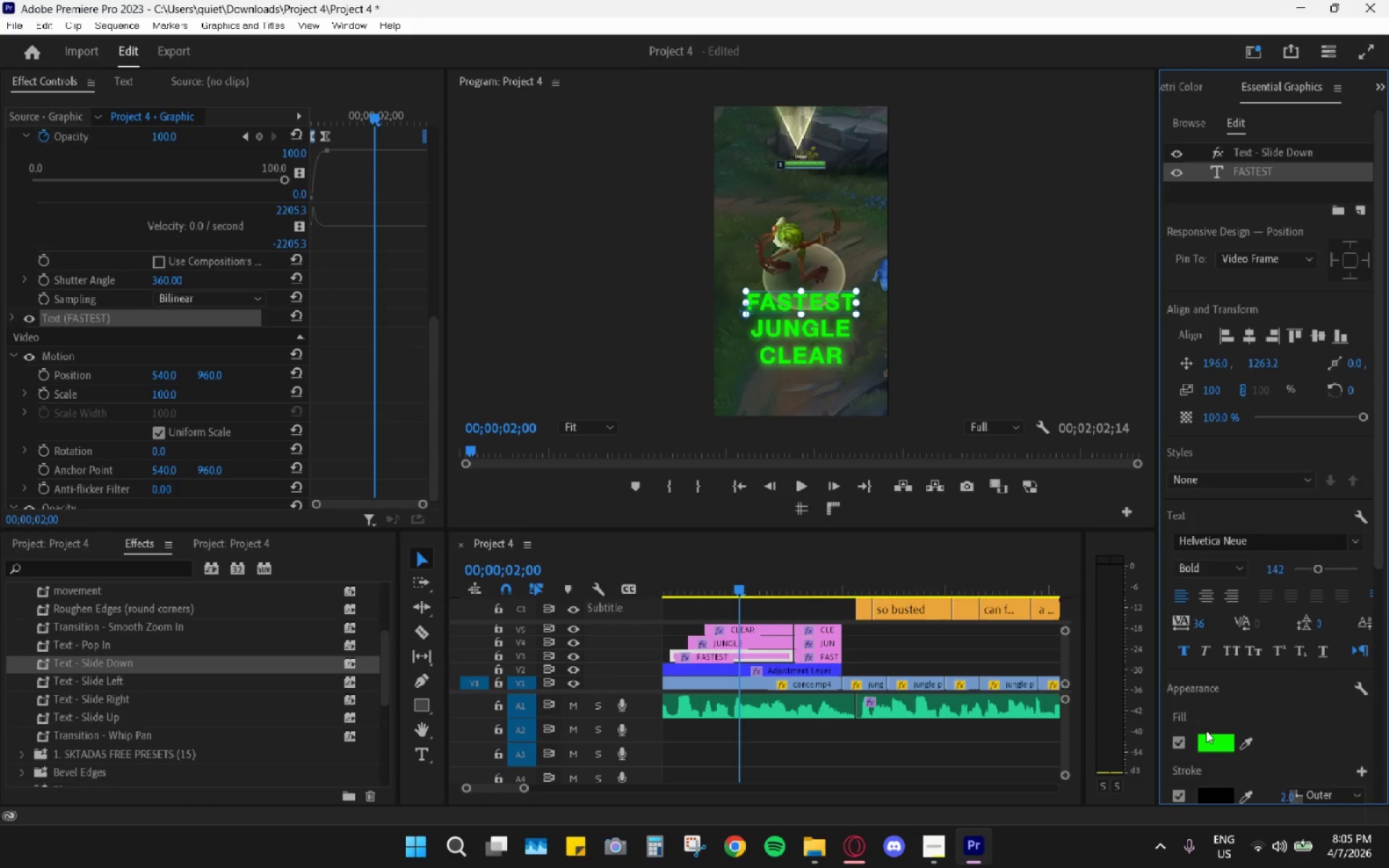 
left_click([1216, 749])
 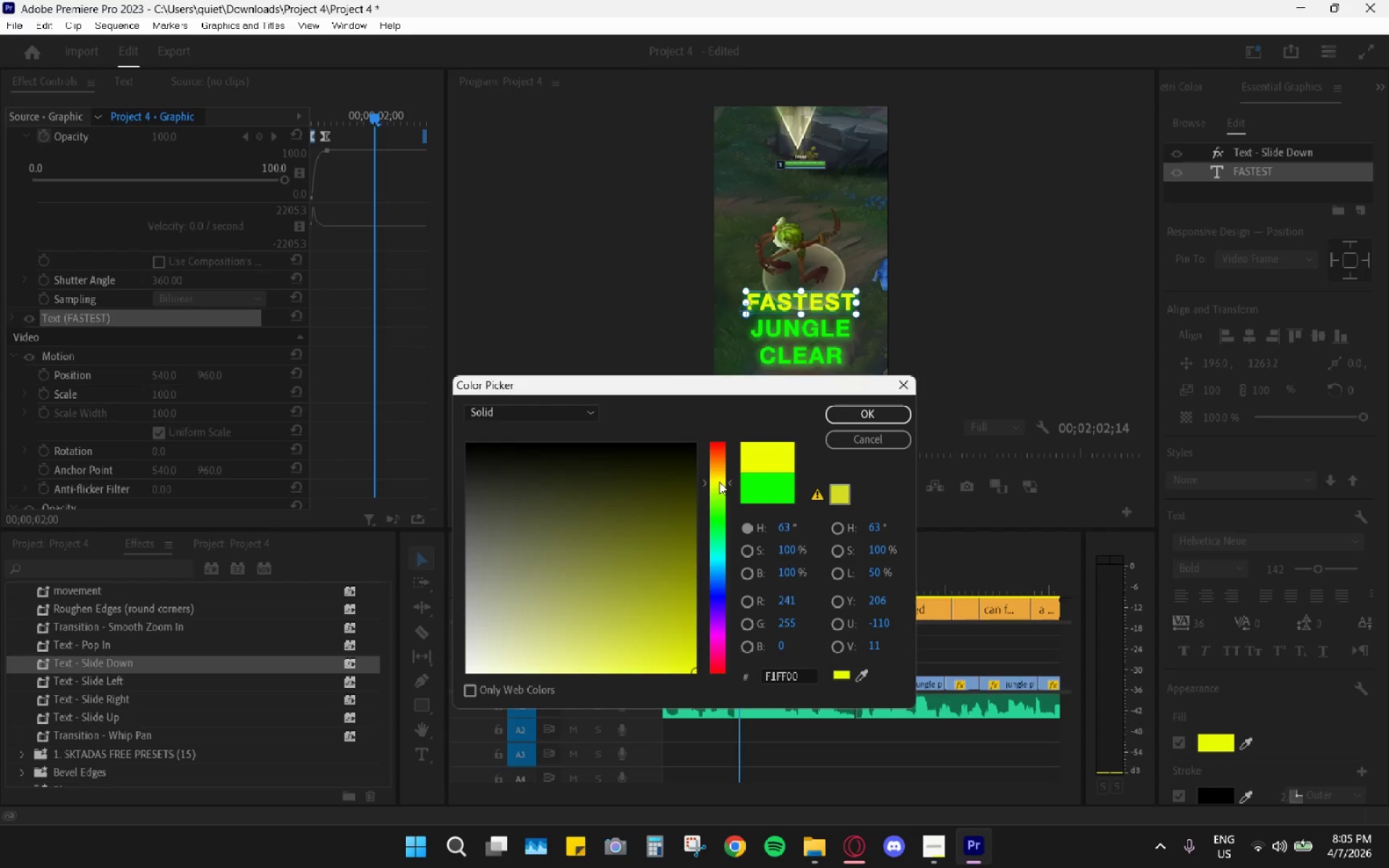 
left_click_drag(start_coordinate=[666, 506], to_coordinate=[752, 753])
 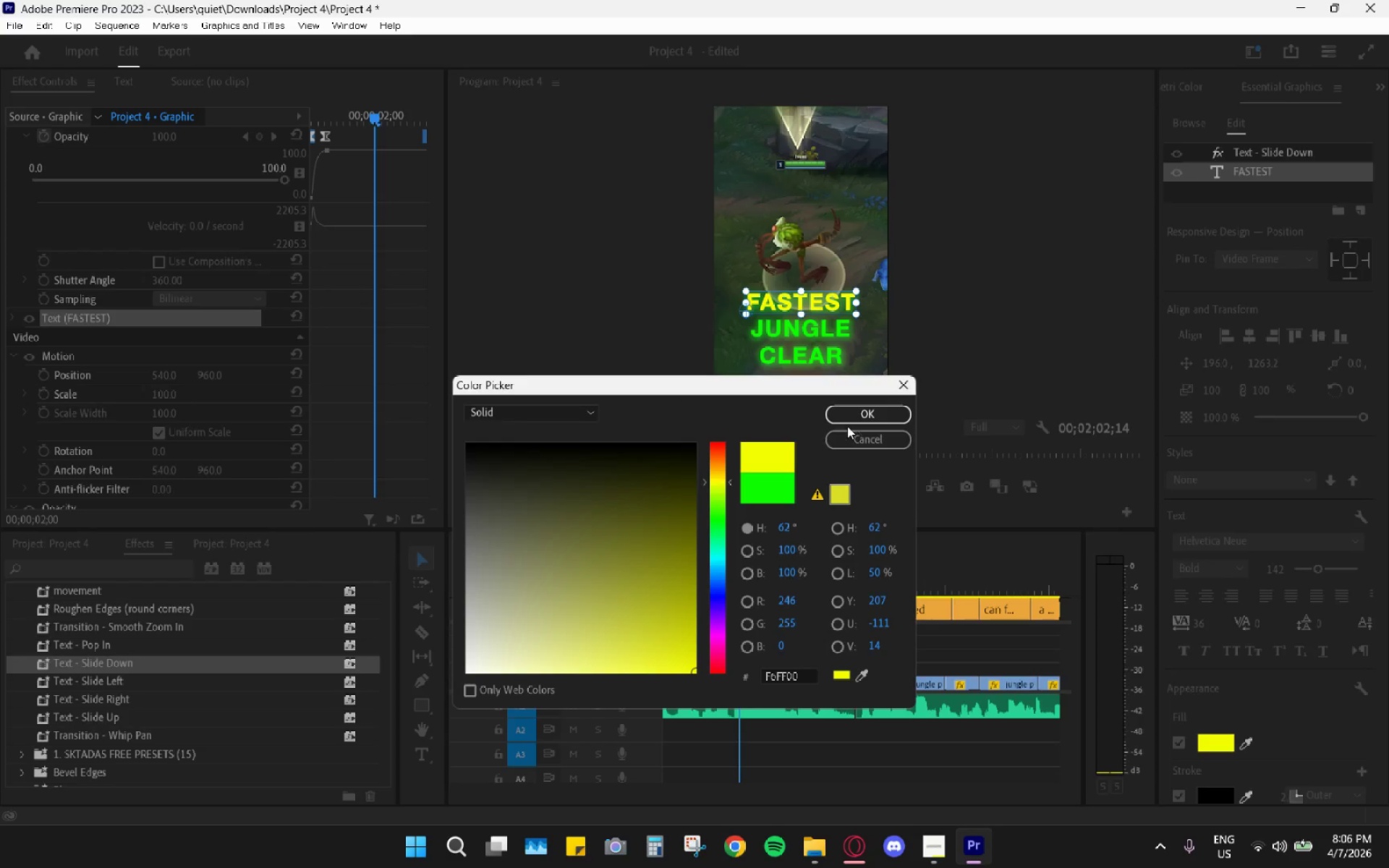 
left_click([863, 410])
 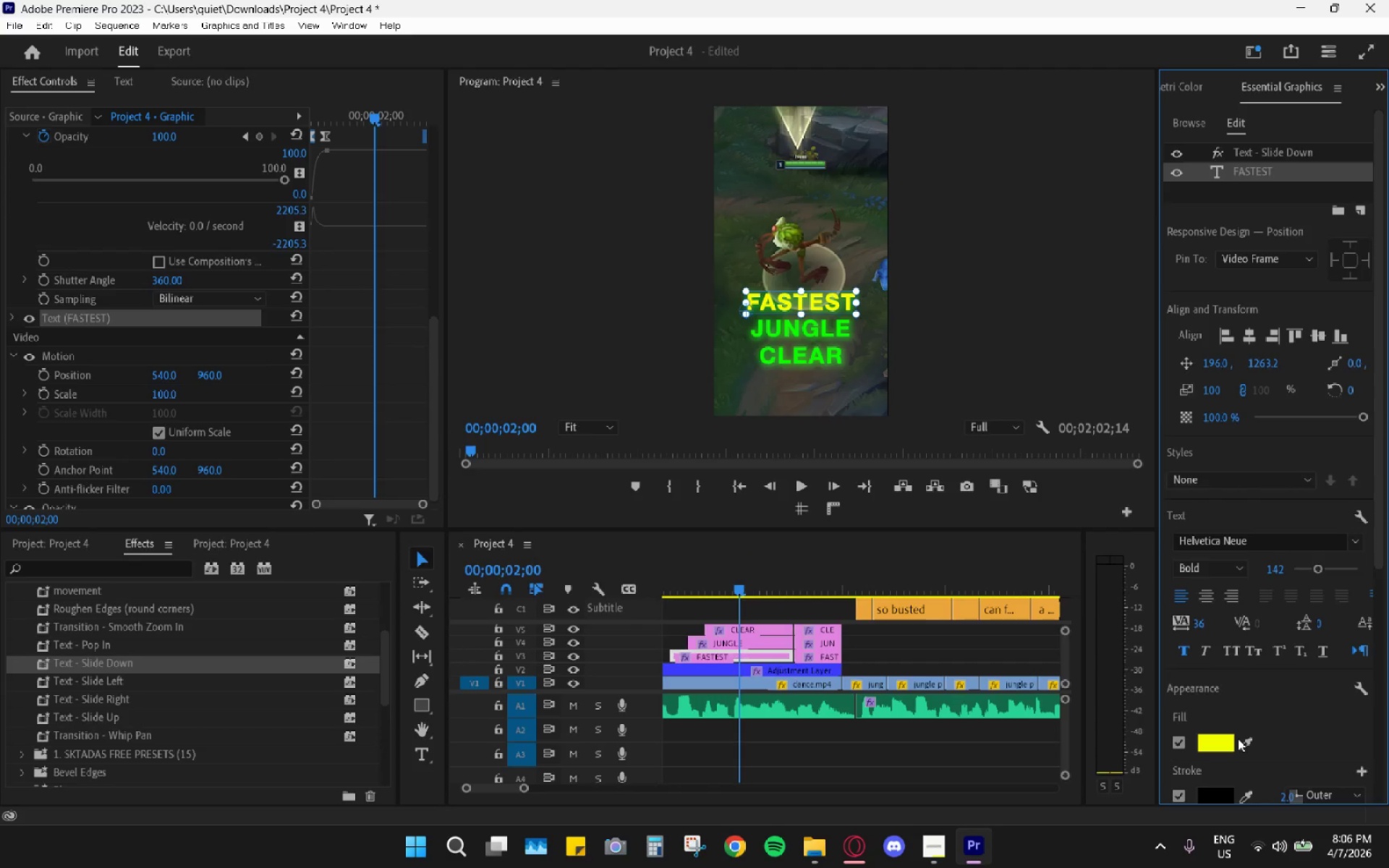 
scroll: coordinate [1233, 770], scroll_direction: down, amount: 7.0
 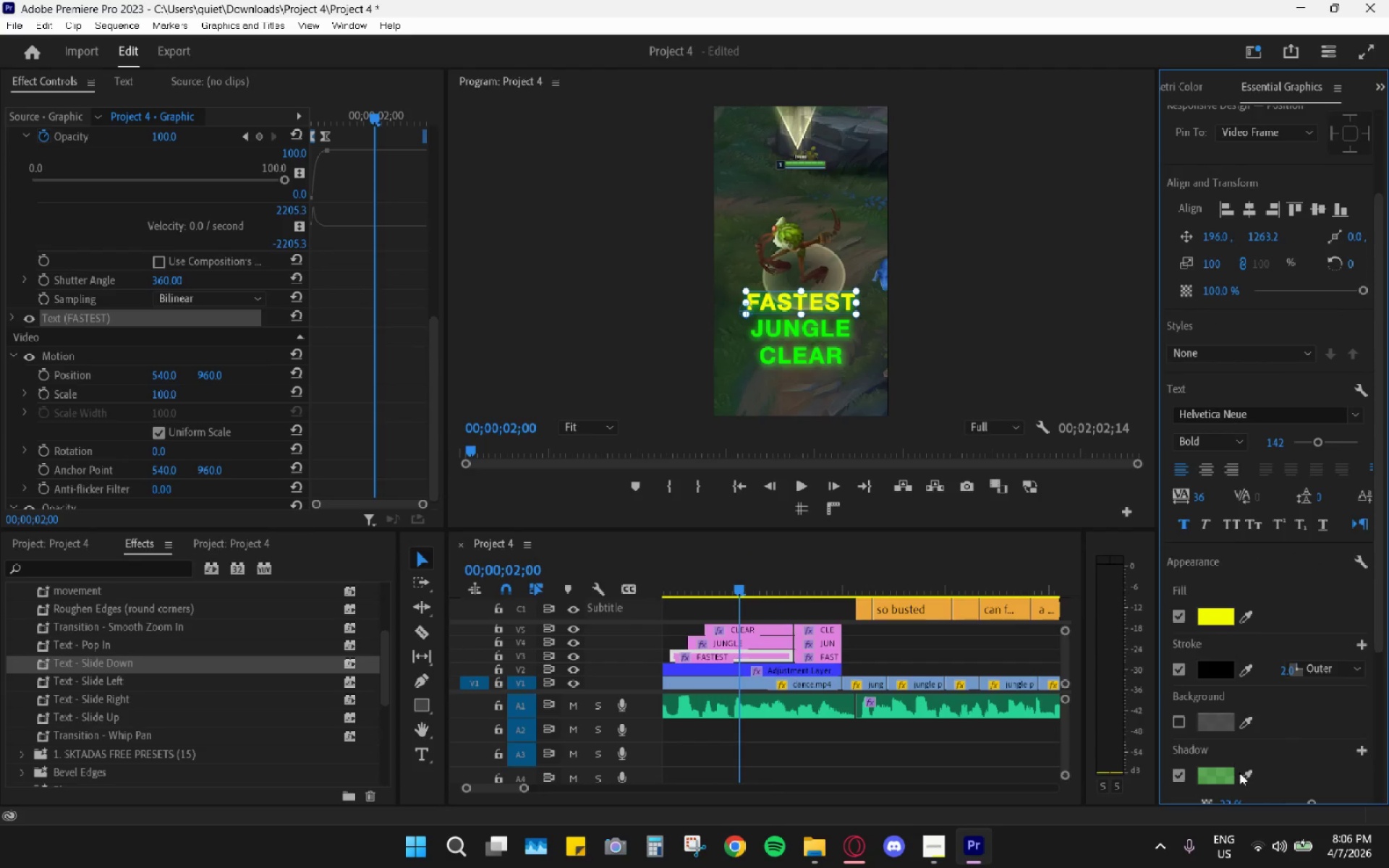 
left_click([1244, 778])
 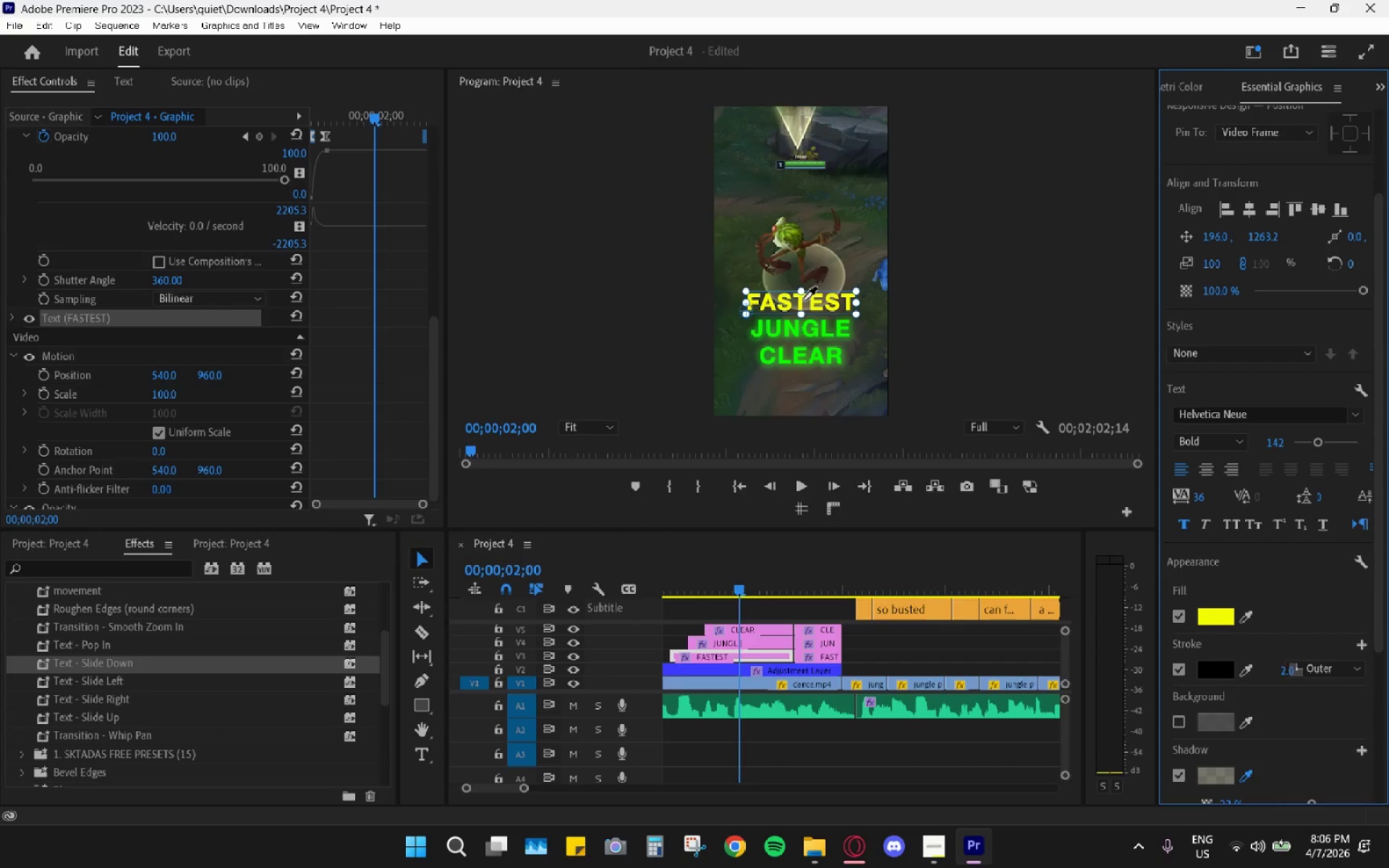 
left_click([800, 301])
 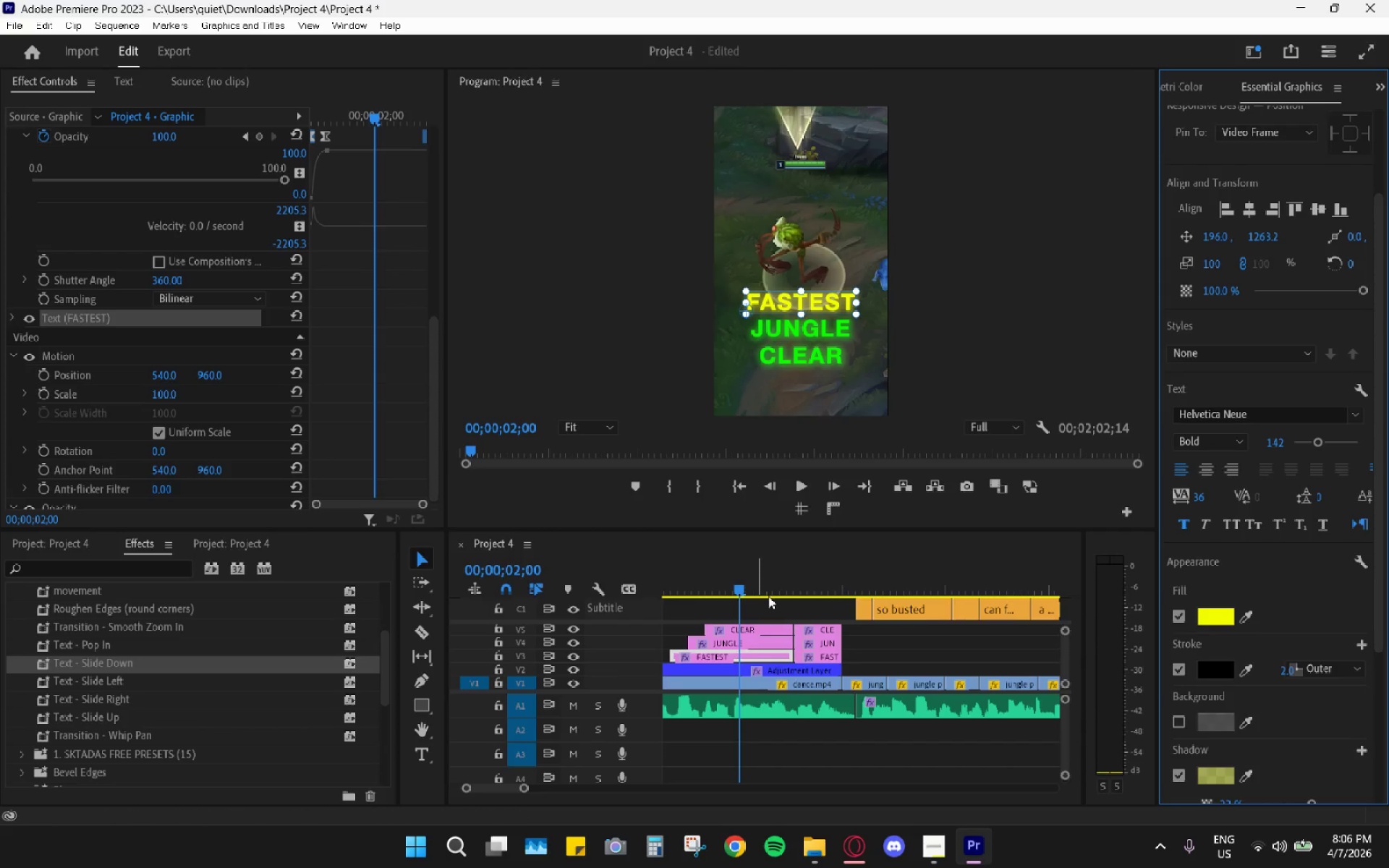 
left_click_drag(start_coordinate=[724, 571], to_coordinate=[655, 590])
 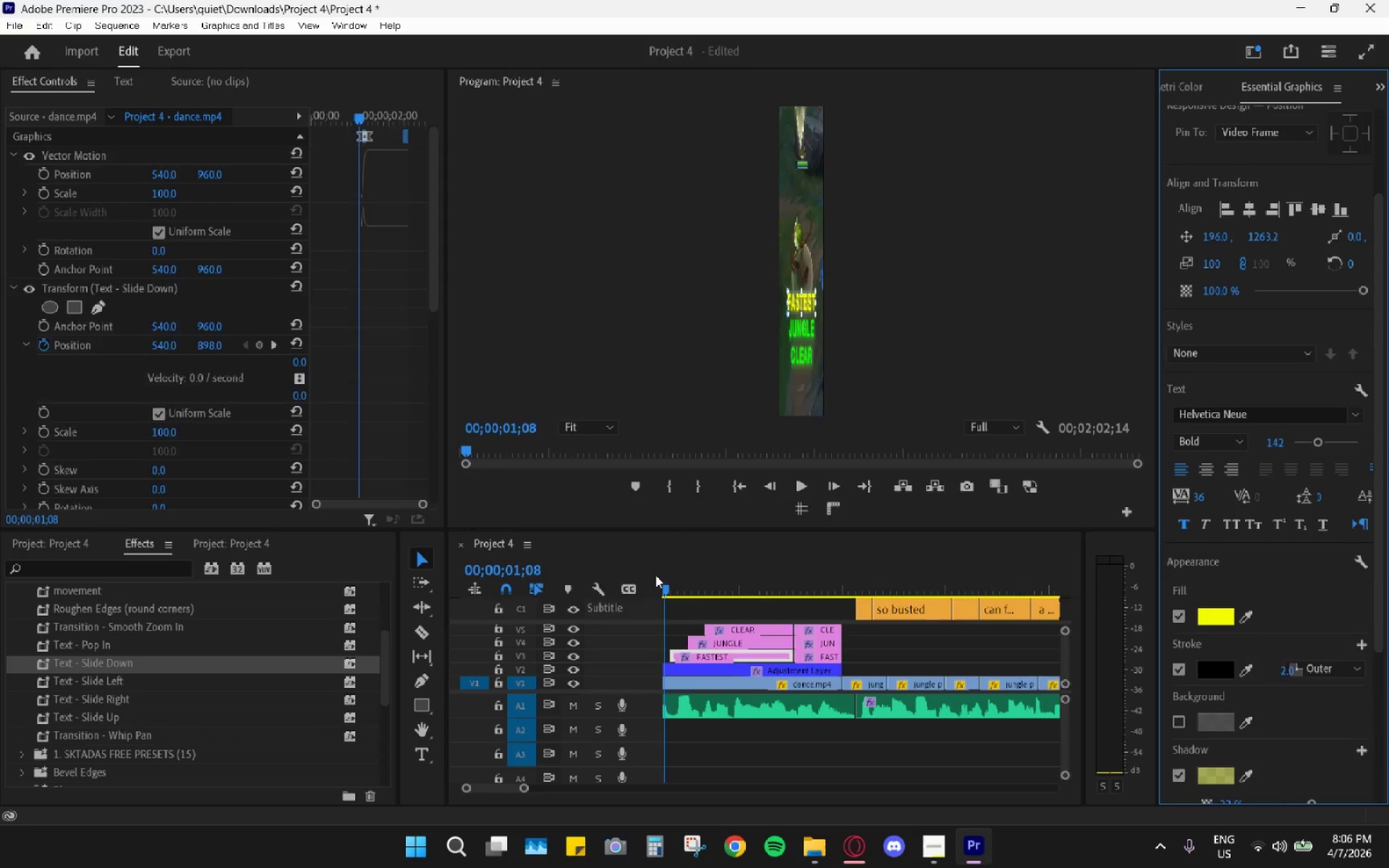 
key(Space)
 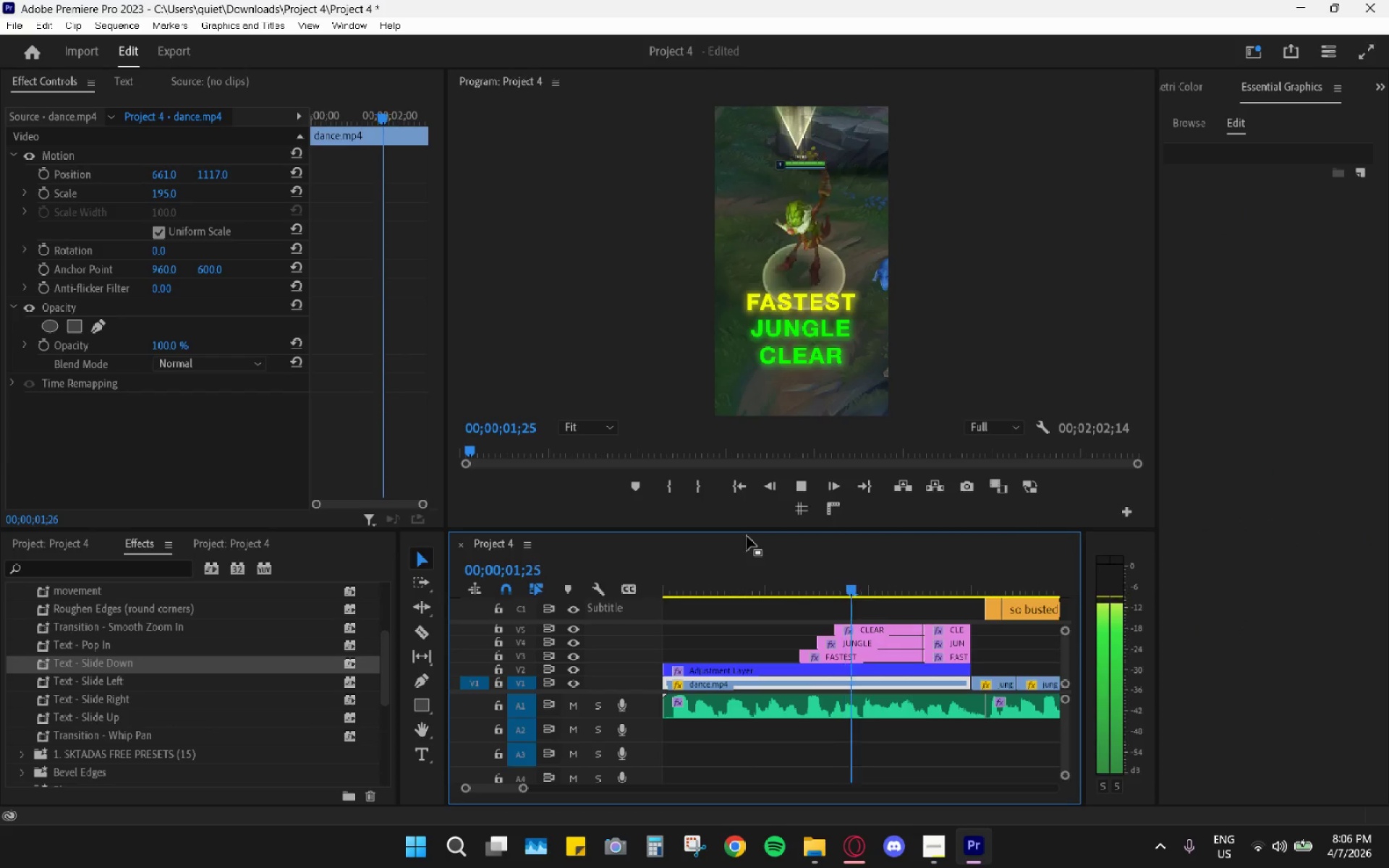 
key(Space)
 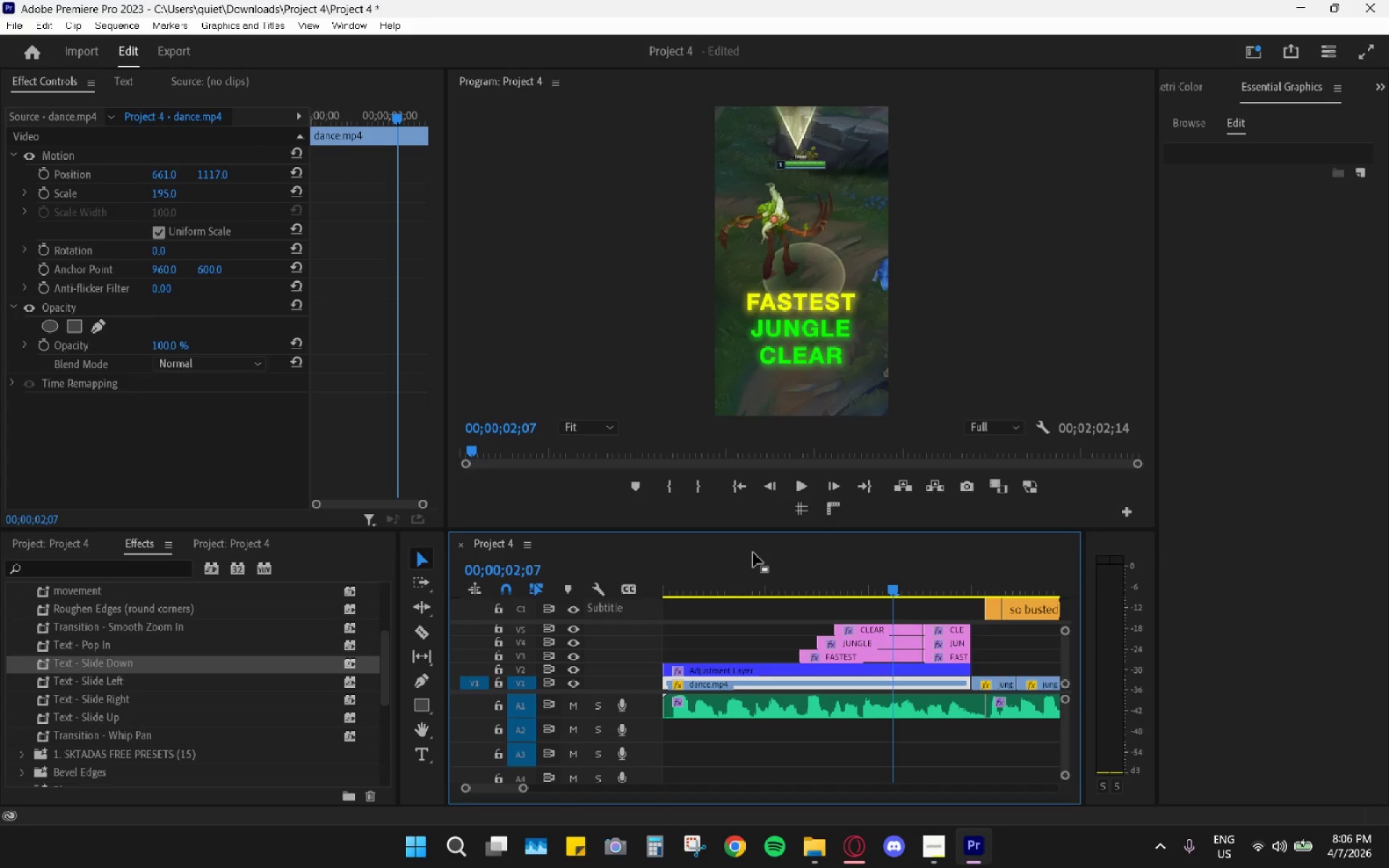 
wait(17.14)
 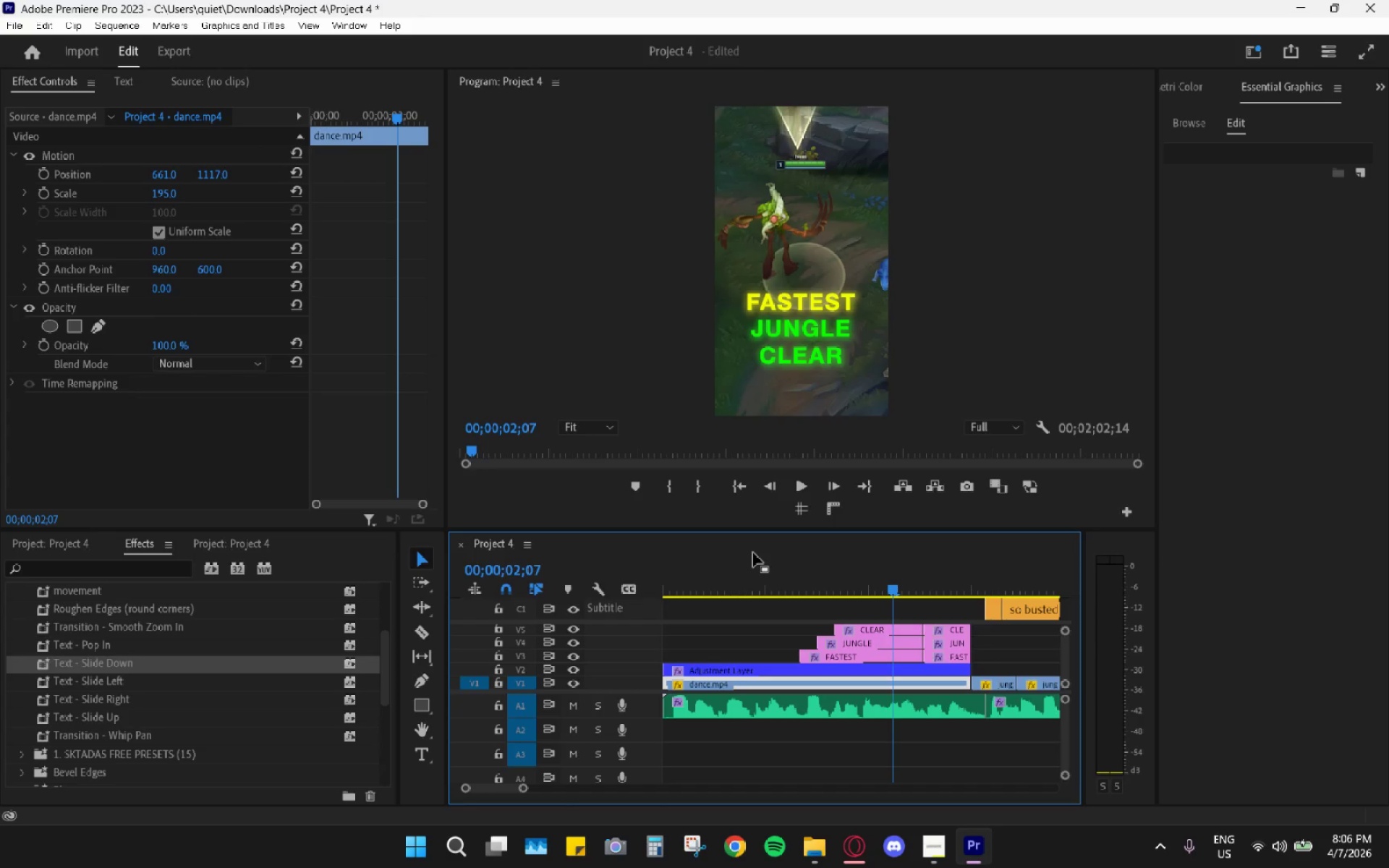 
left_click([831, 644])
 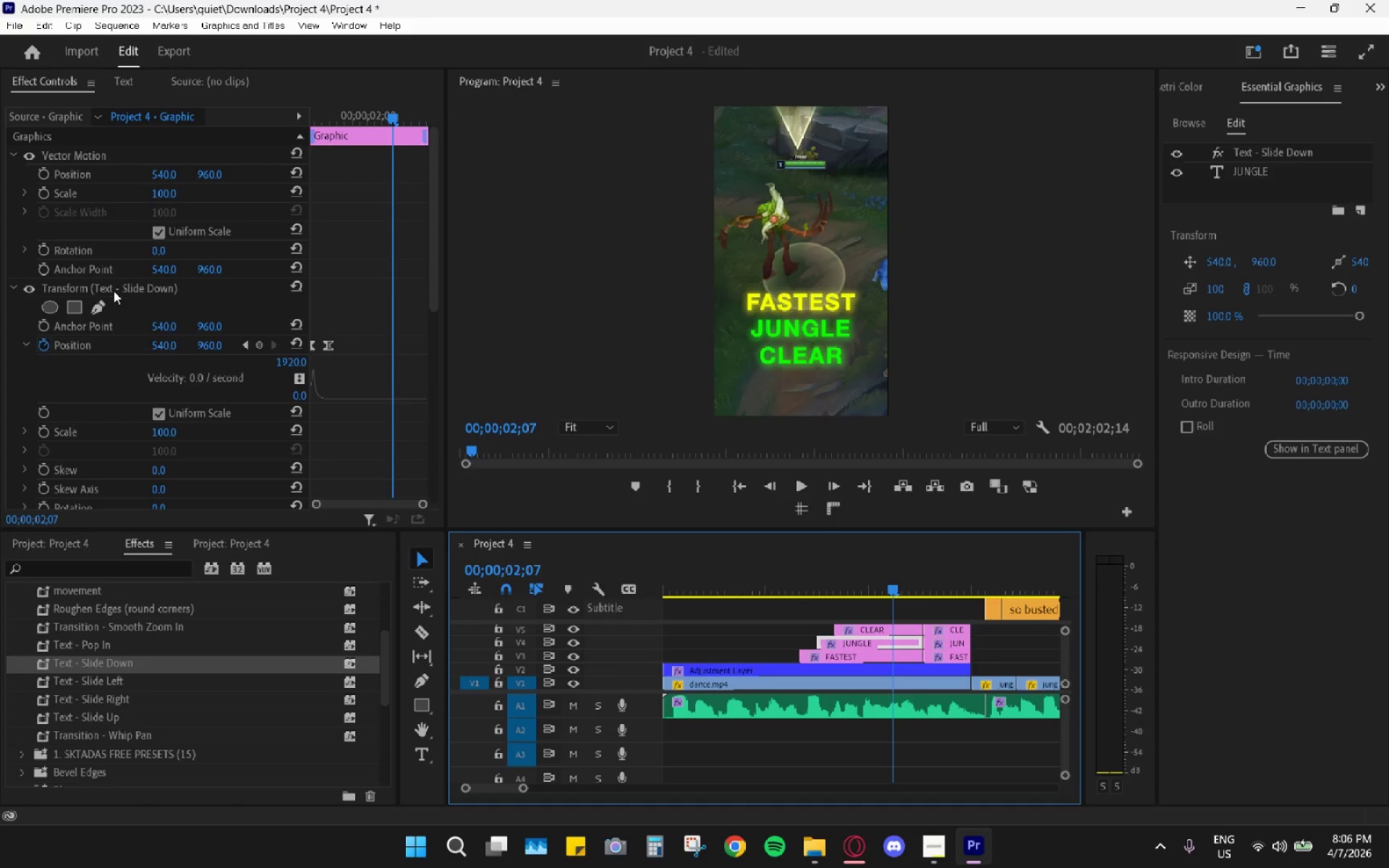 
key(H)
 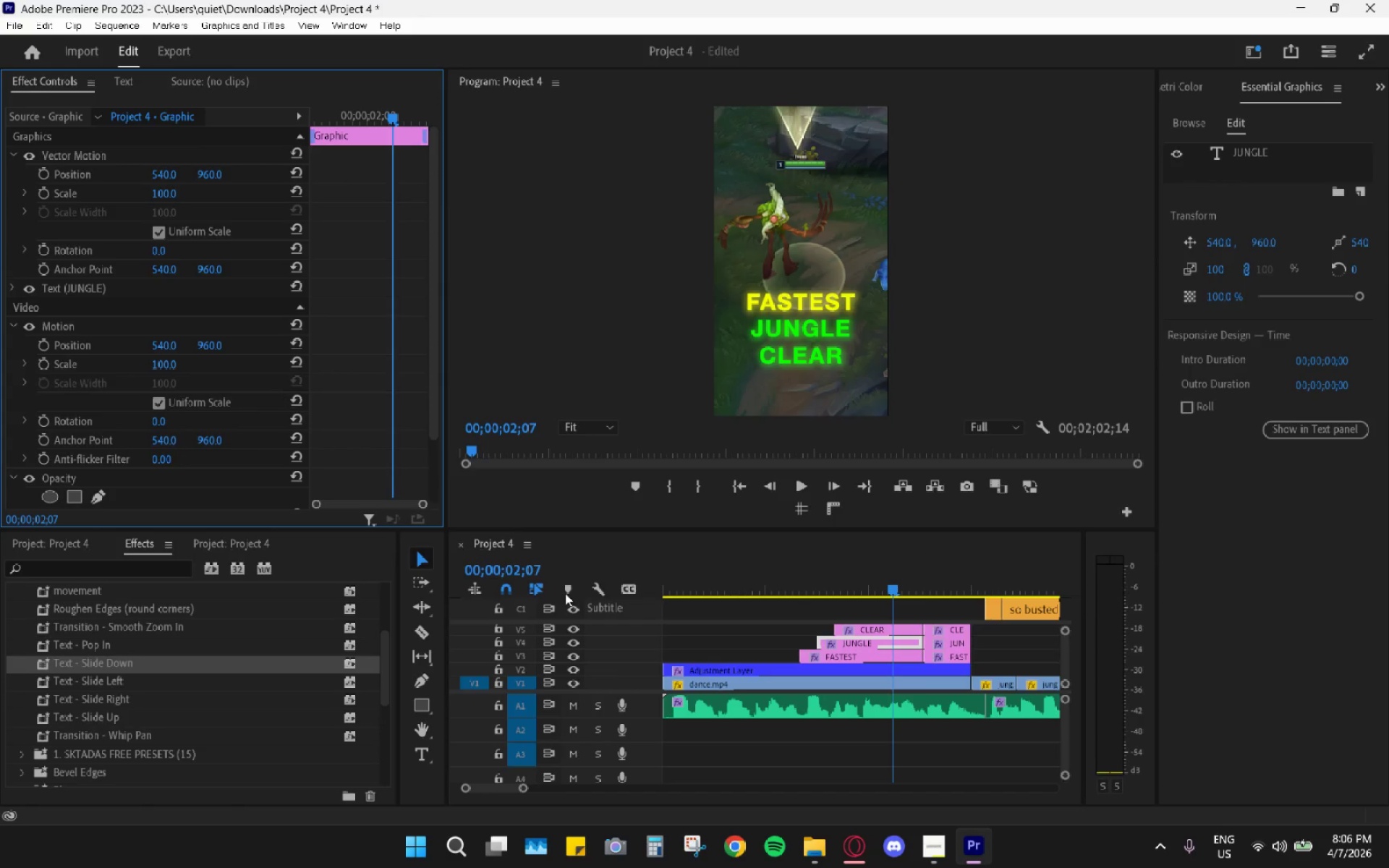 
left_click([866, 636])
 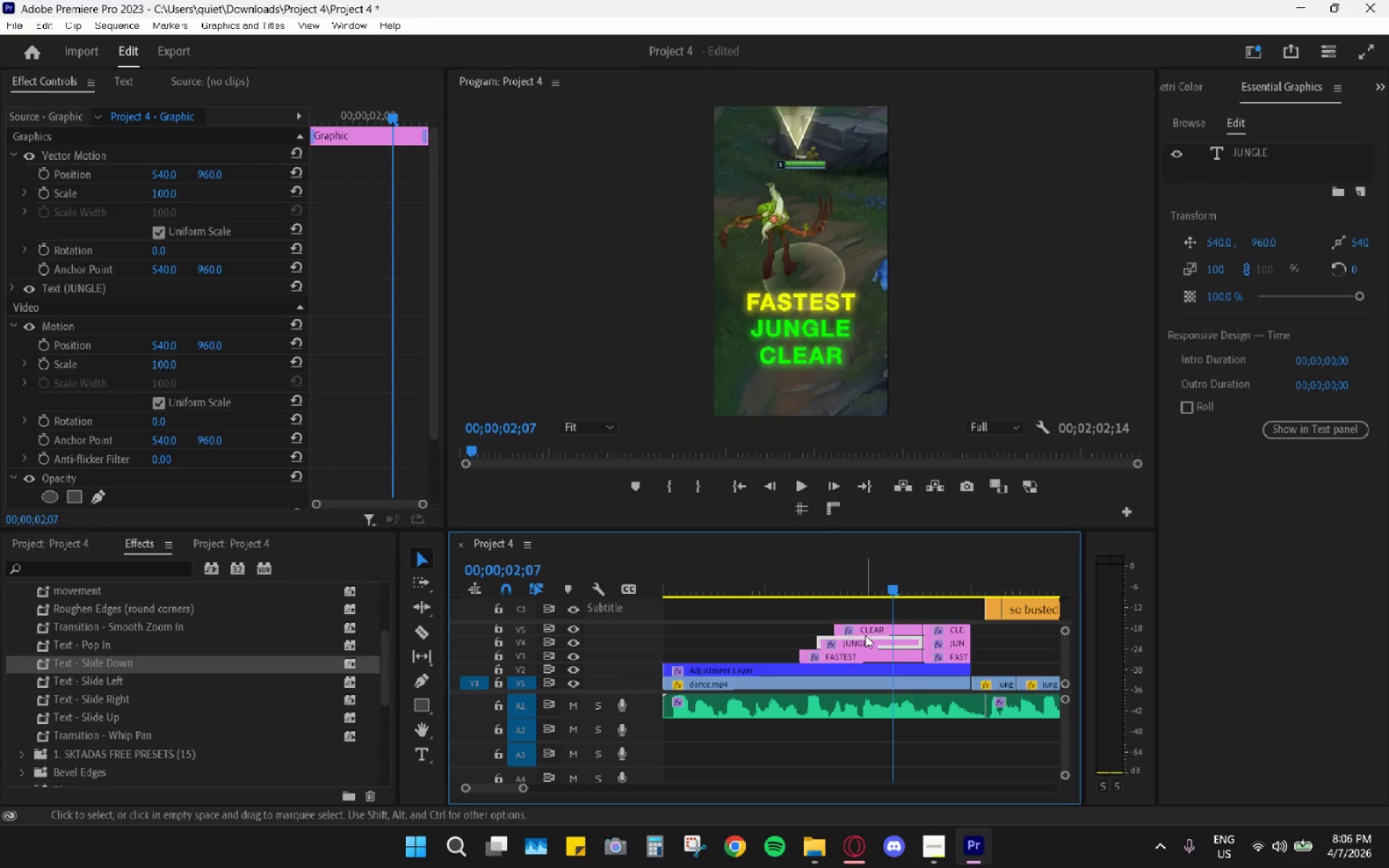 
left_click([865, 633])
 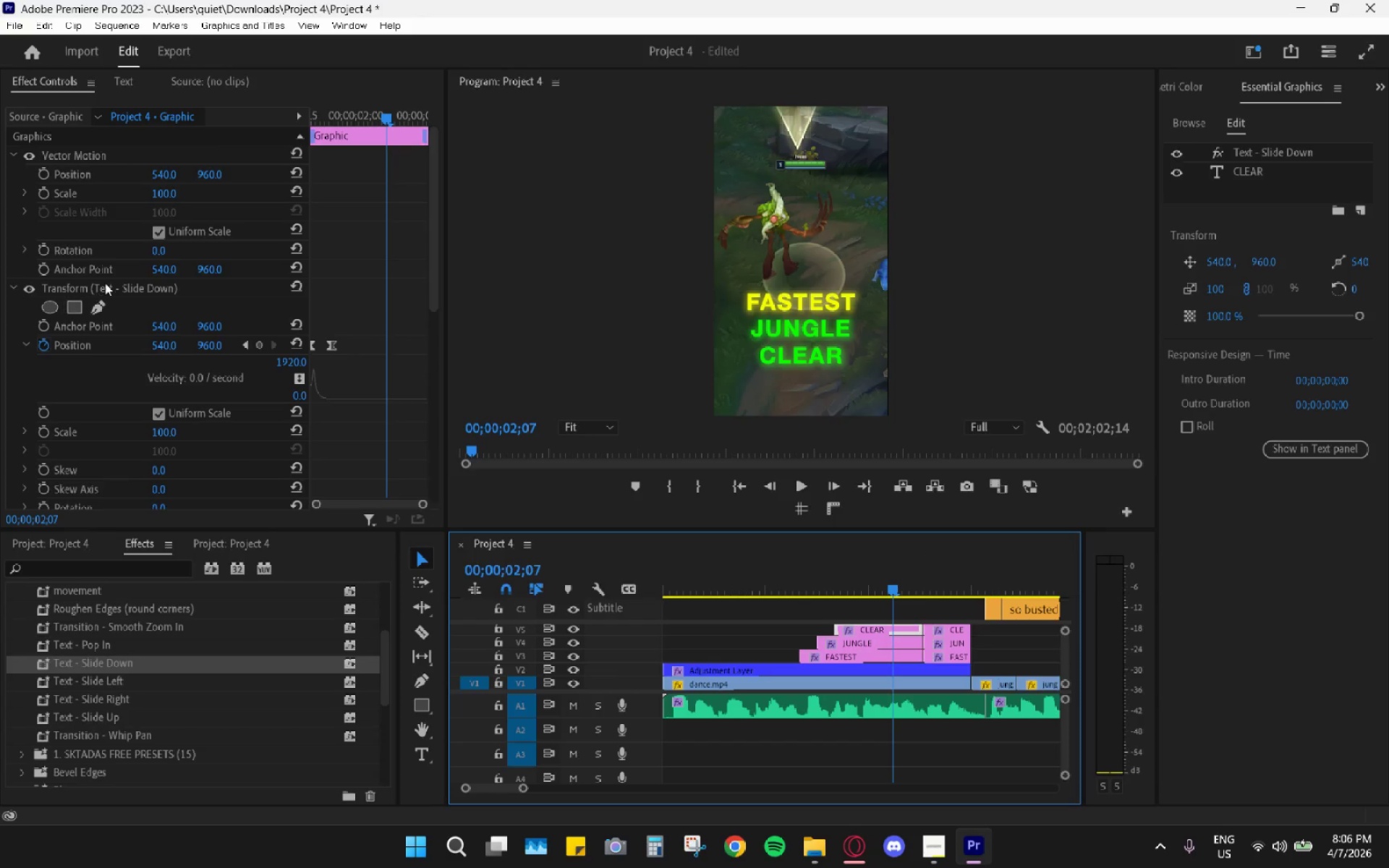 
key(H)
 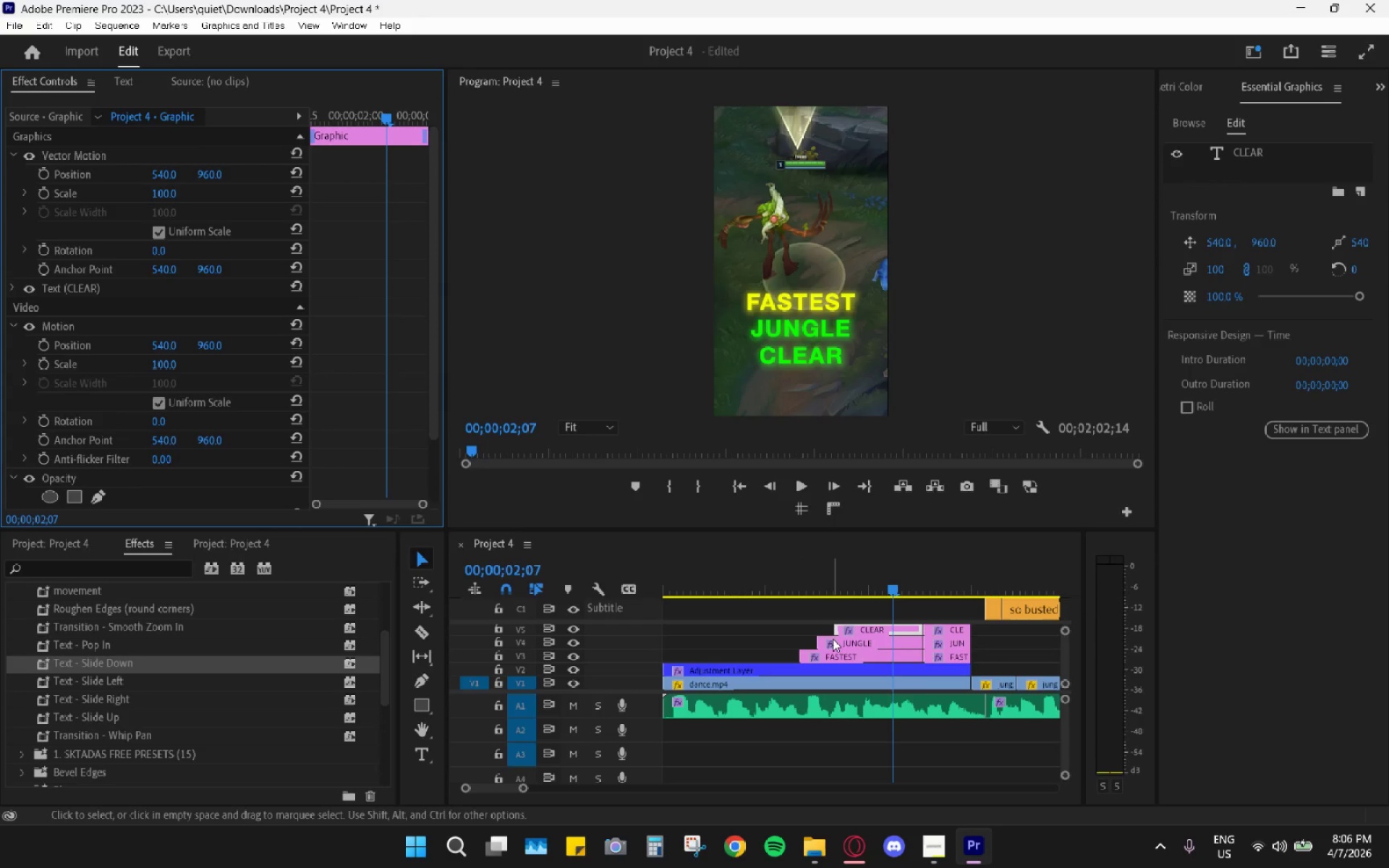 
left_click_drag(start_coordinate=[820, 639], to_coordinate=[838, 643])
 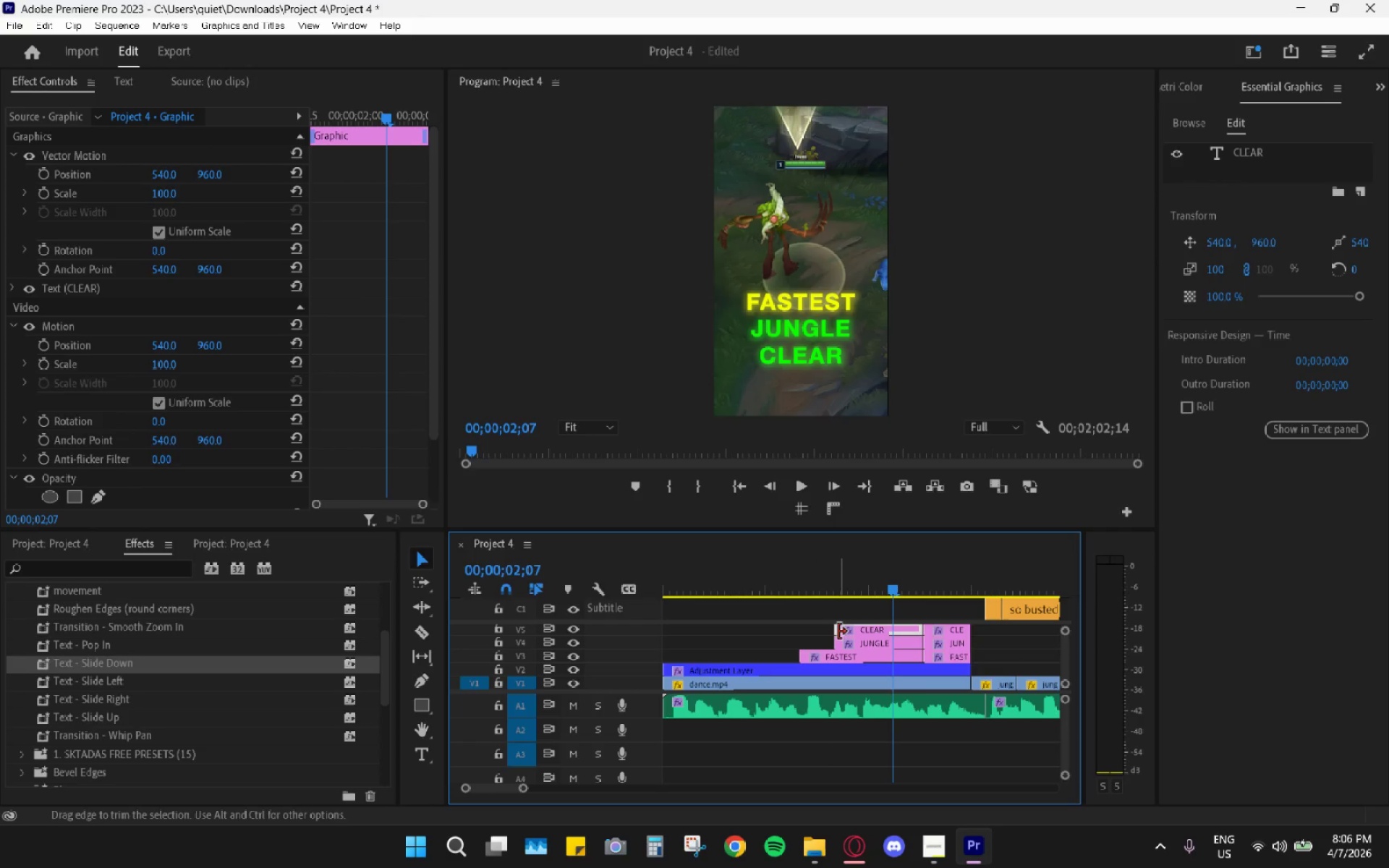 
left_click_drag(start_coordinate=[840, 629], to_coordinate=[863, 634])
 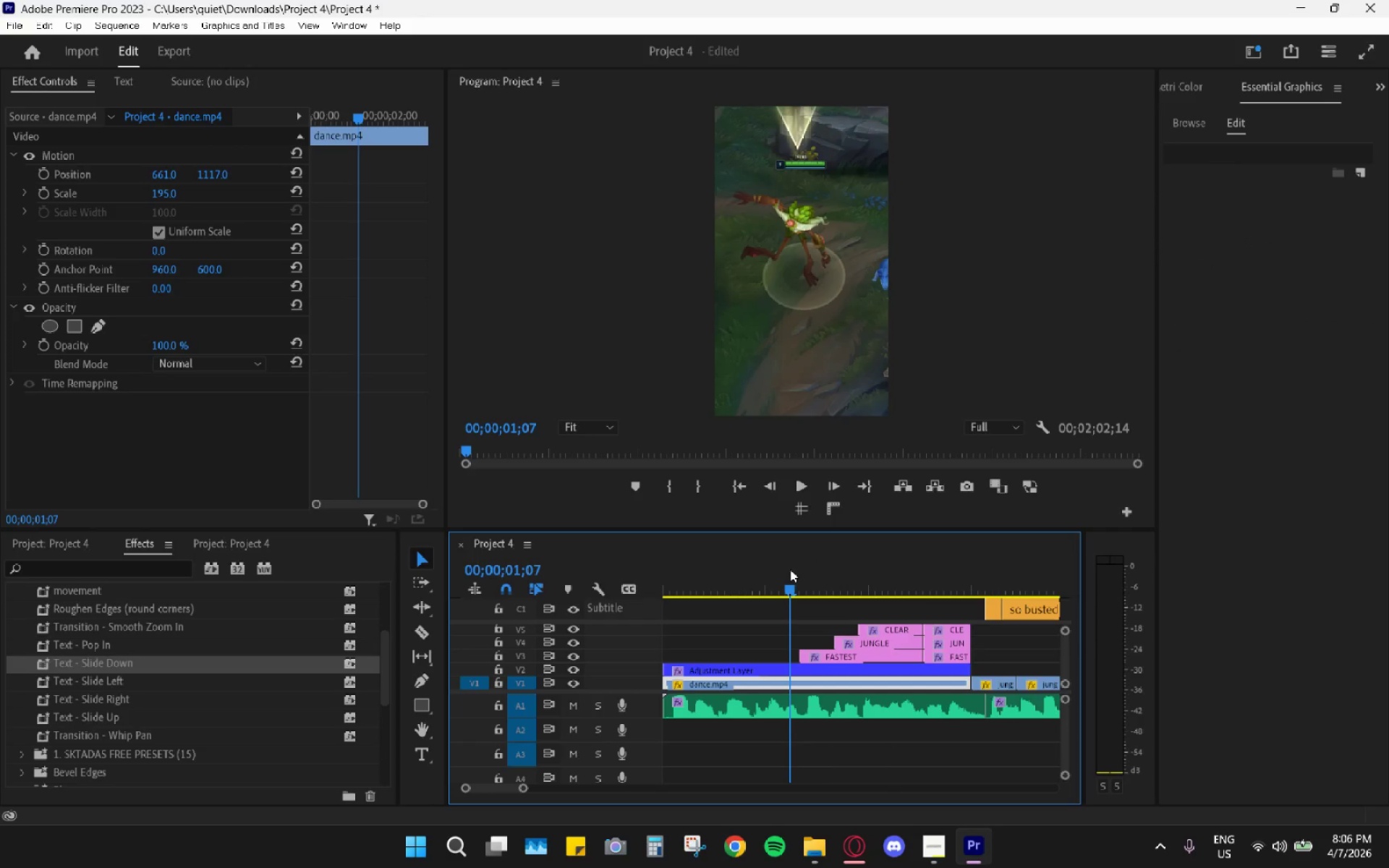 
key(Space)
 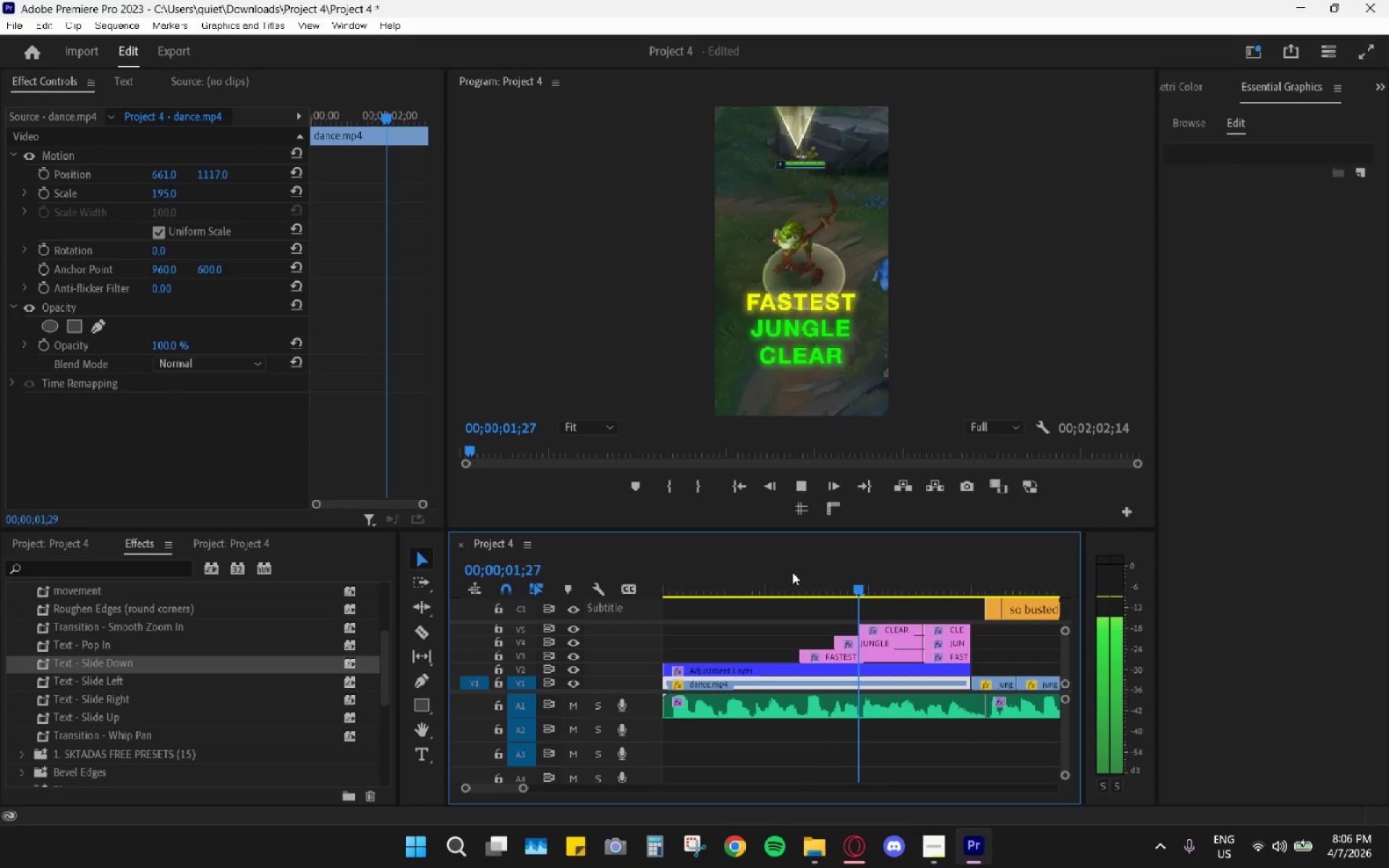 
key(Space)
 